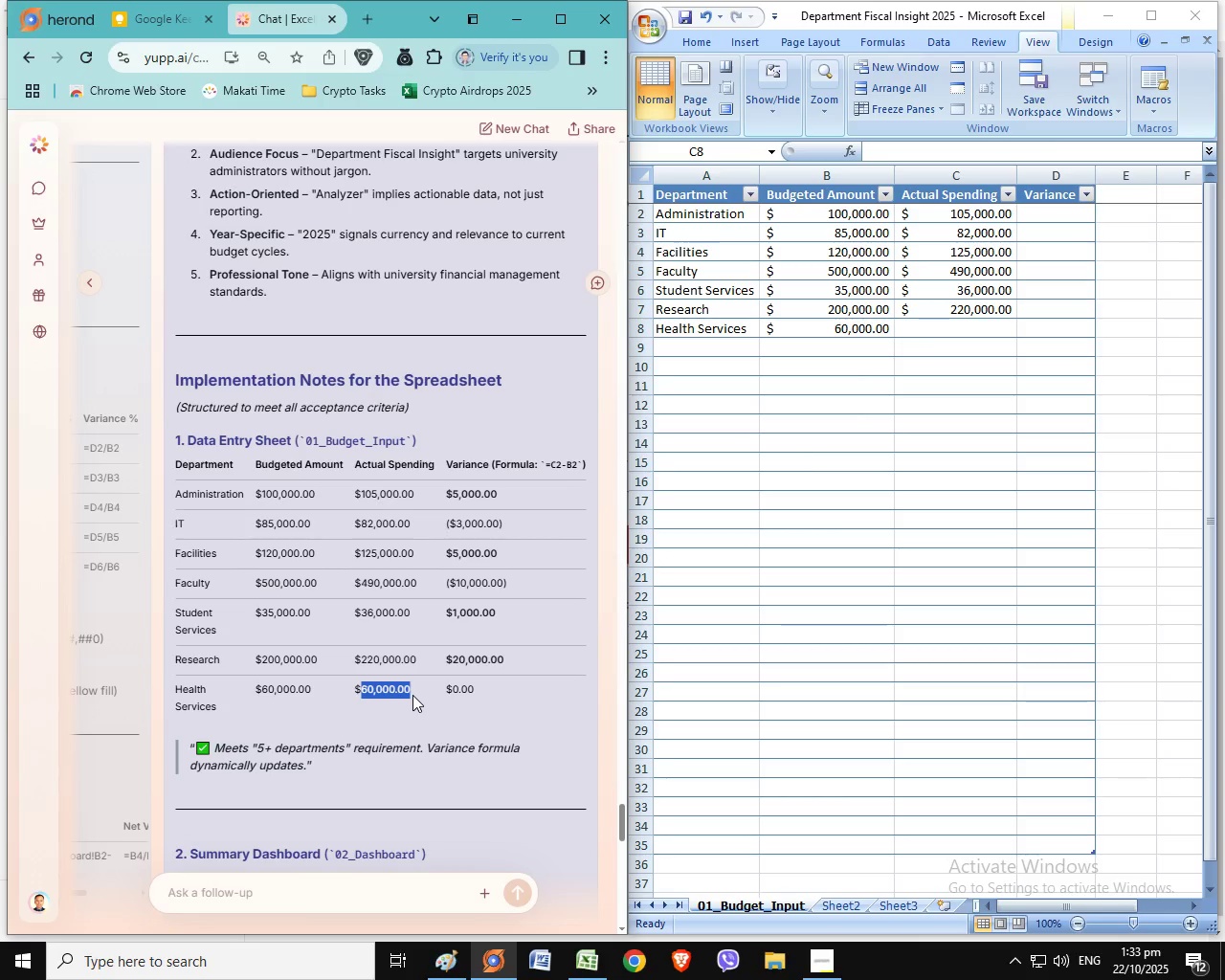 
left_click([946, 407])
 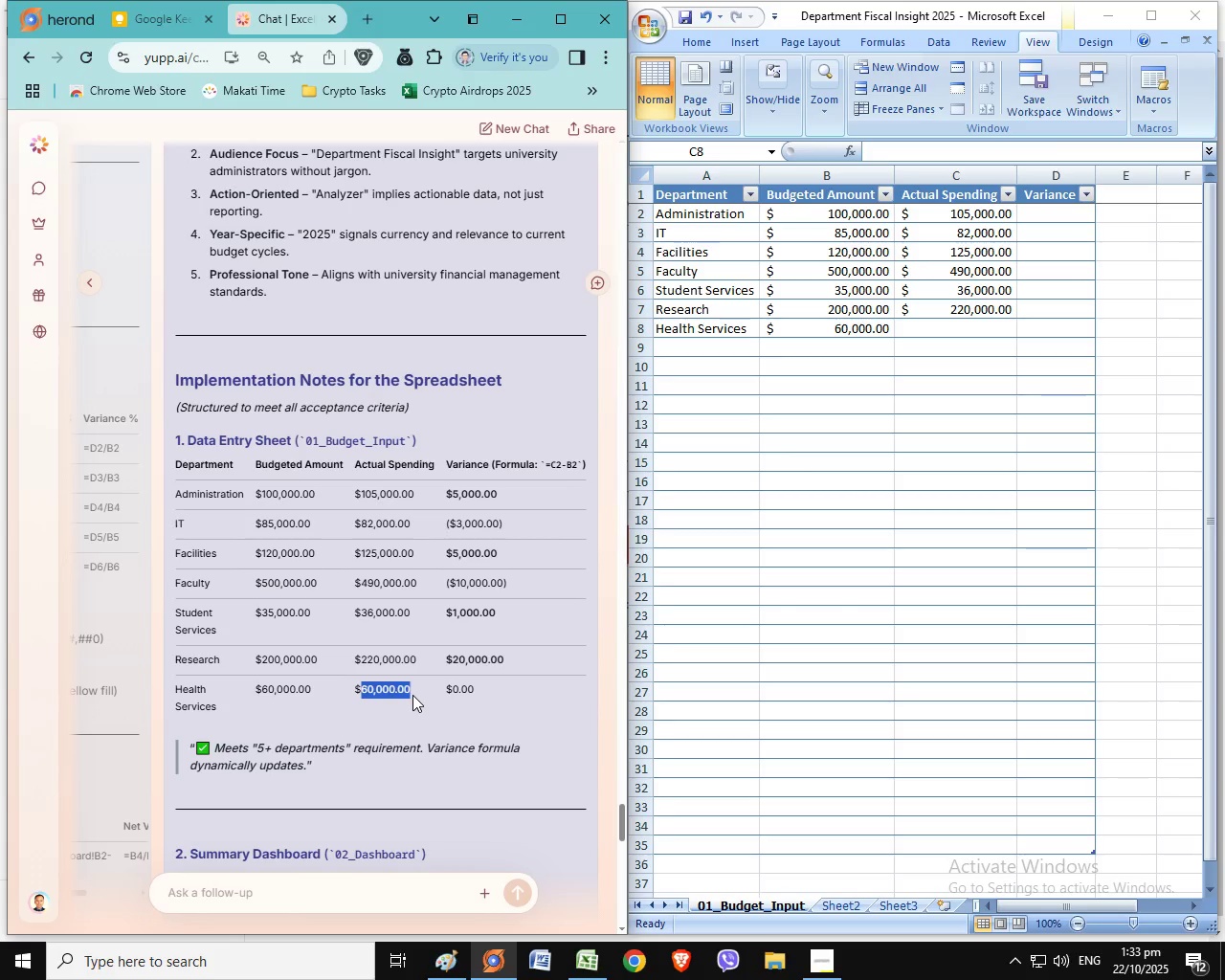 
double_click([937, 325])
 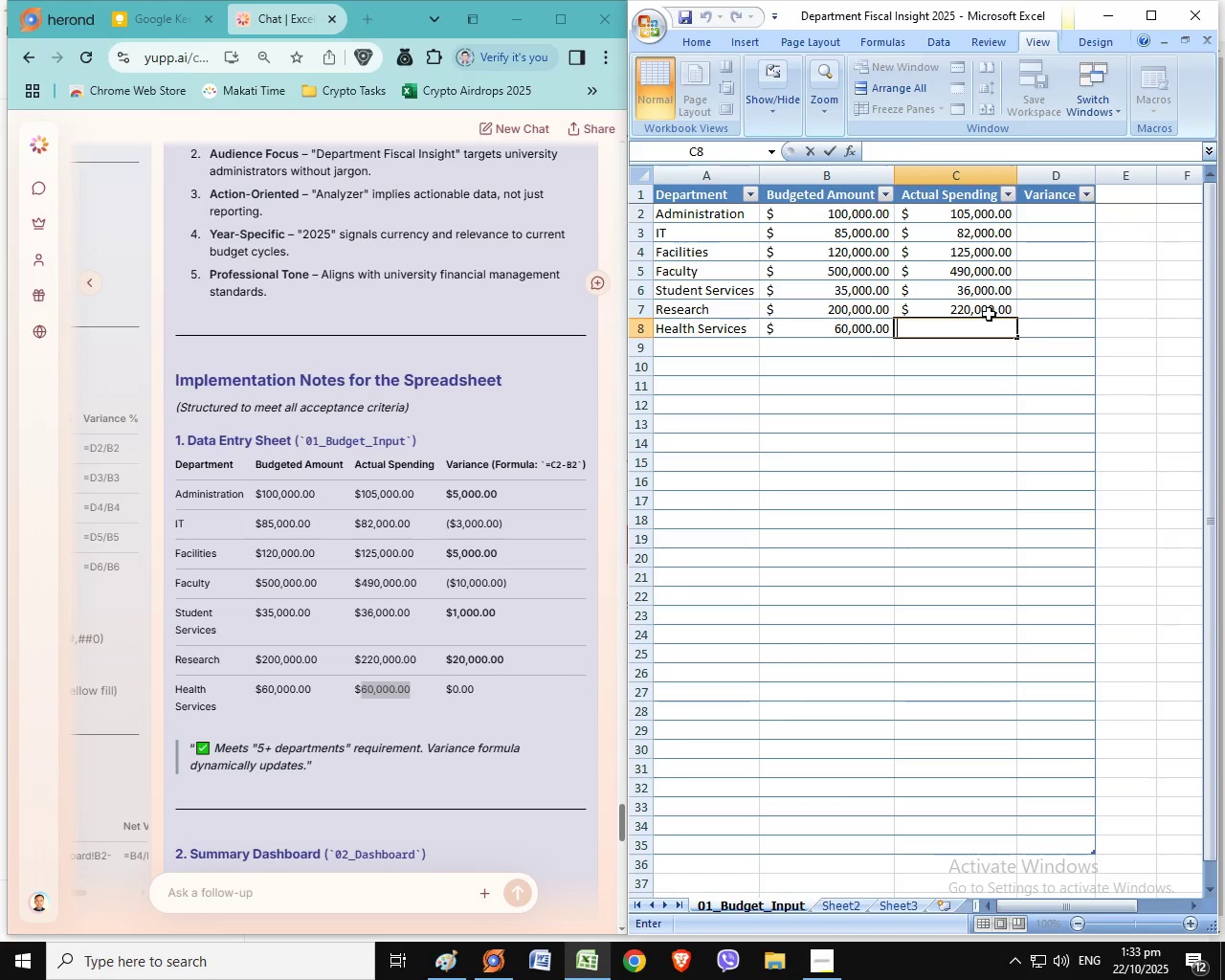 
key(Control+V)
 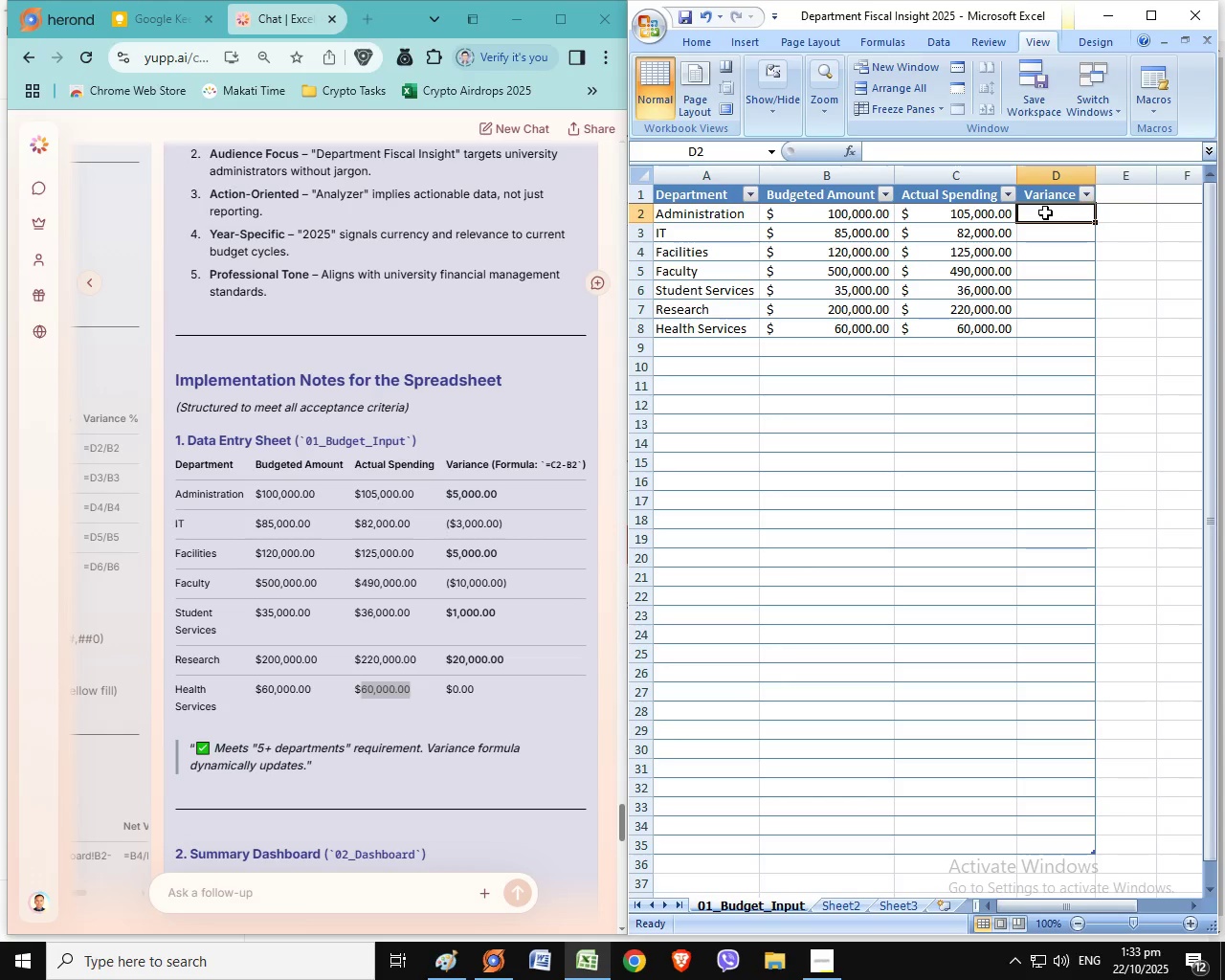 
left_click([1045, 212])
 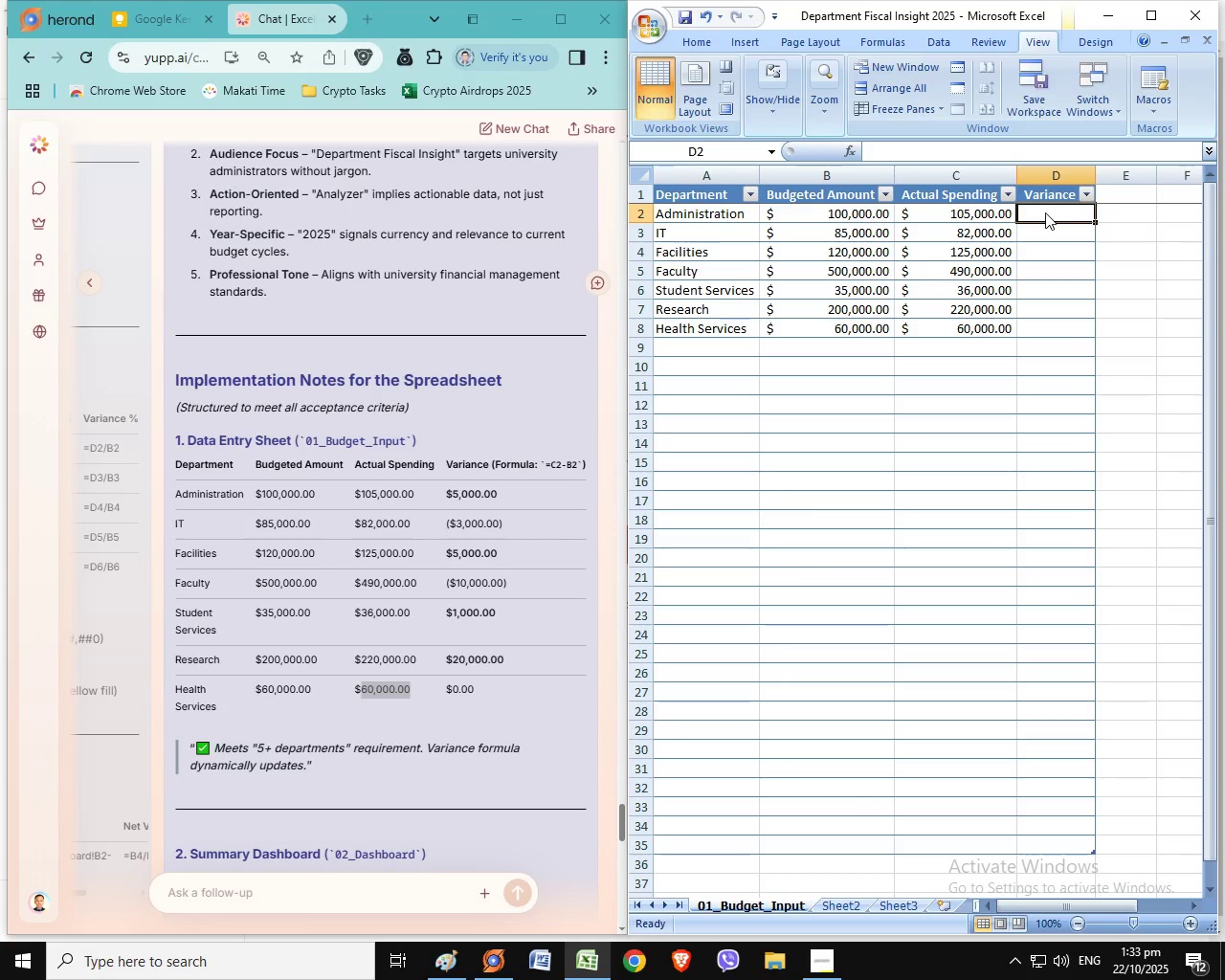 
key(Equal)
 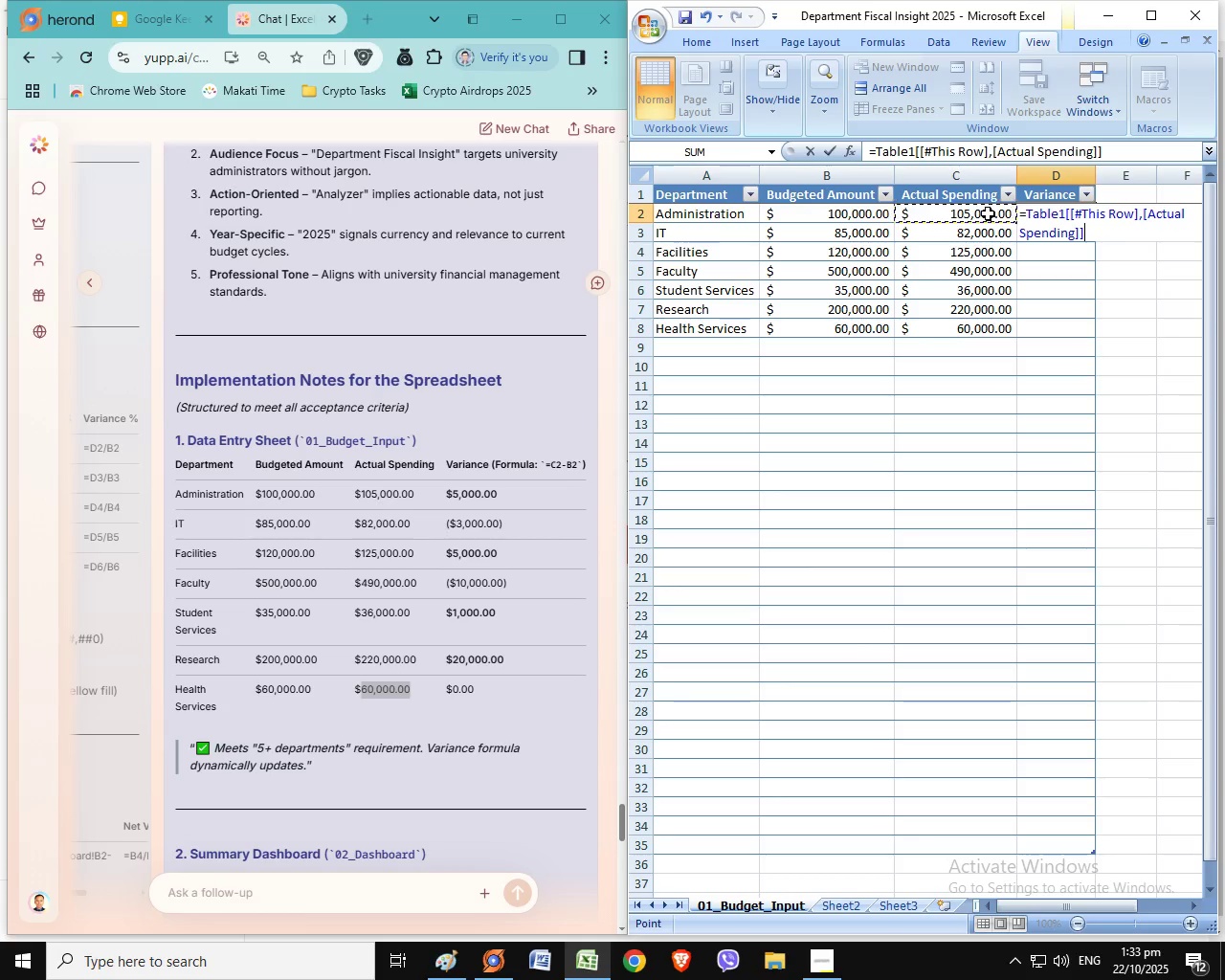 
left_click([988, 213])
 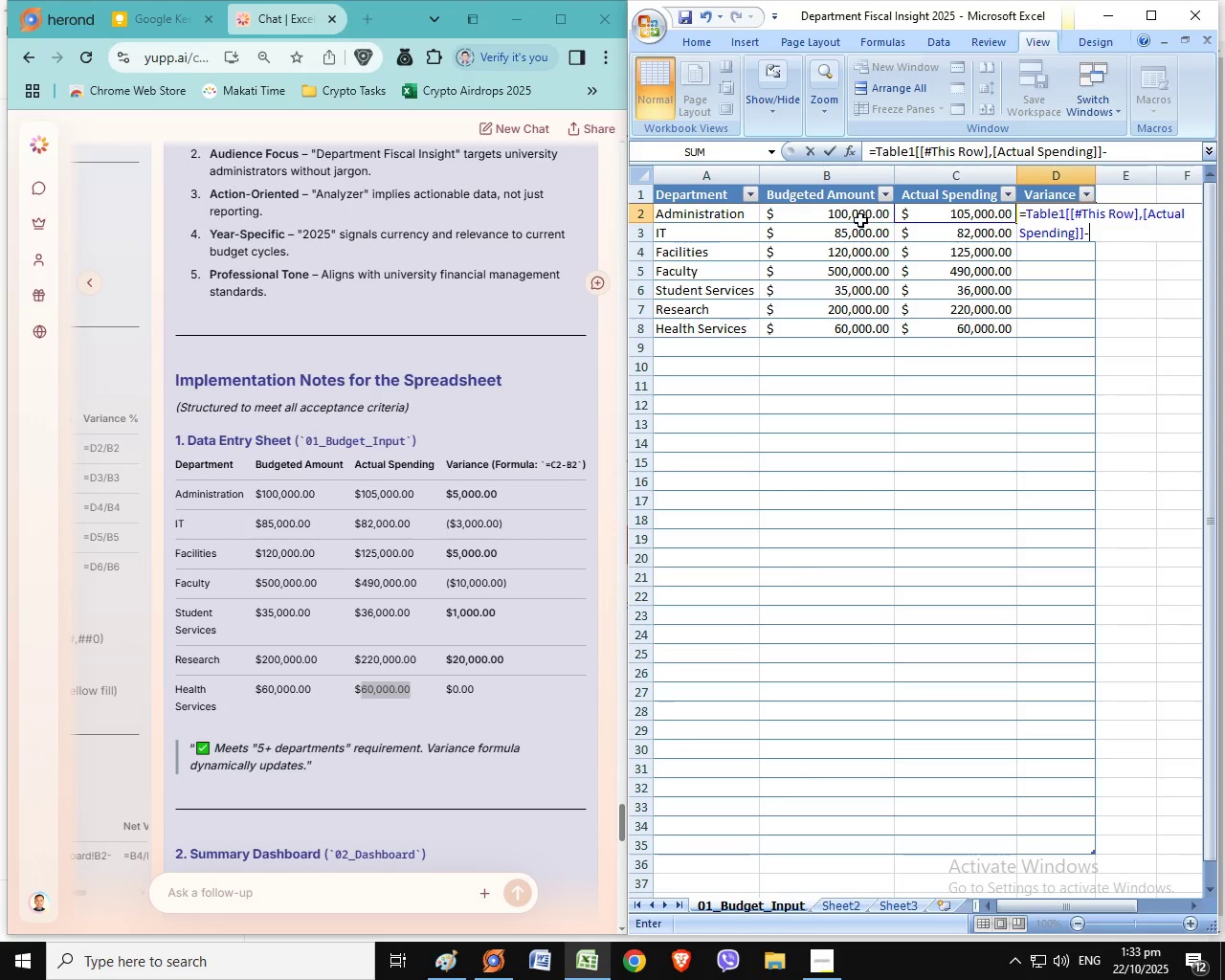 
key(Minus)
 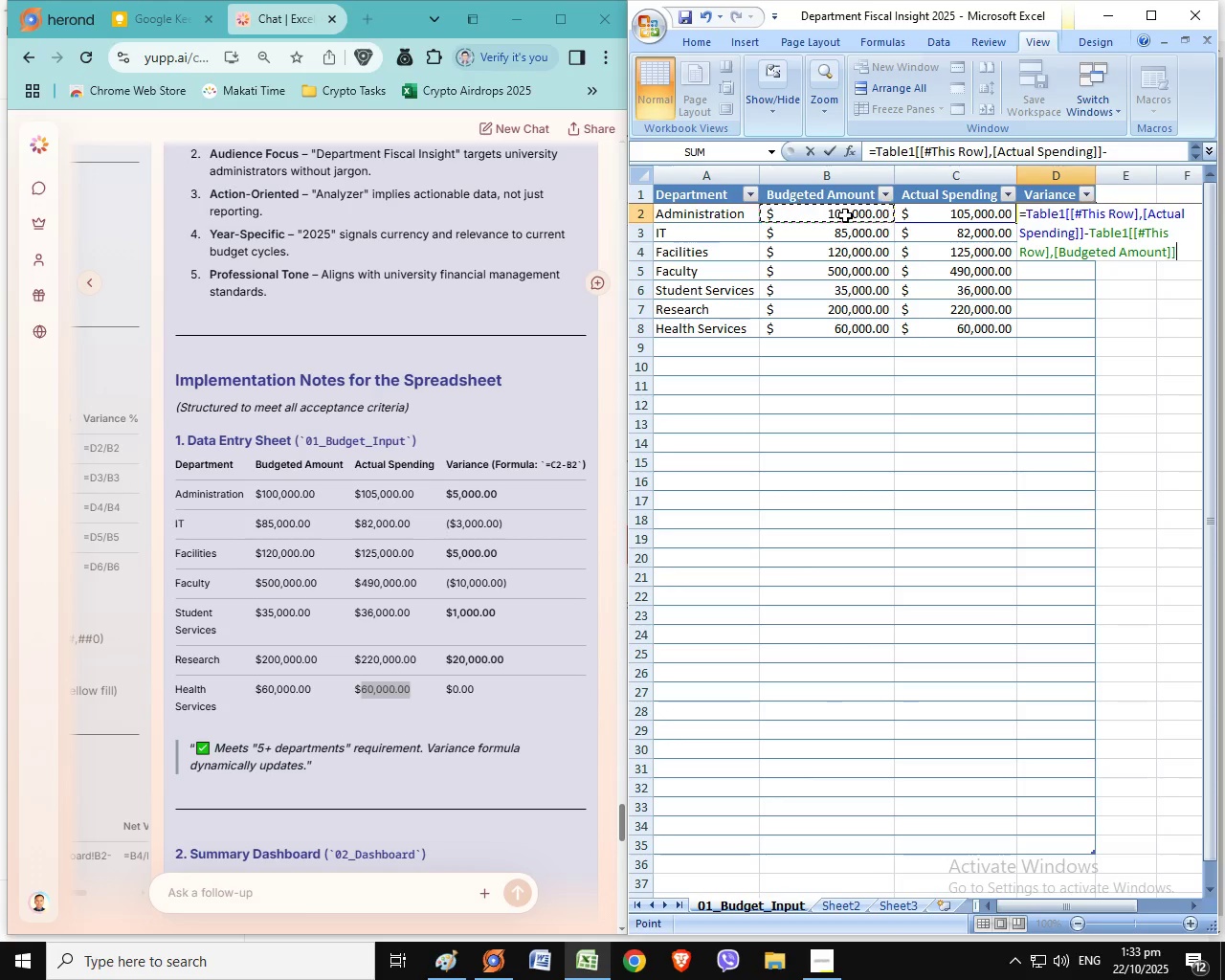 
left_click([845, 215])
 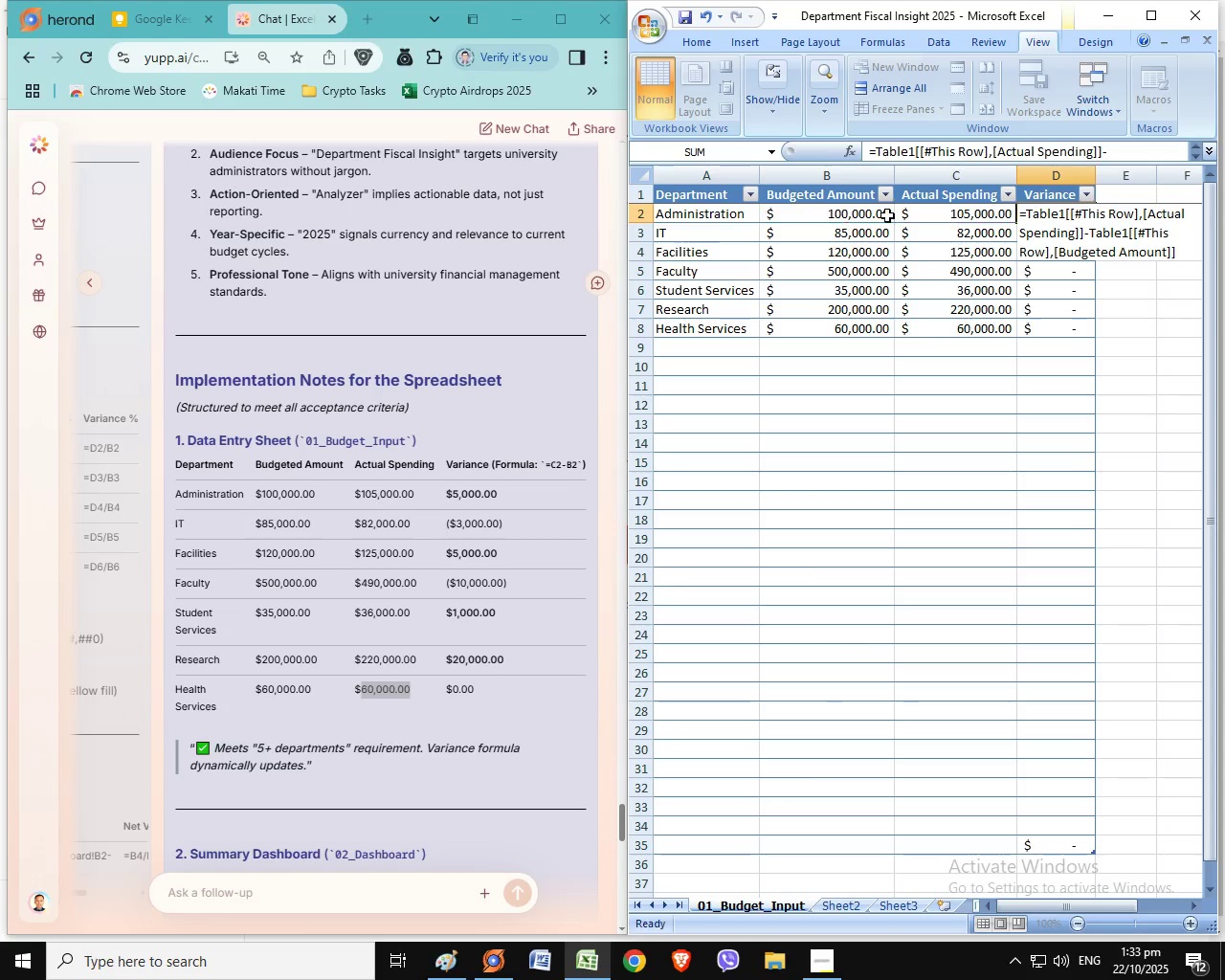 
key(Enter)
 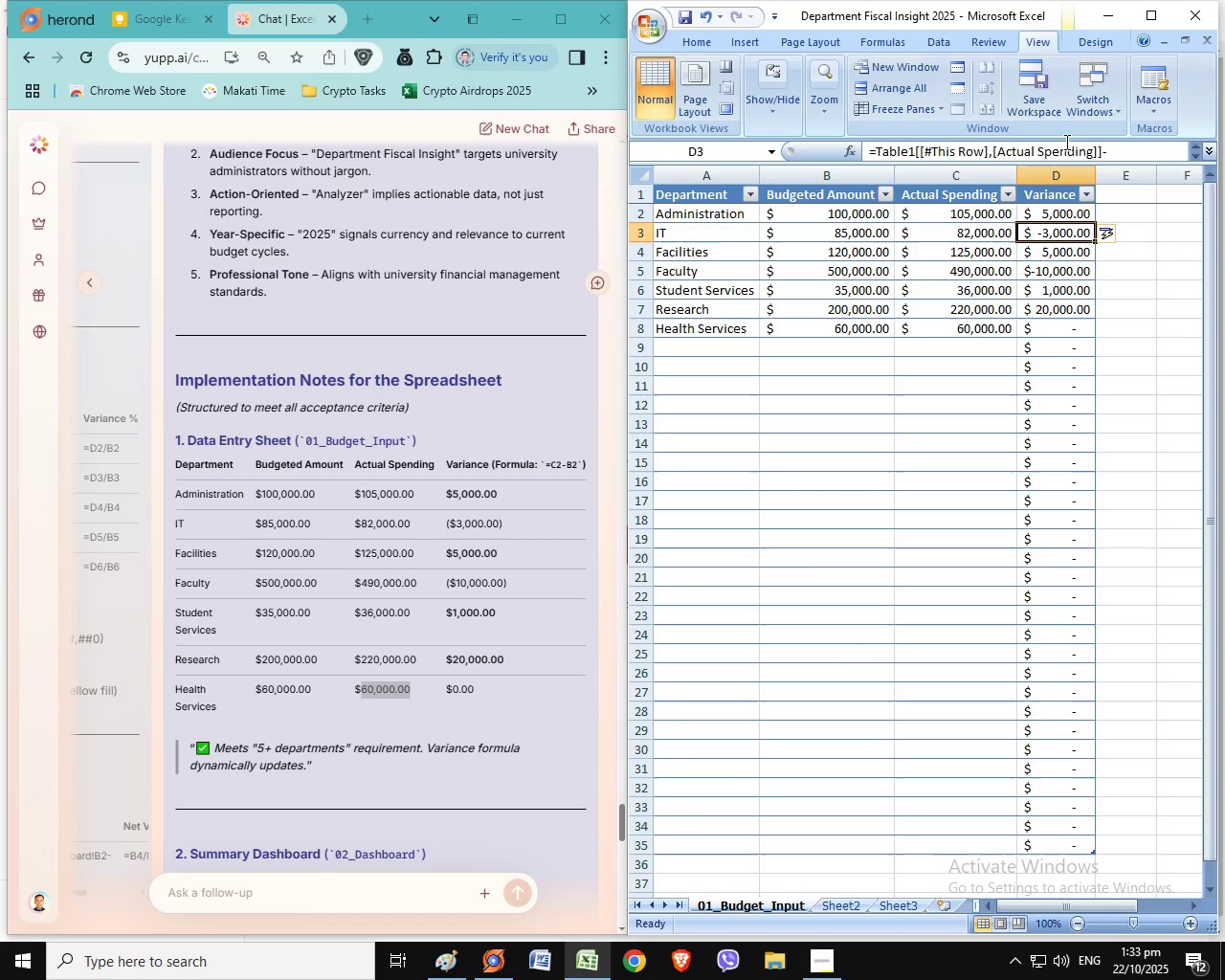 
wait(5.07)
 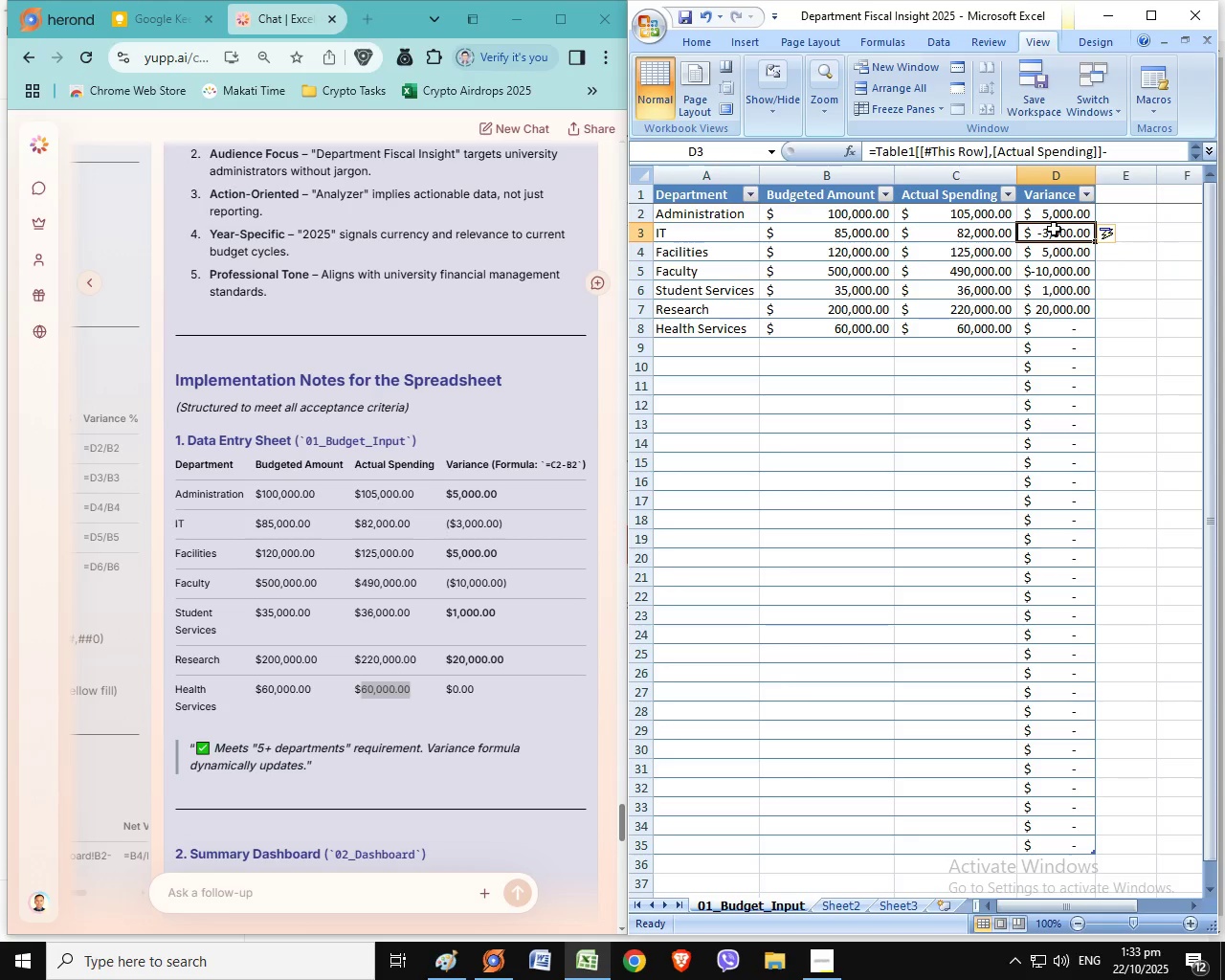 
left_click([1068, 169])
 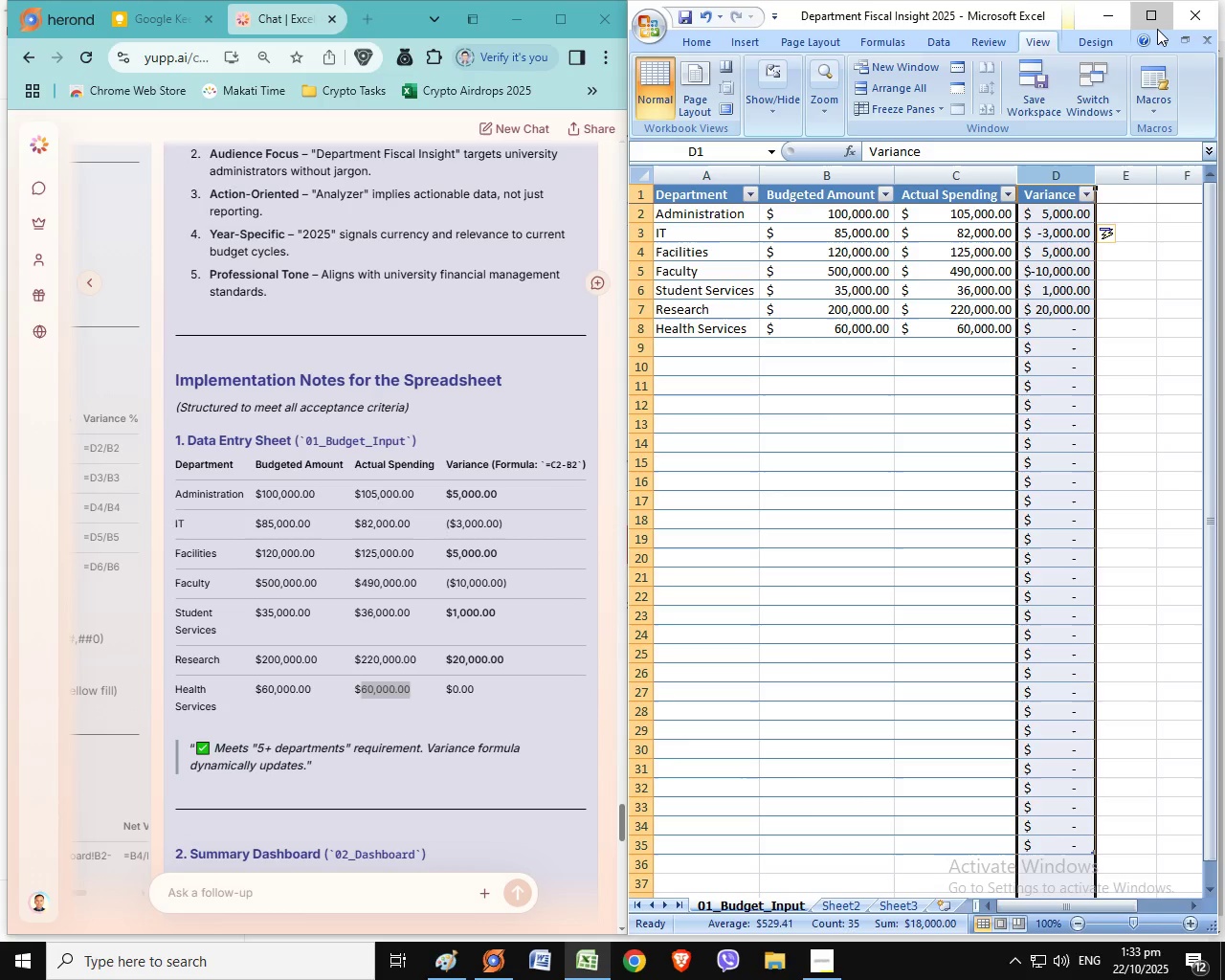 
left_click([1157, 29])
 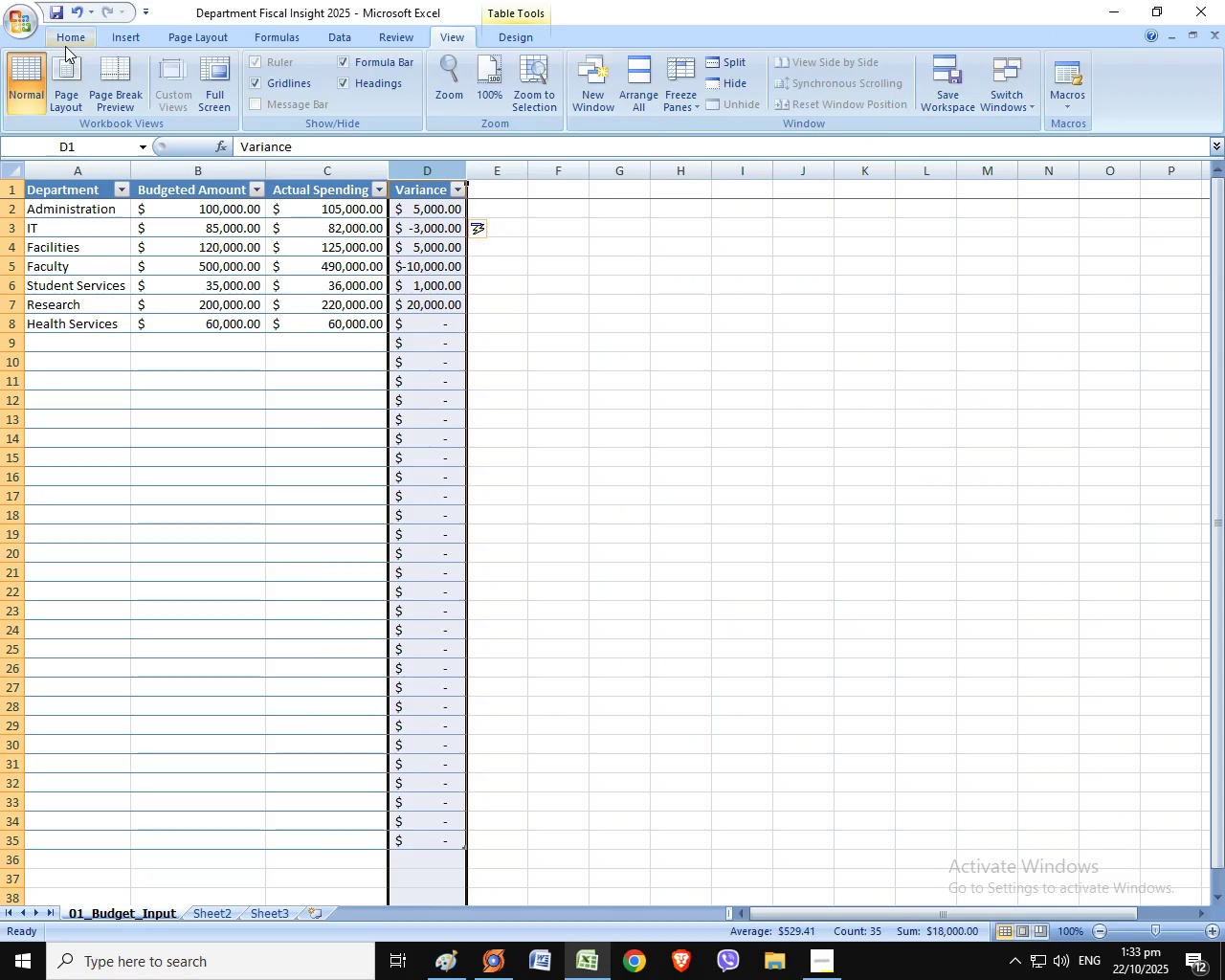 
left_click([65, 46])
 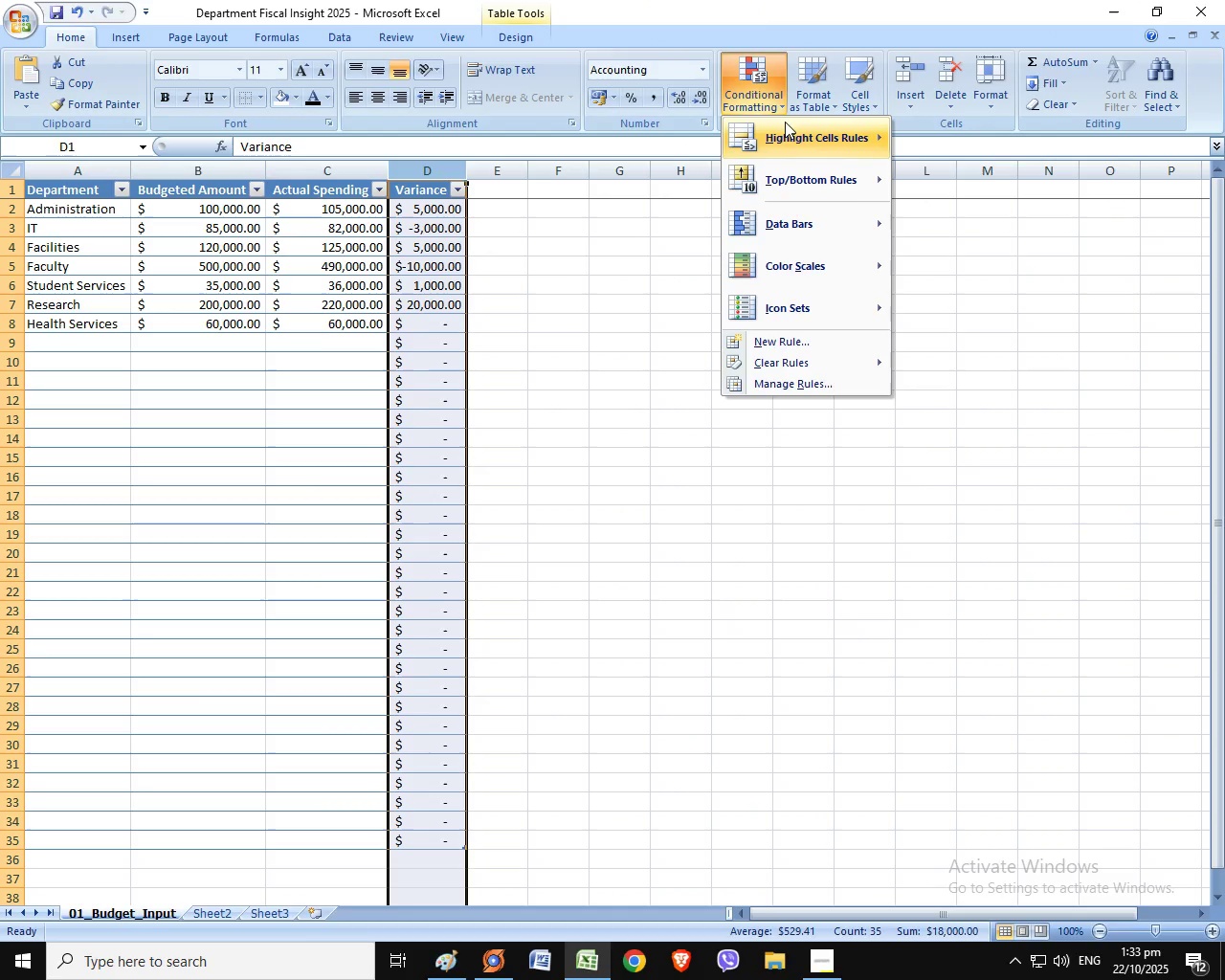 
left_click([751, 94])
 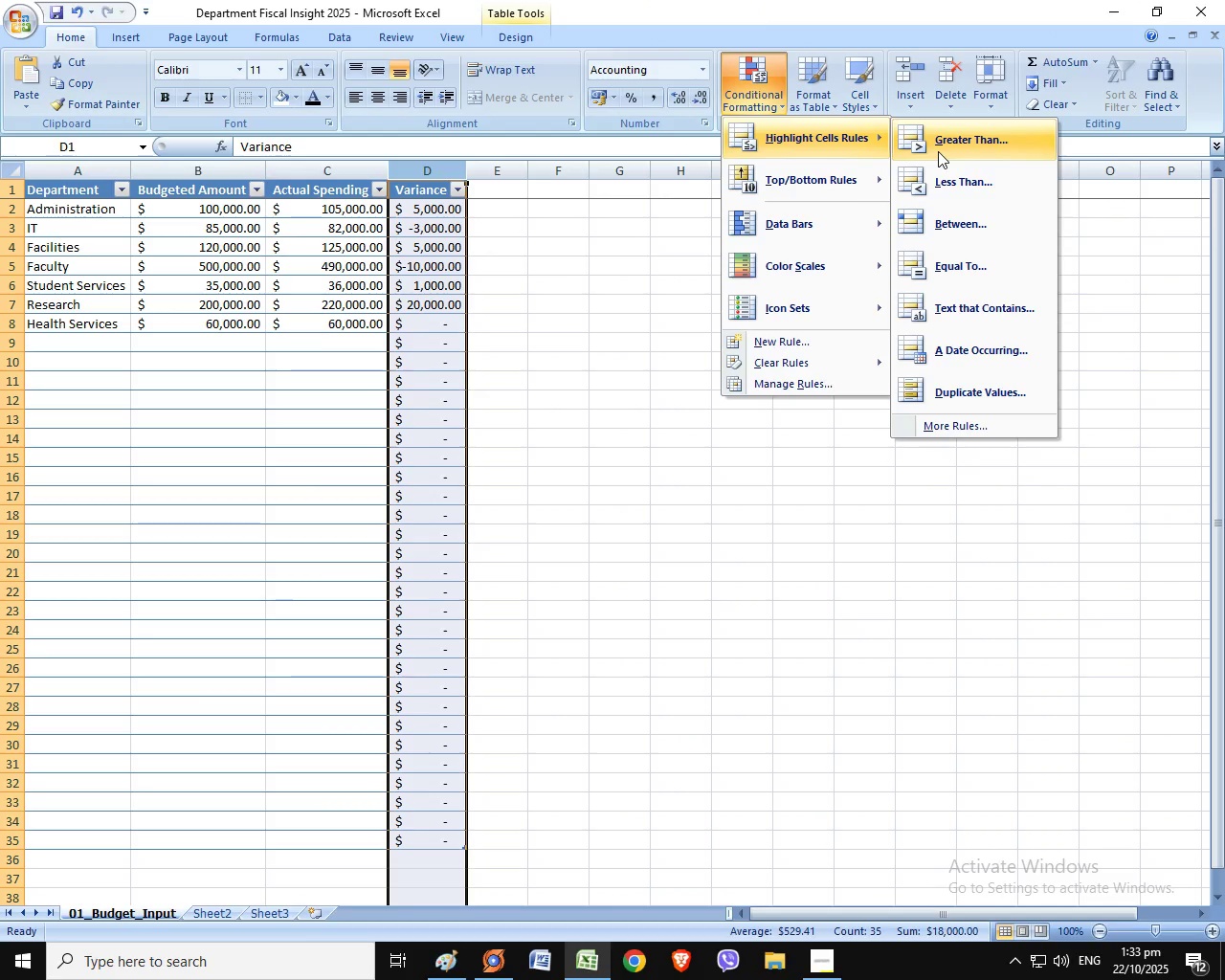 
left_click([938, 151])
 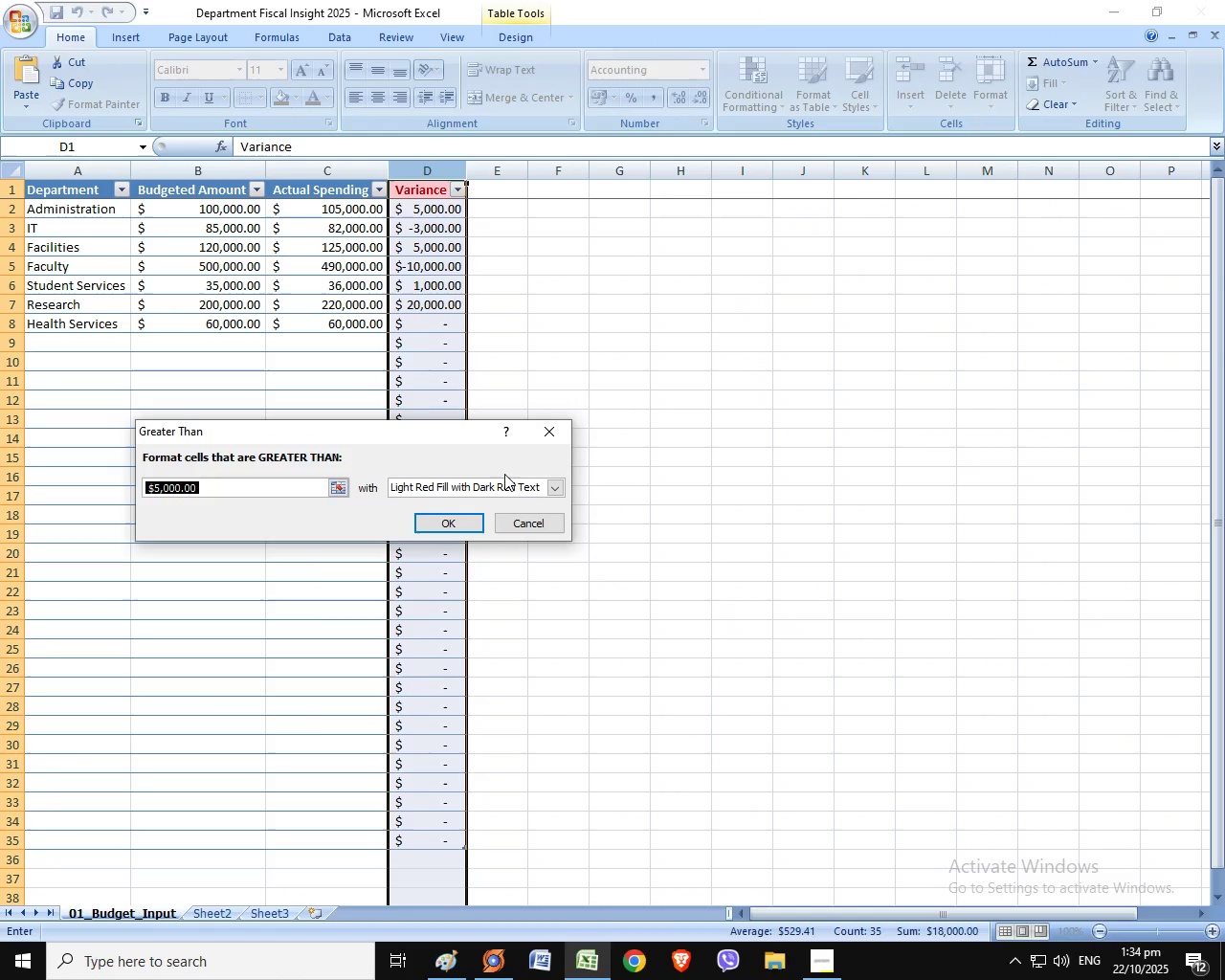 
key(Numpad0)
 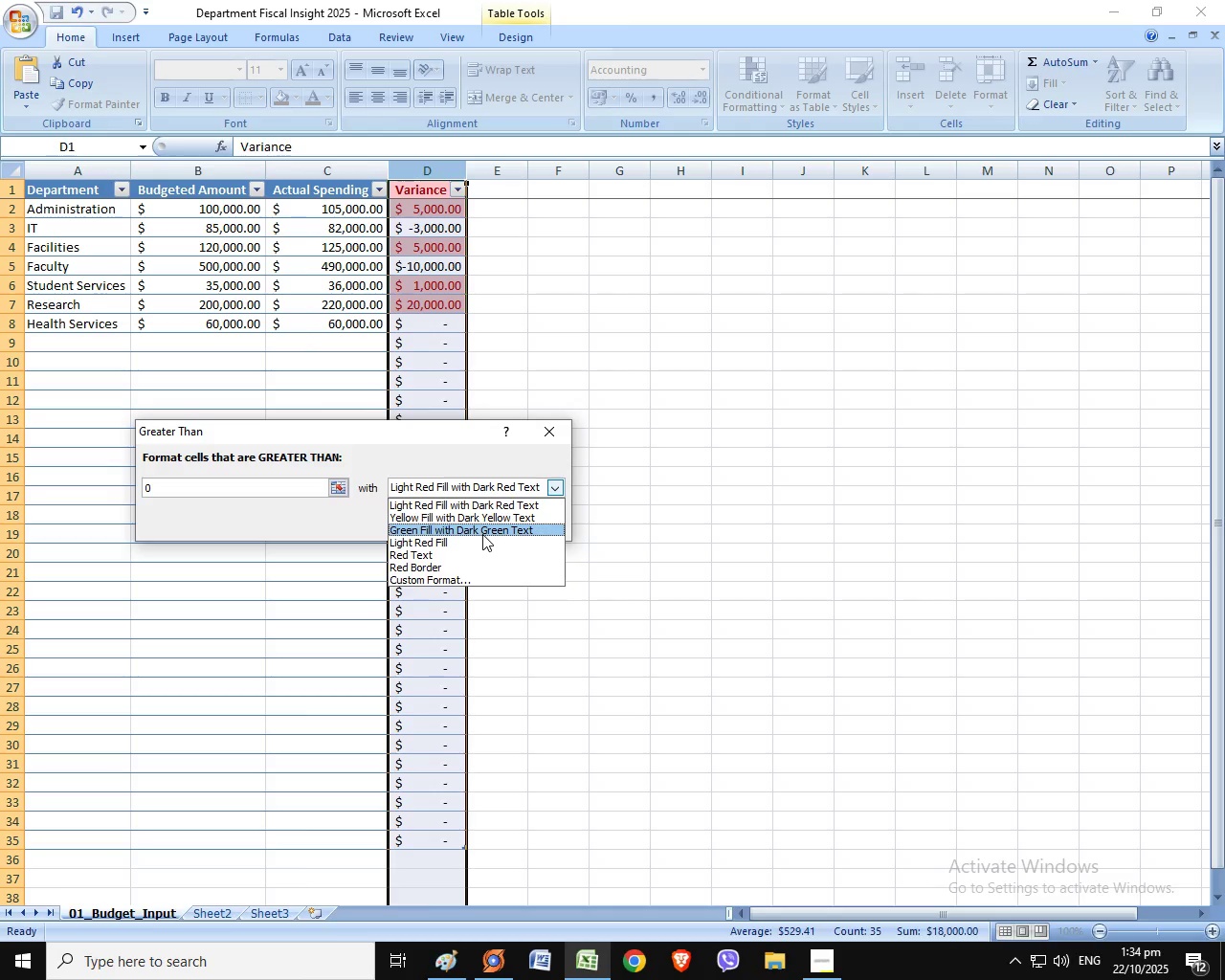 
left_click([482, 534])
 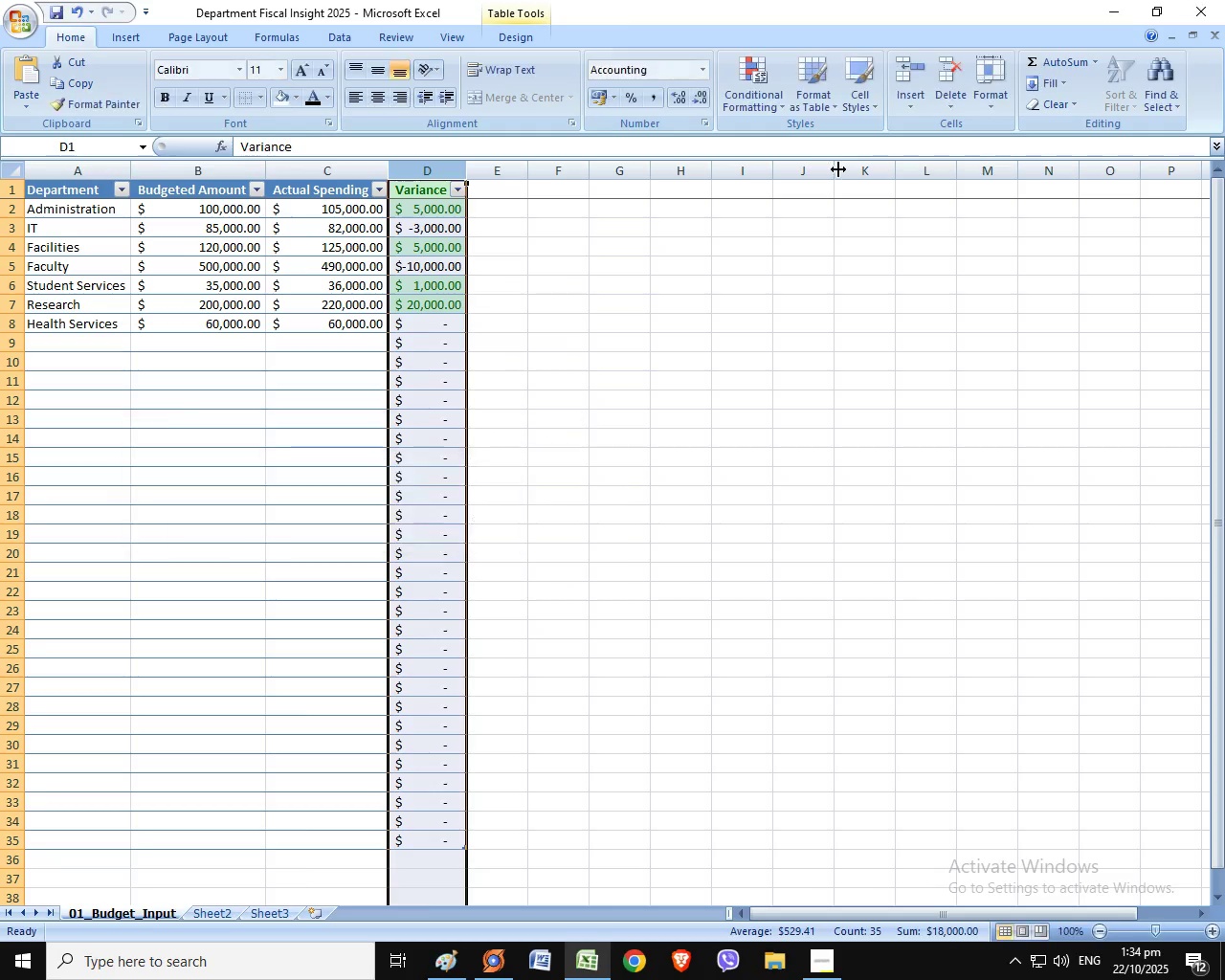 
left_click([469, 518])
 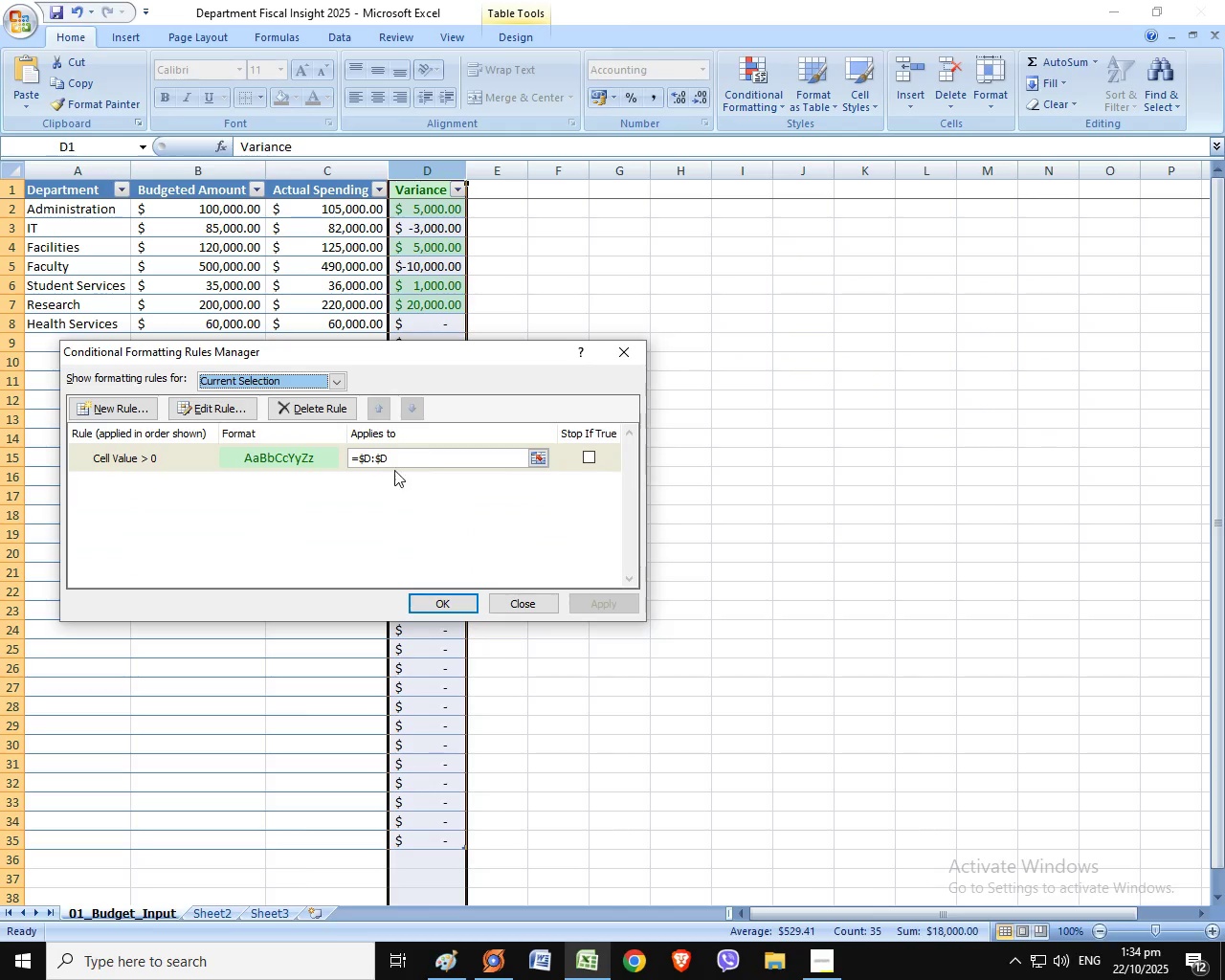 
wait(16.39)
 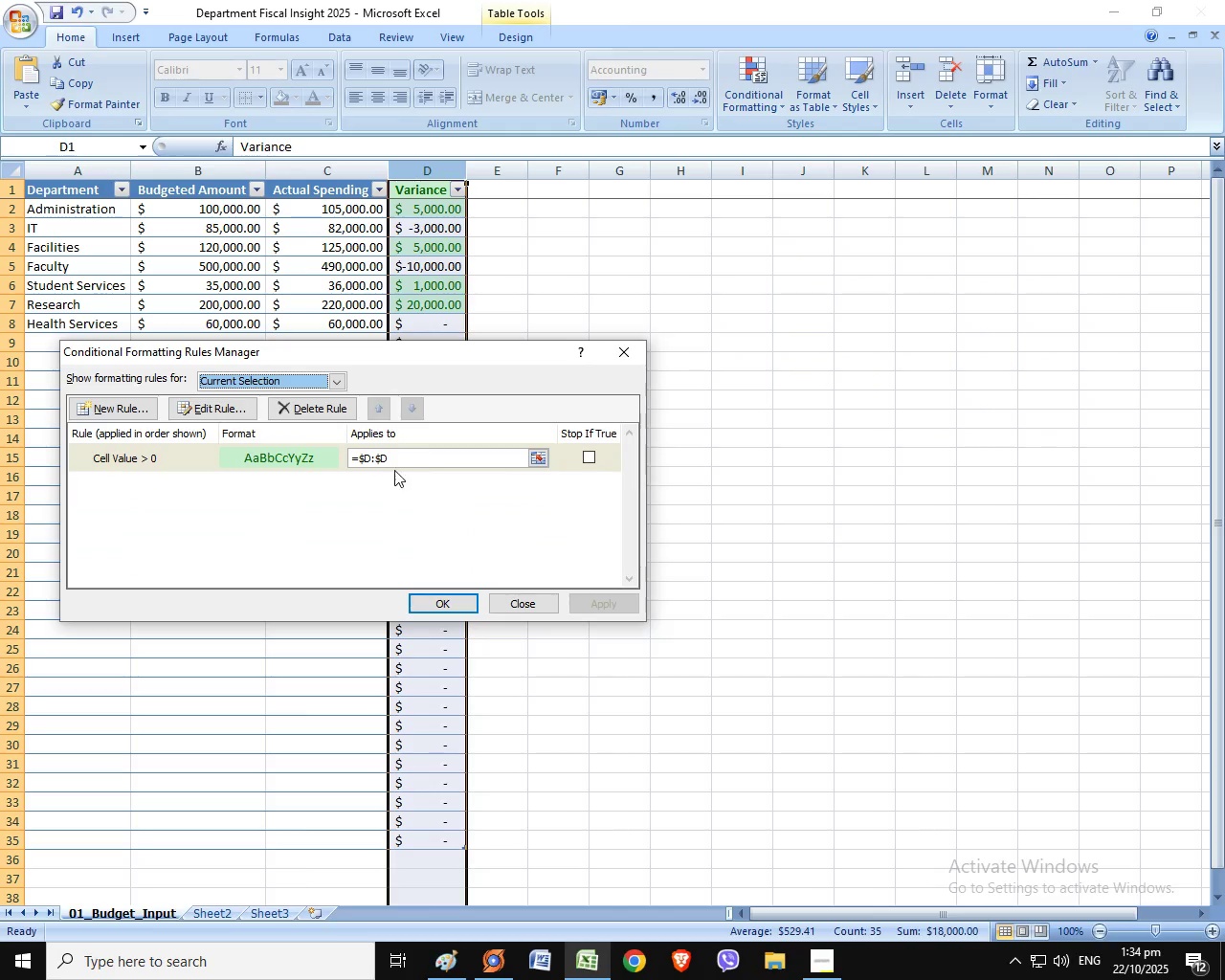 
double_click([398, 595])
 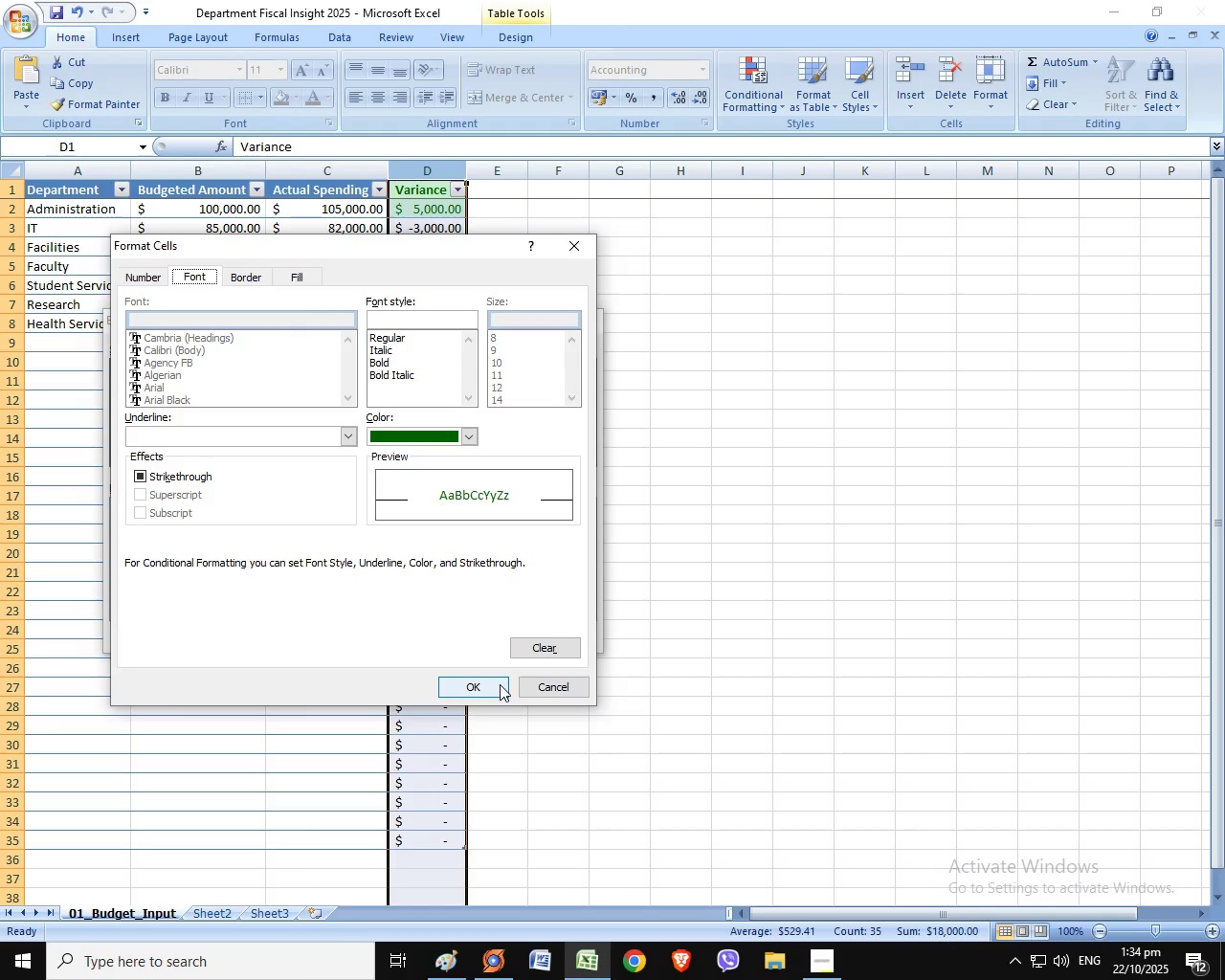 
left_click_drag(start_coordinate=[550, 690], to_coordinate=[548, 695])
 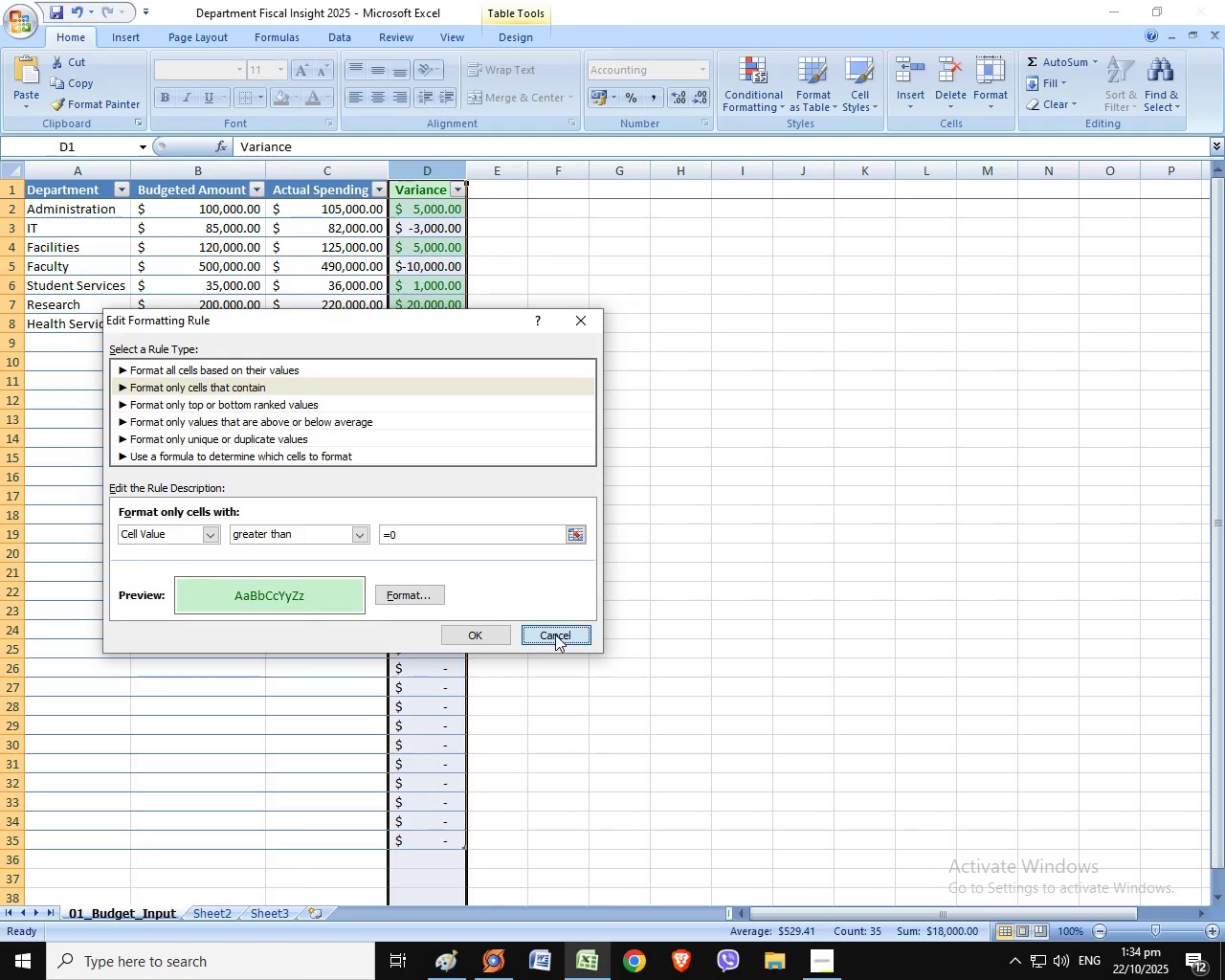 
left_click([555, 635])
 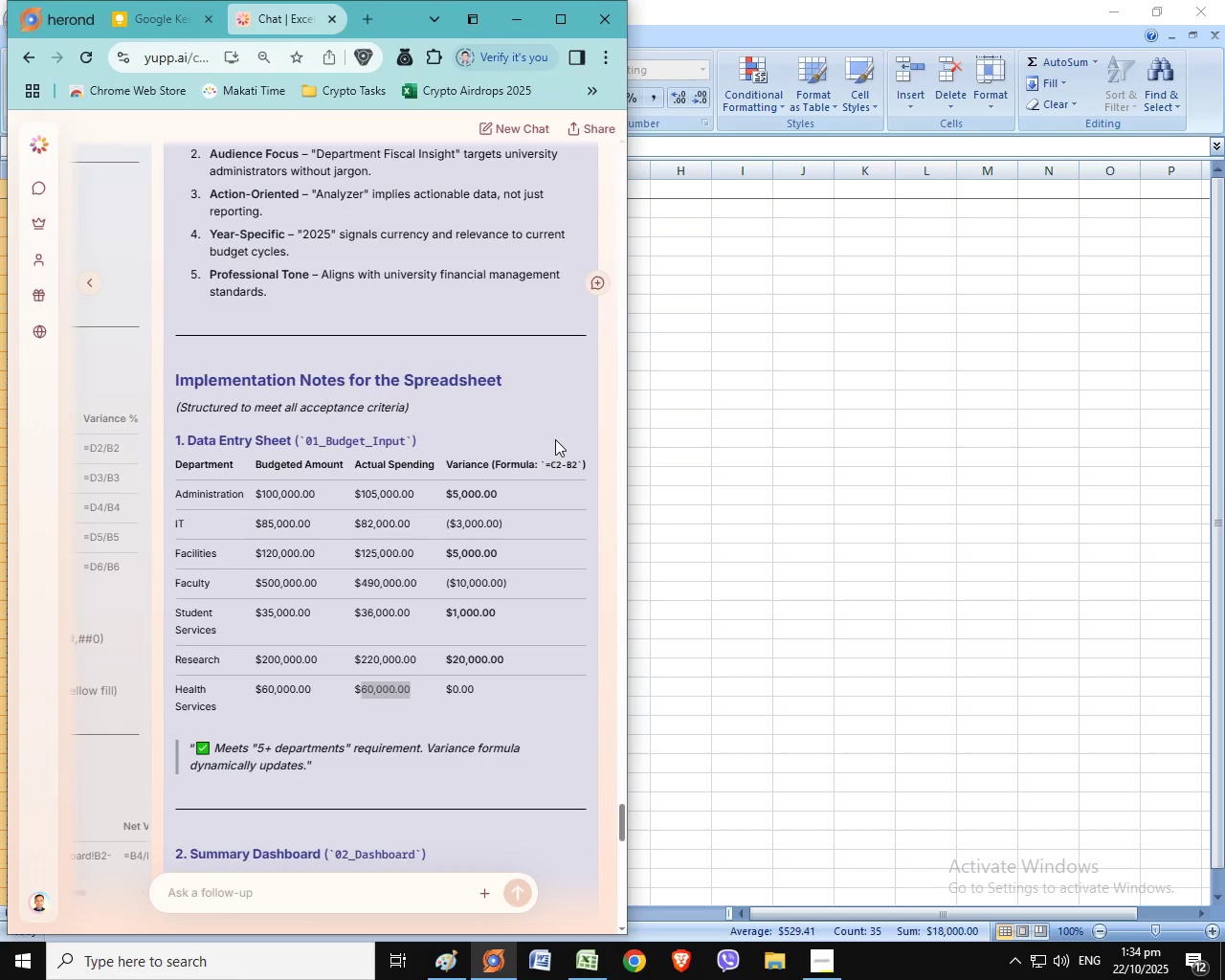 
left_click([627, 349])
 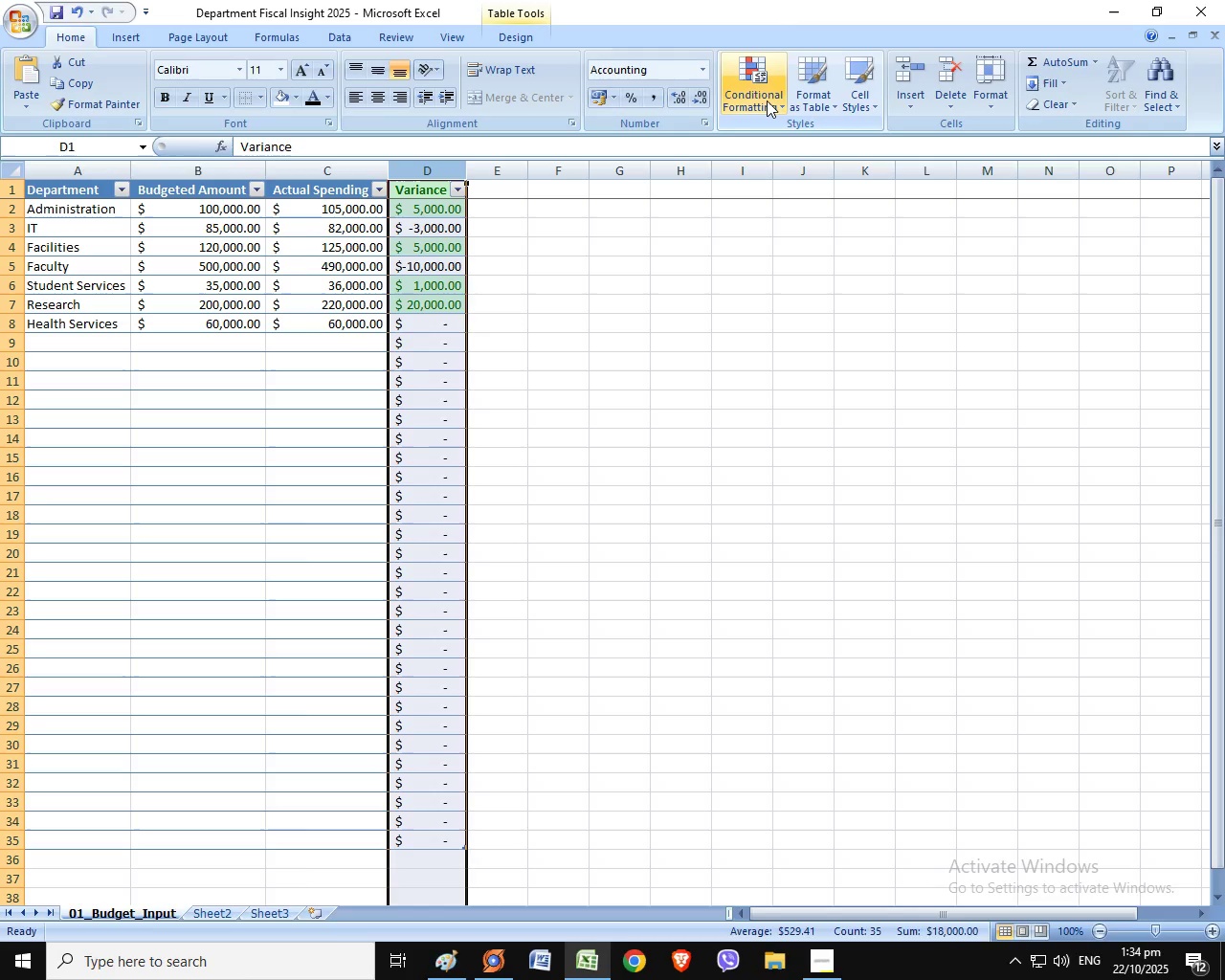 
left_click([767, 100])
 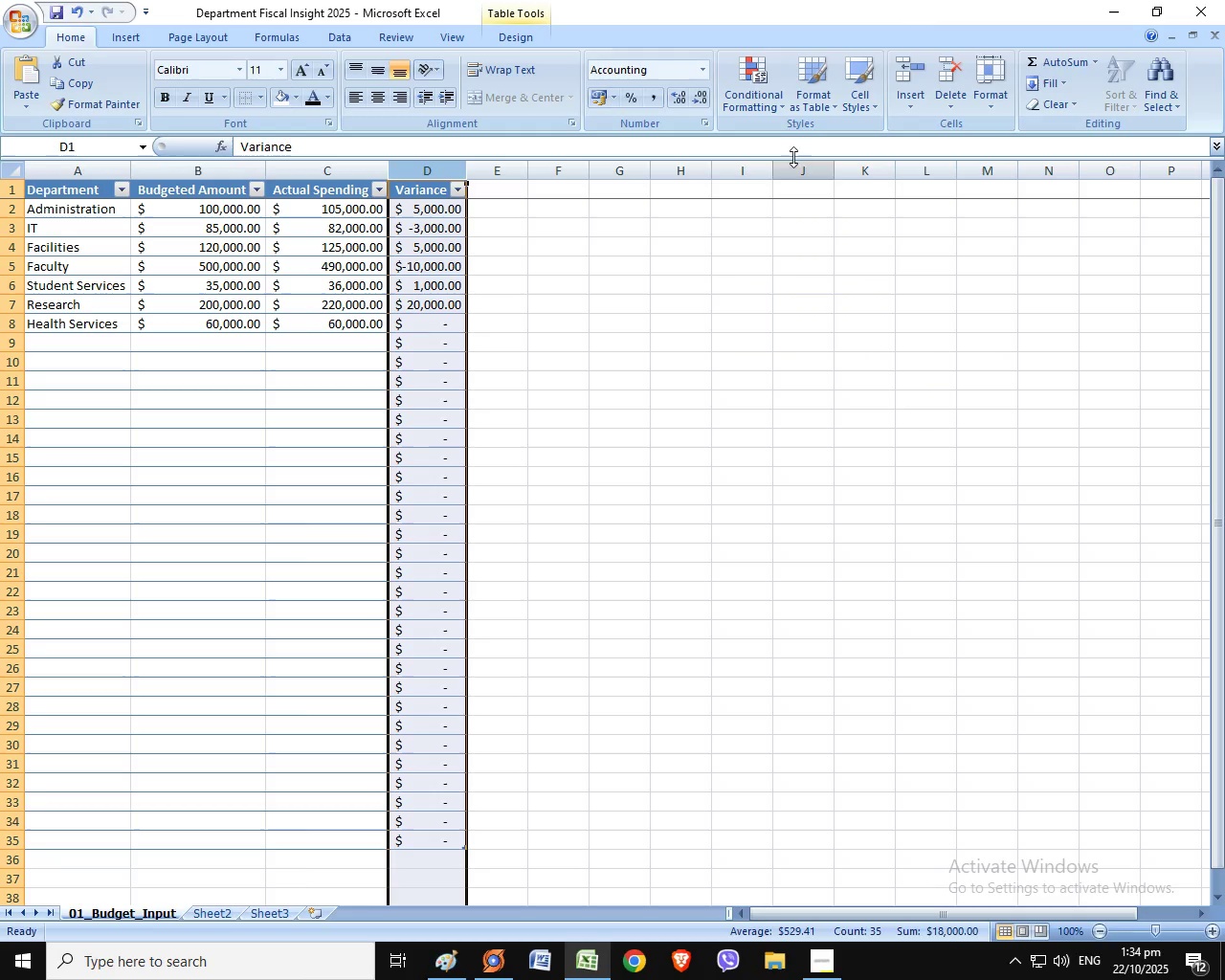 
wait(6.61)
 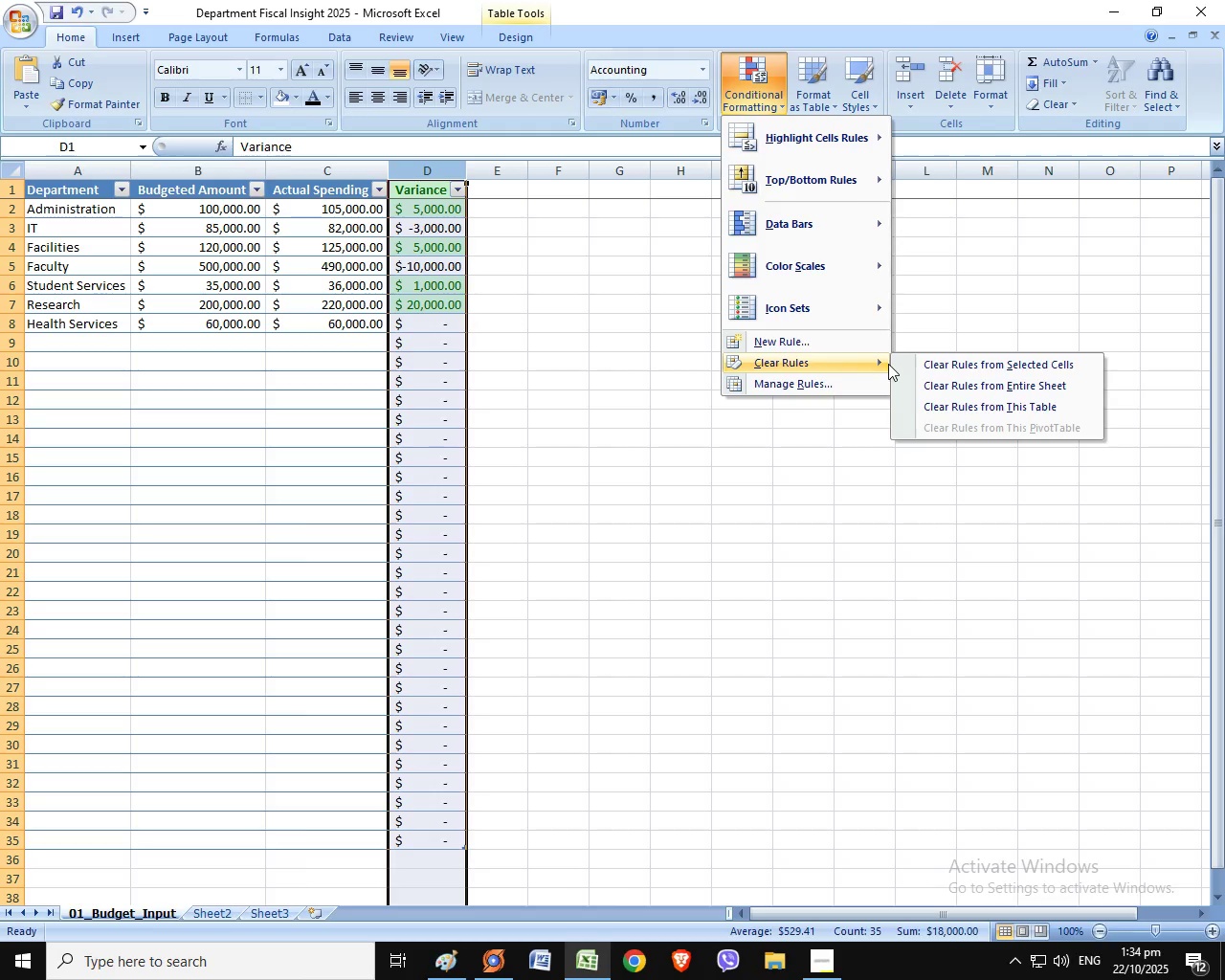 
left_click([754, 112])
 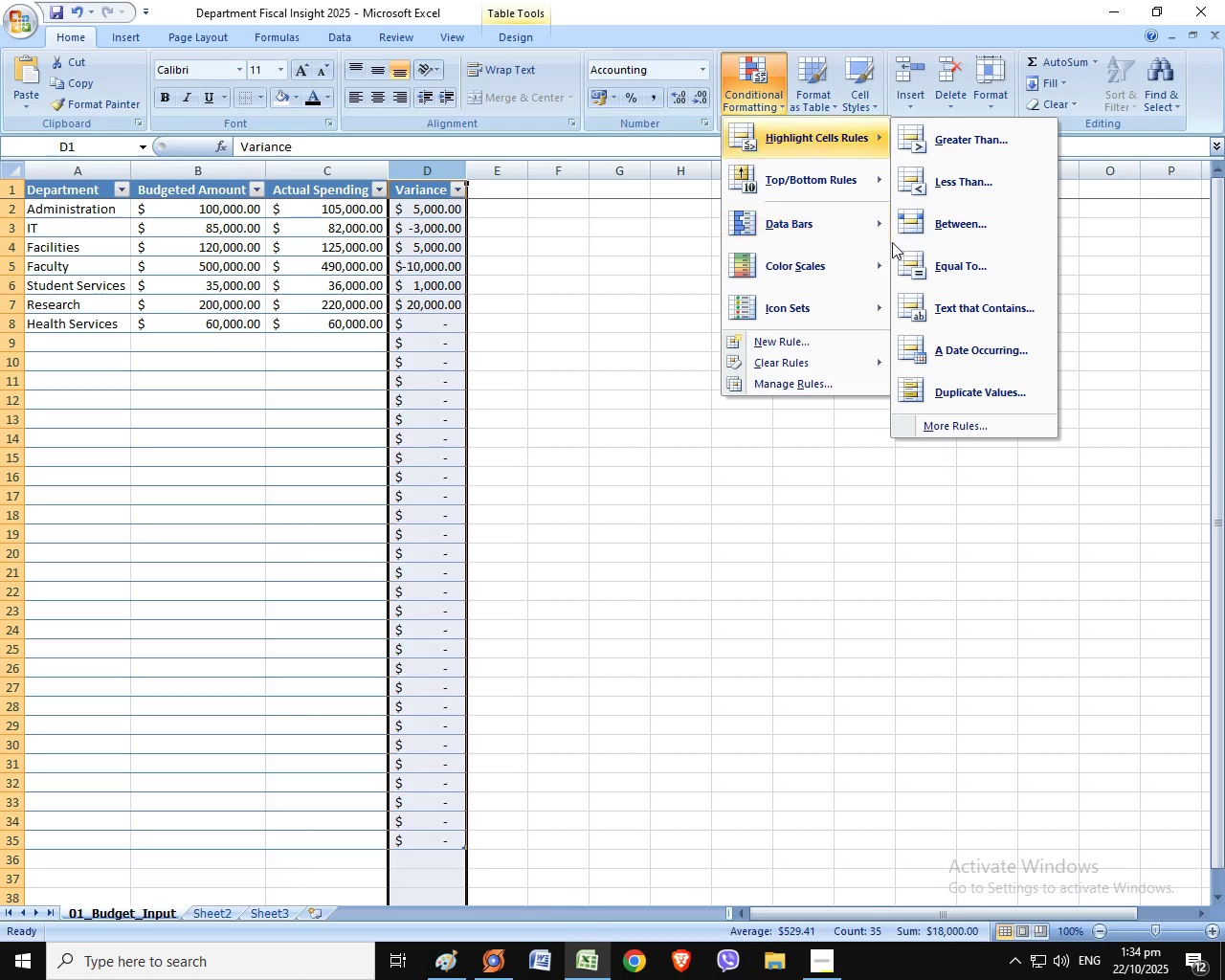 
mouse_move([928, 220])
 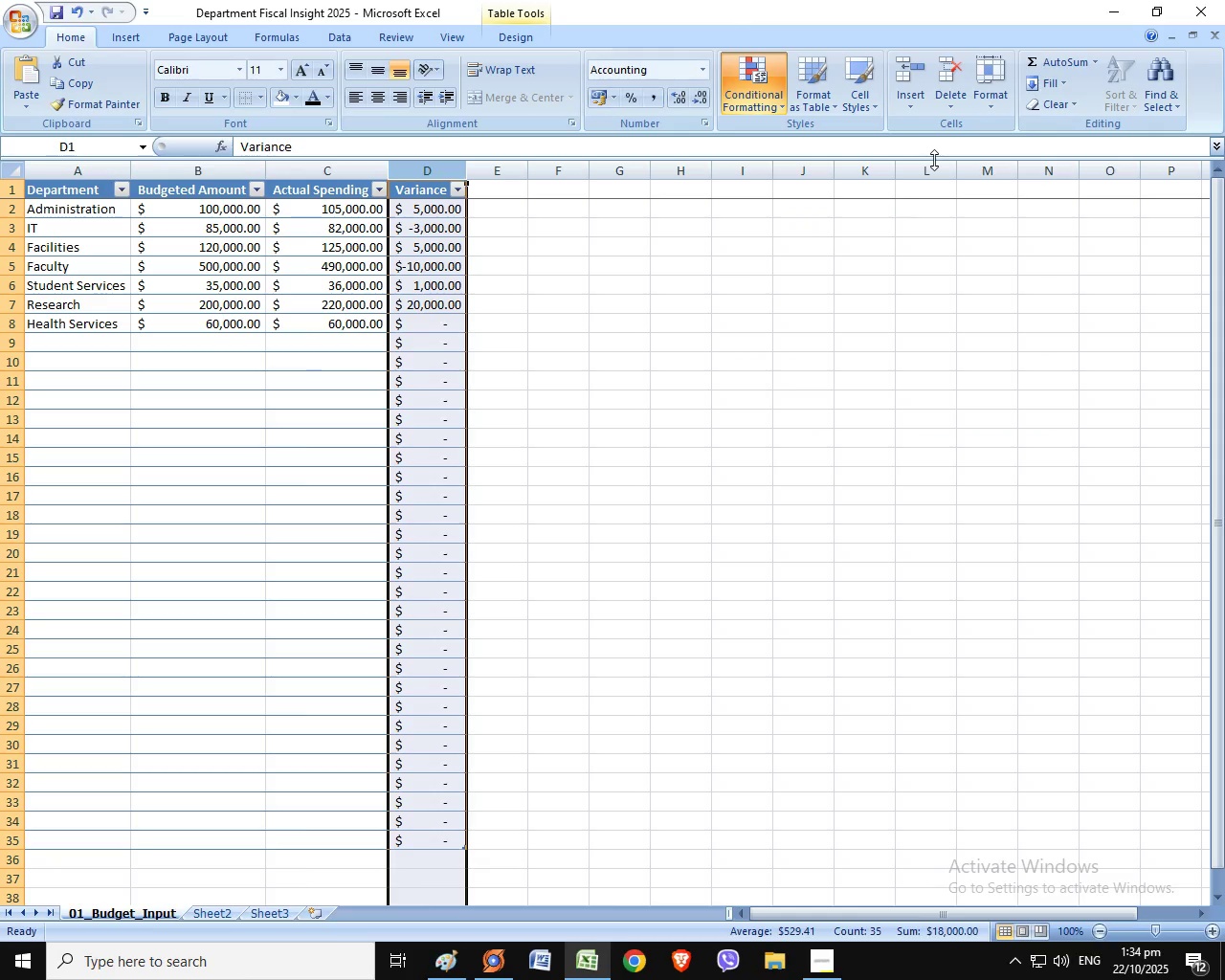 
left_click([934, 160])
 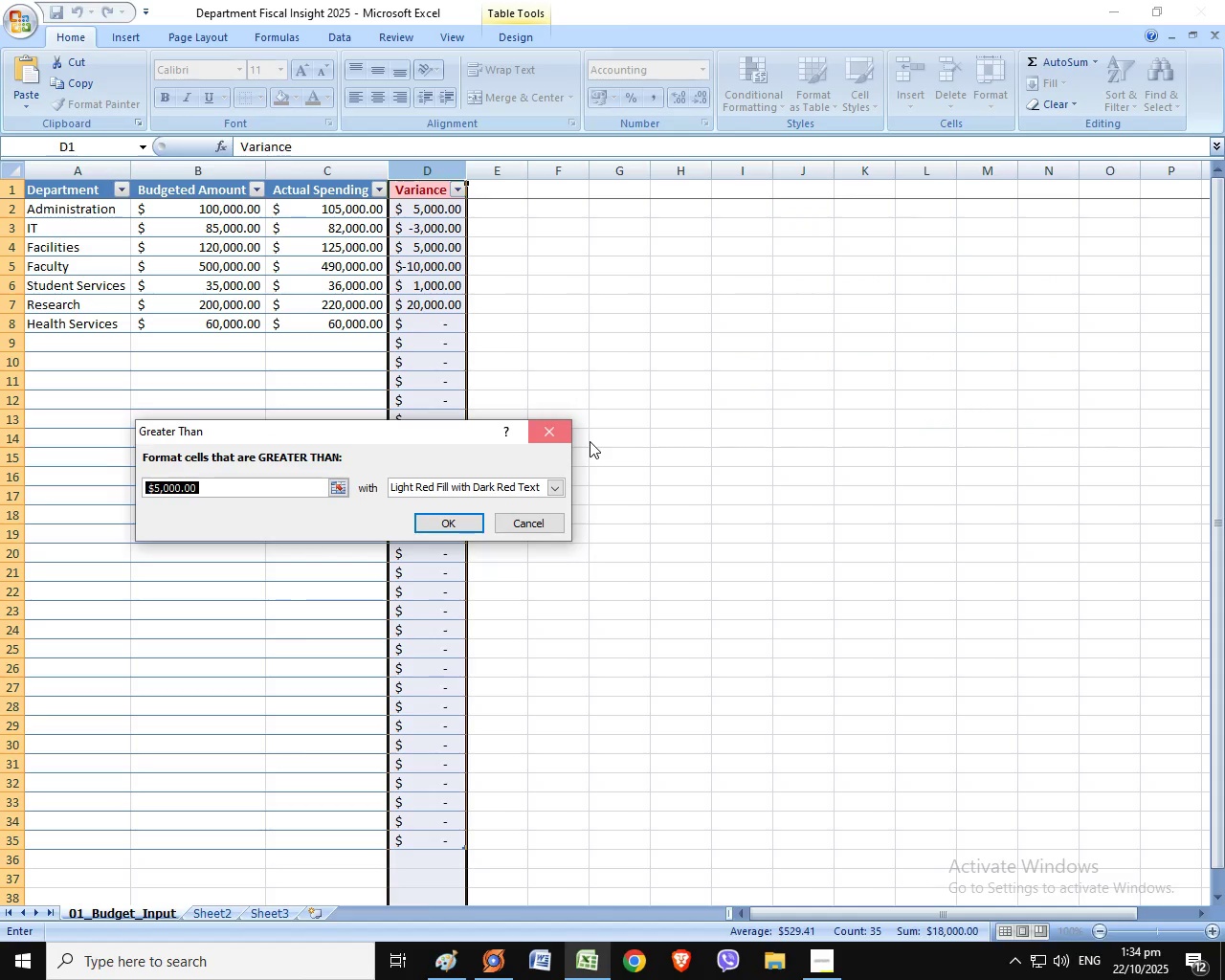 
left_click([552, 435])
 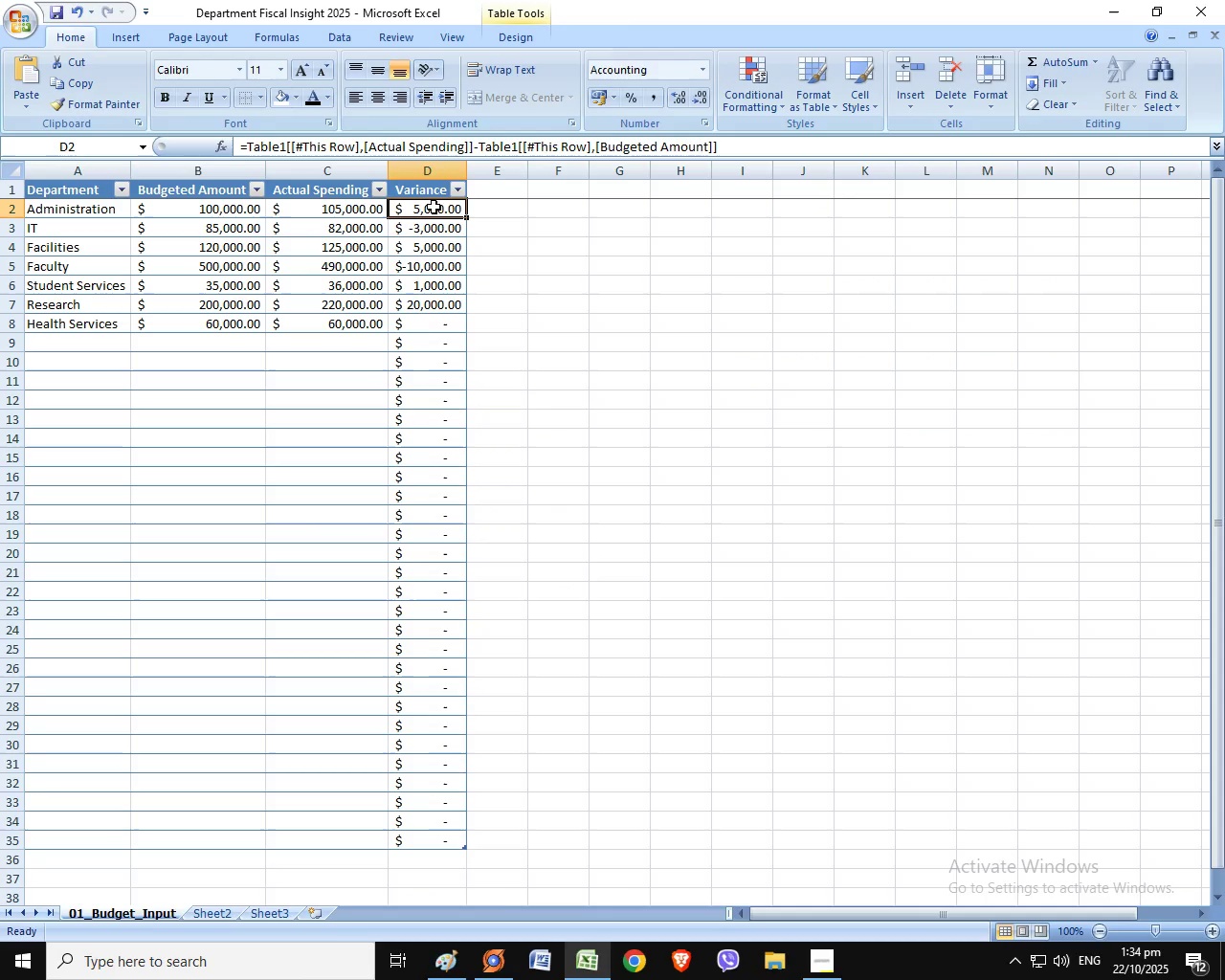 
left_click_drag(start_coordinate=[434, 205], to_coordinate=[434, 844])
 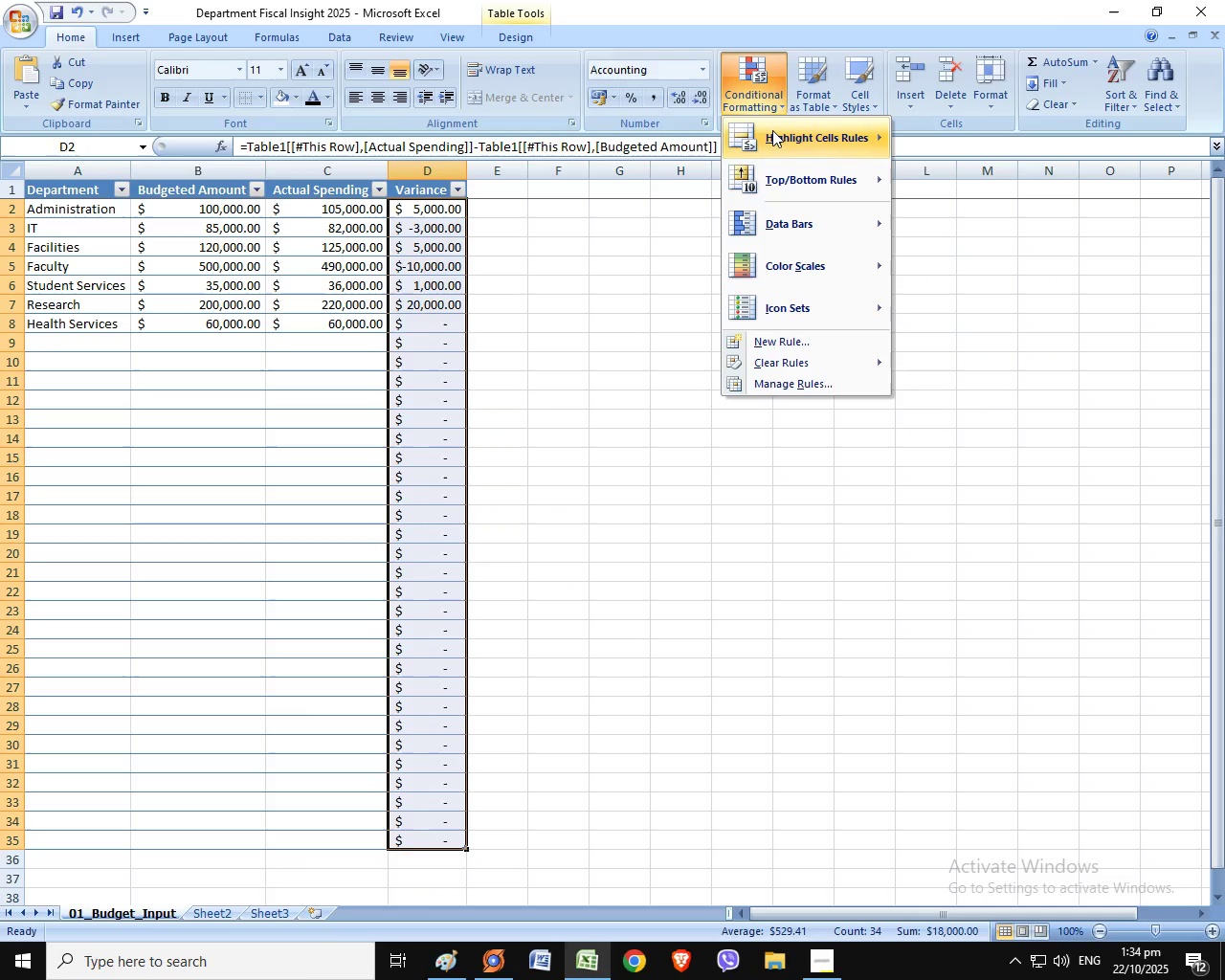 
left_click([742, 105])
 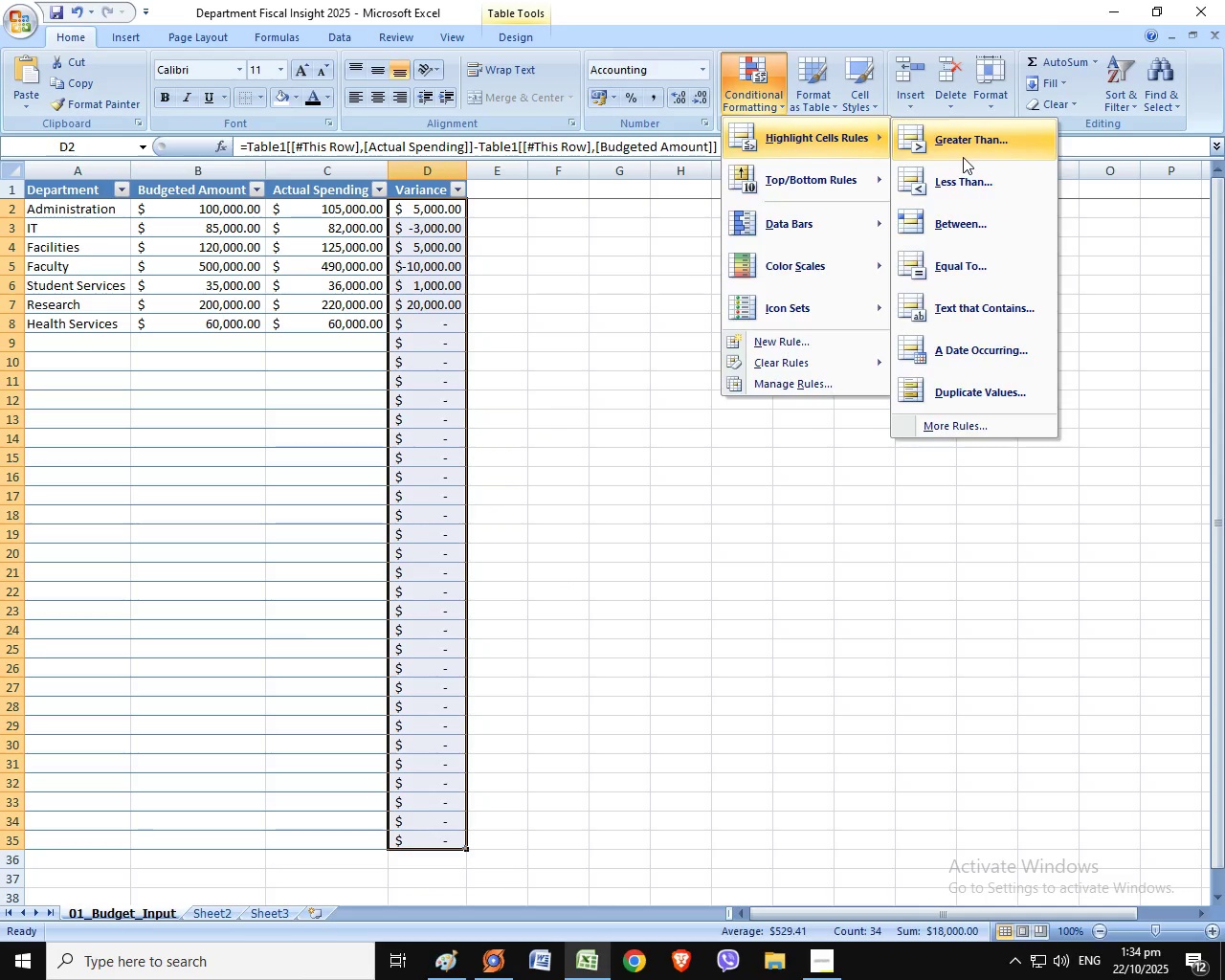 
left_click([963, 157])
 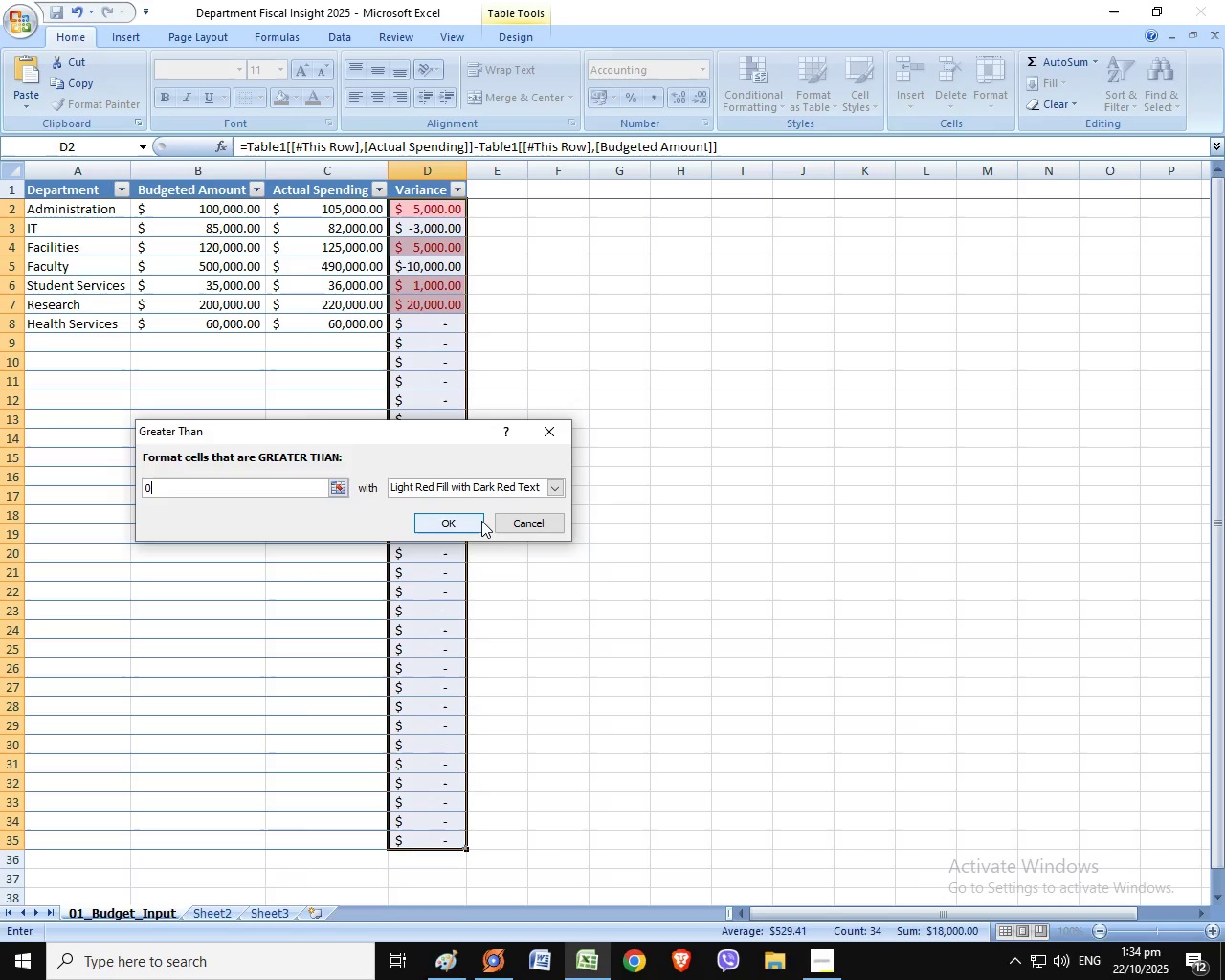 
key(Numpad0)
 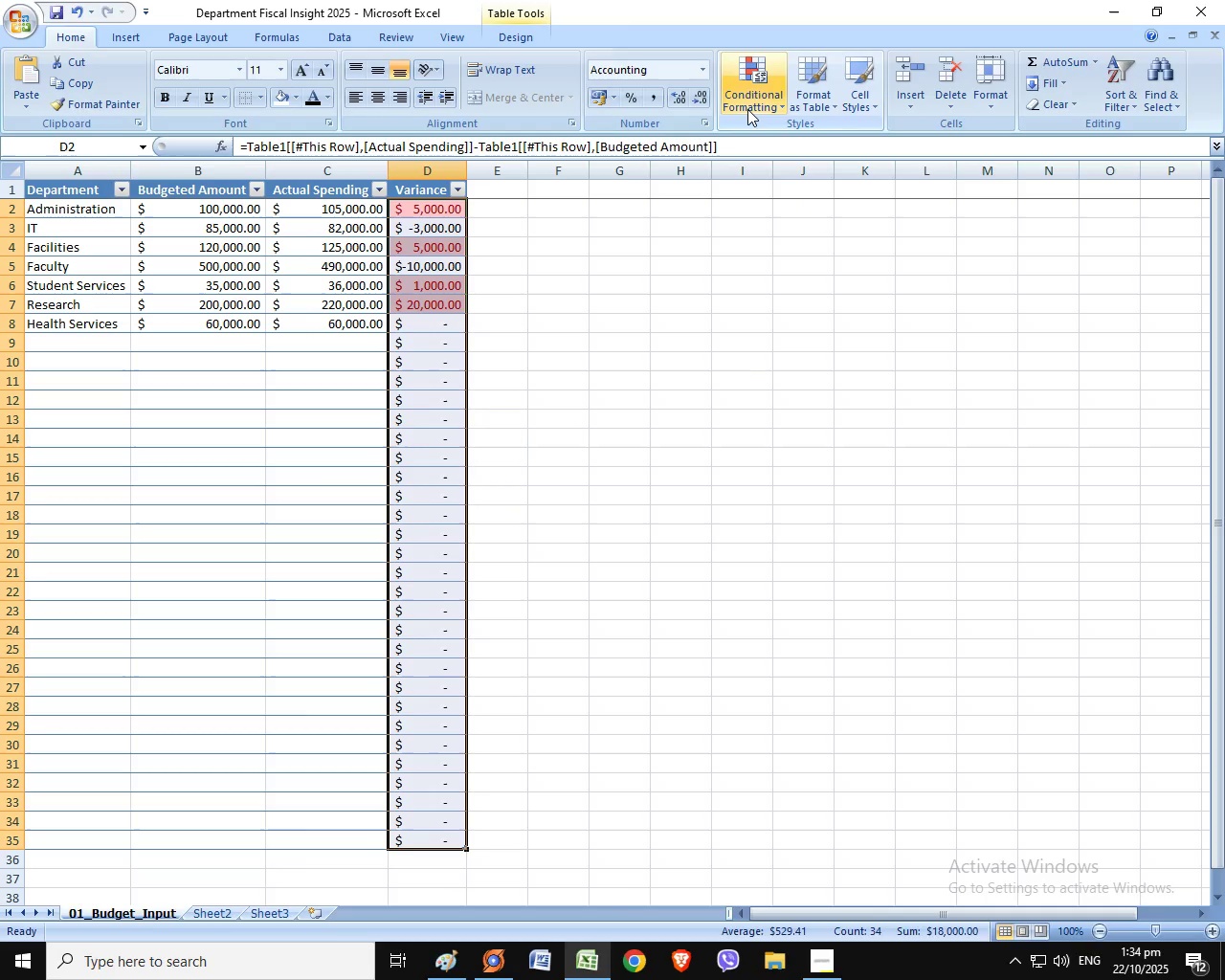 
left_click([747, 109])
 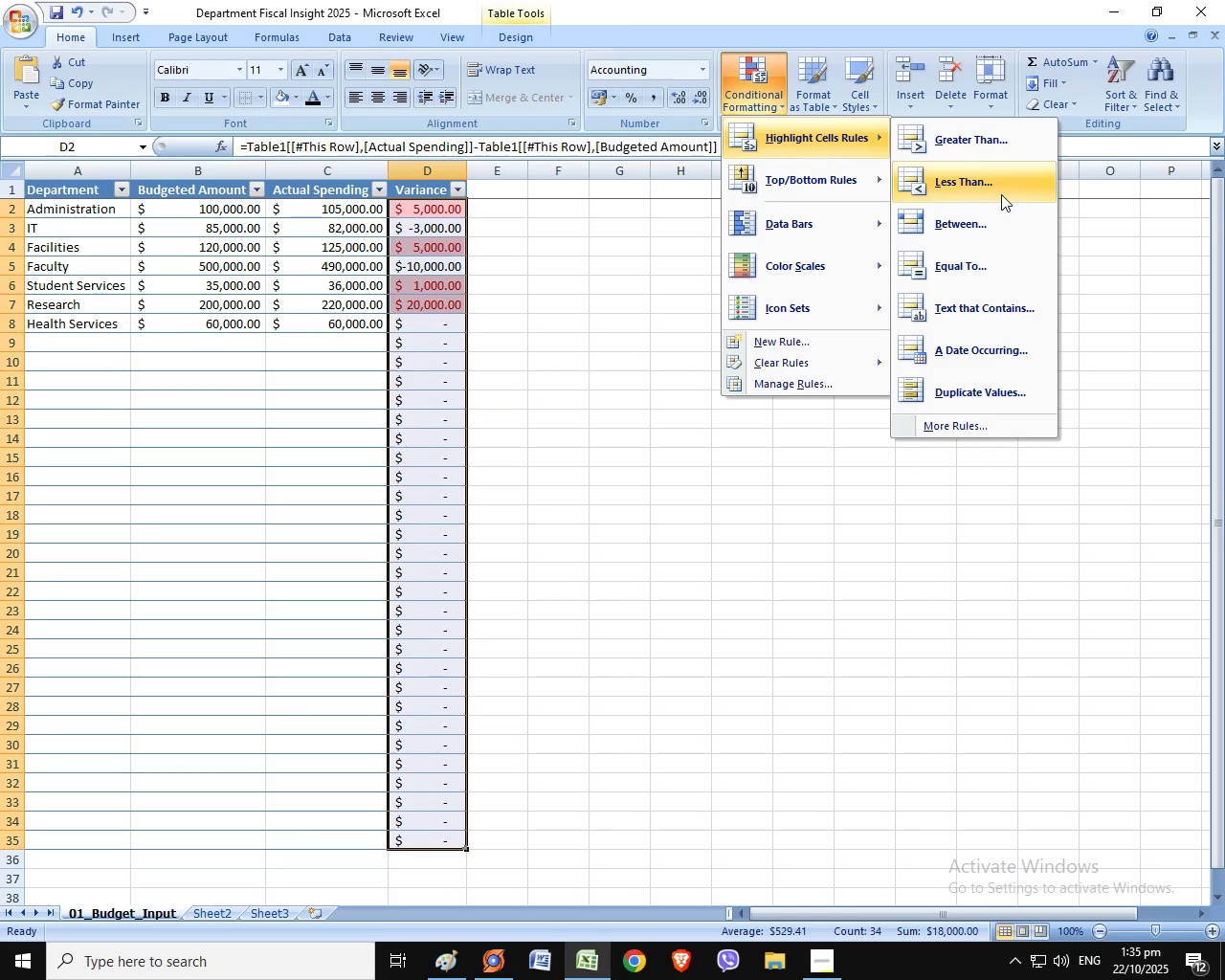 
left_click([1001, 194])
 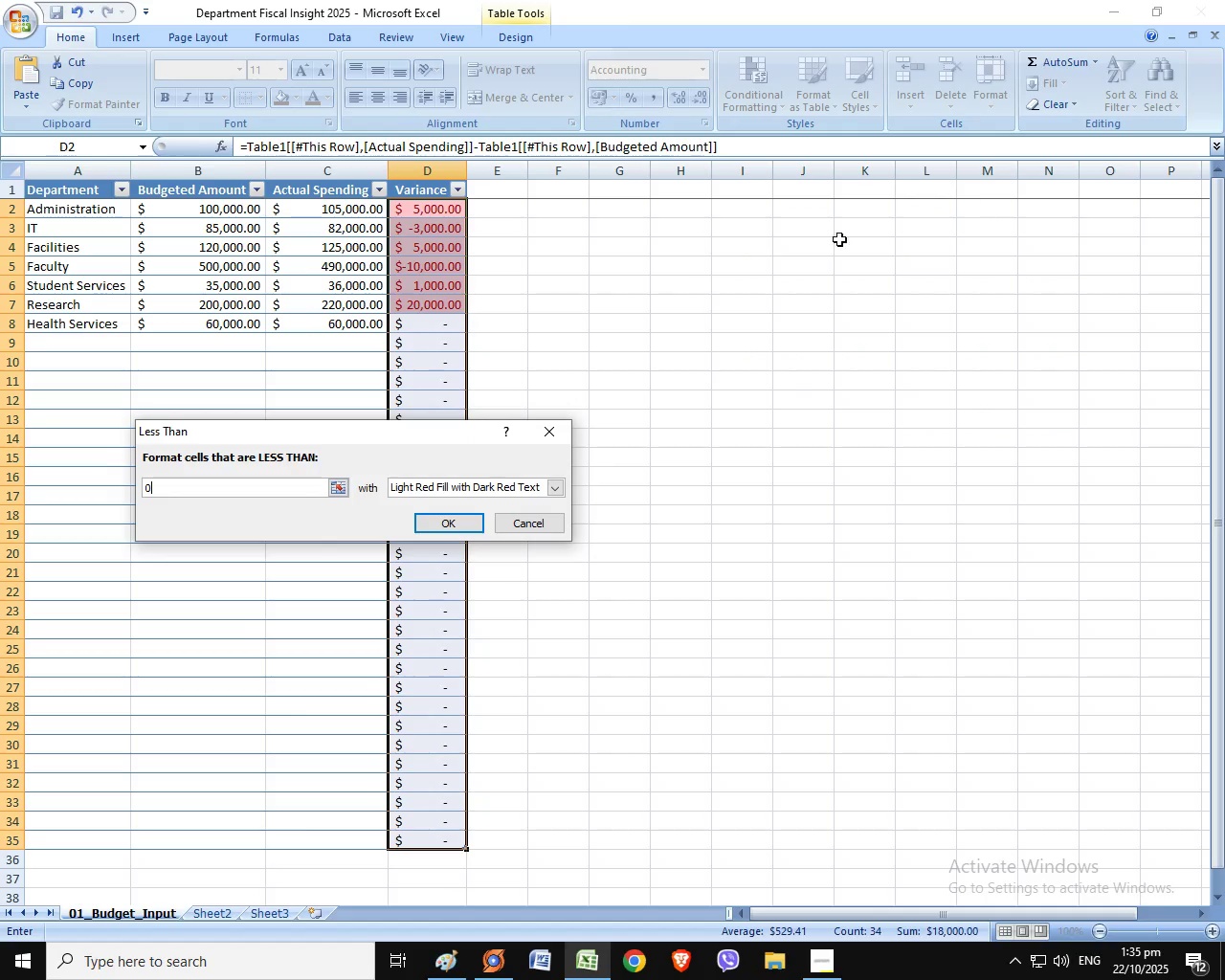 
key(Numpad0)
 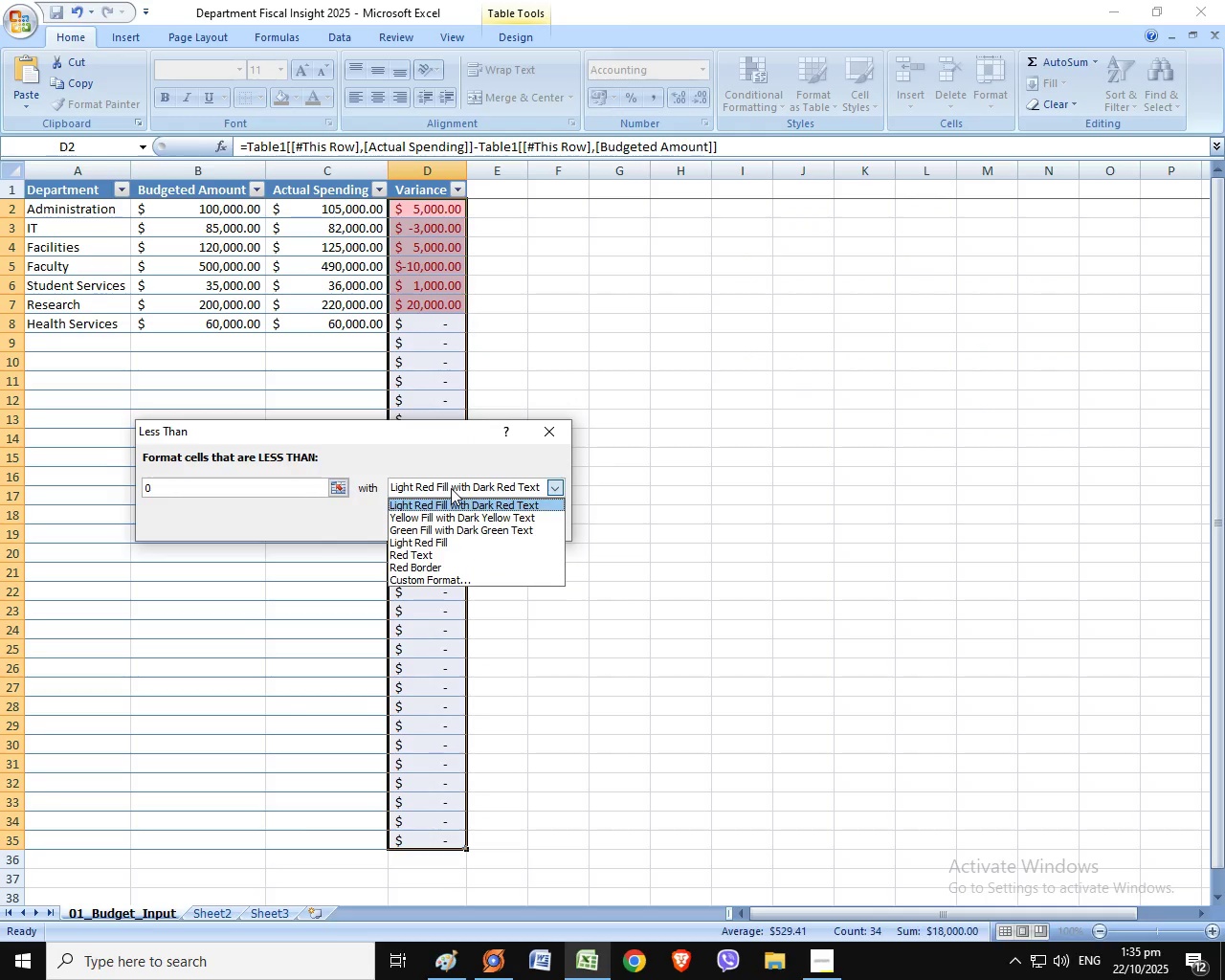 
left_click([451, 488])
 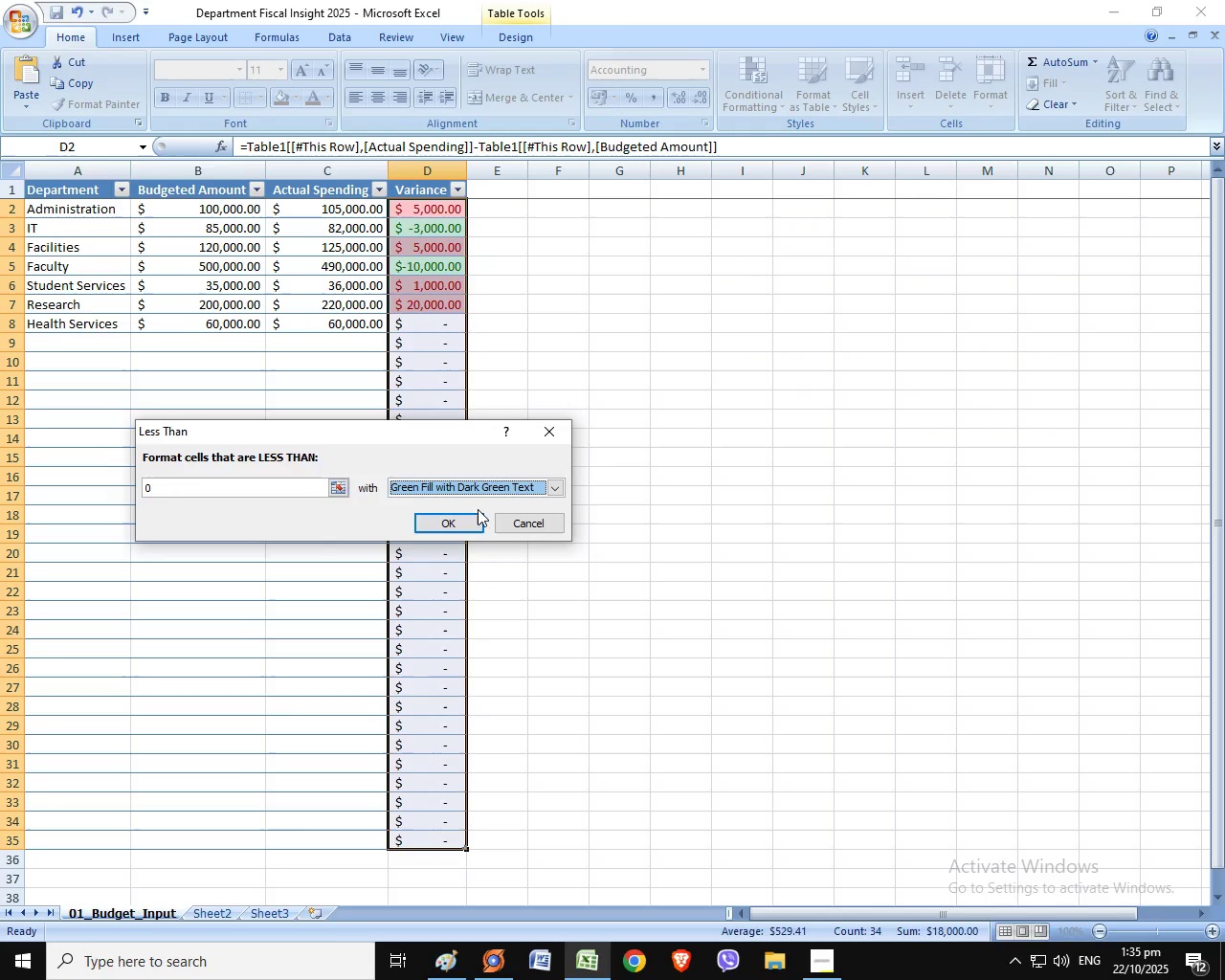 
left_click([468, 531])
 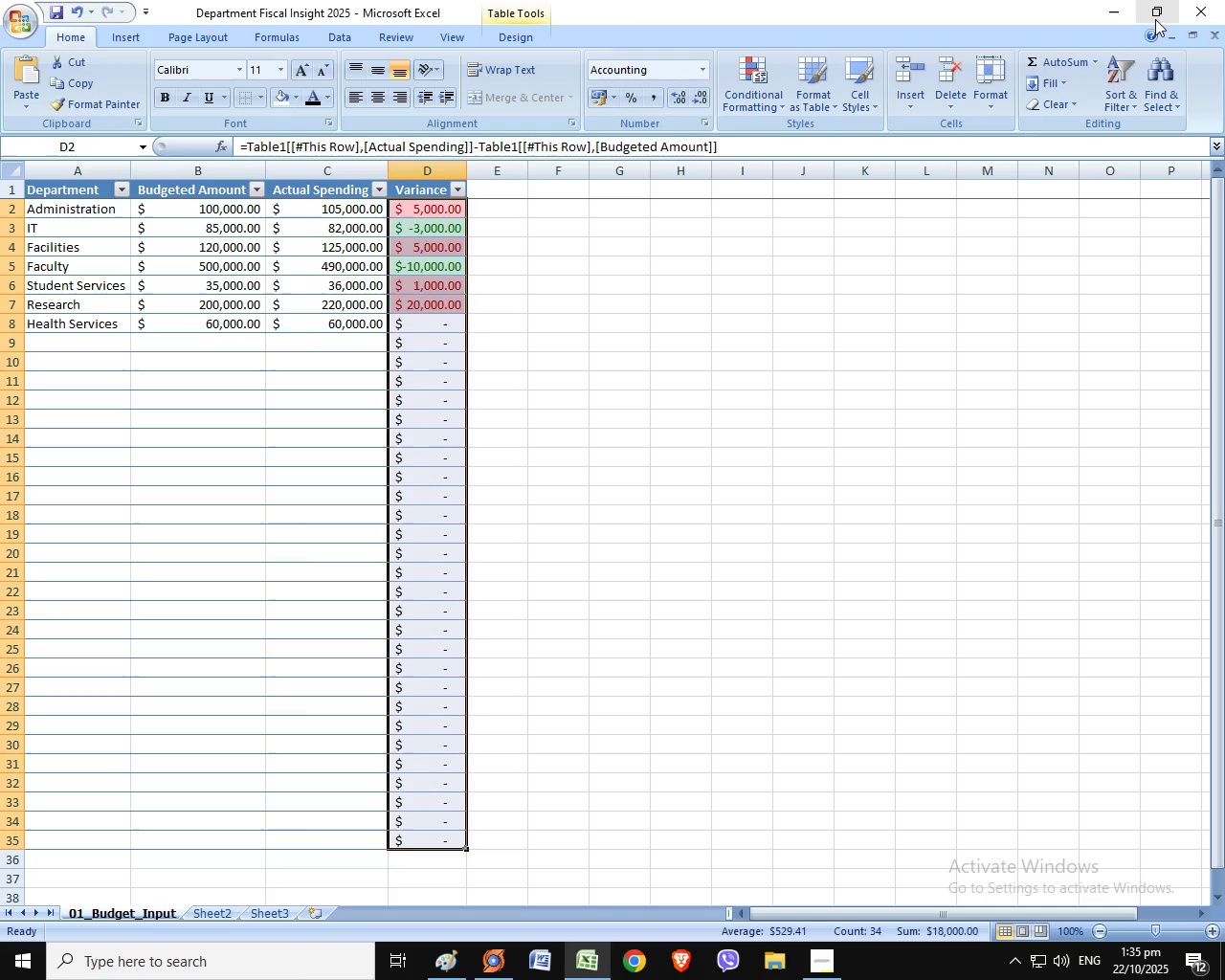 
left_click([1155, 19])
 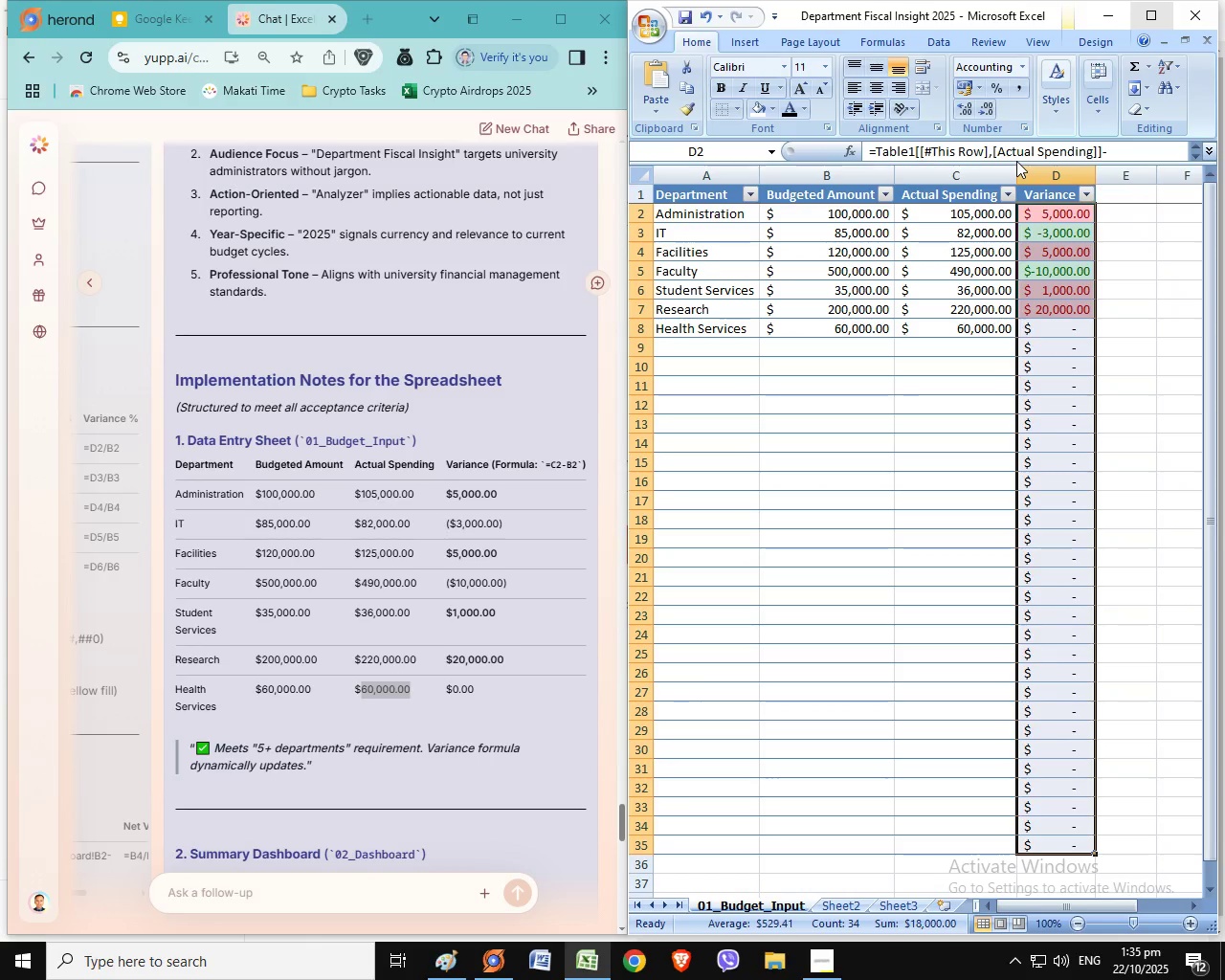 
wait(6.7)
 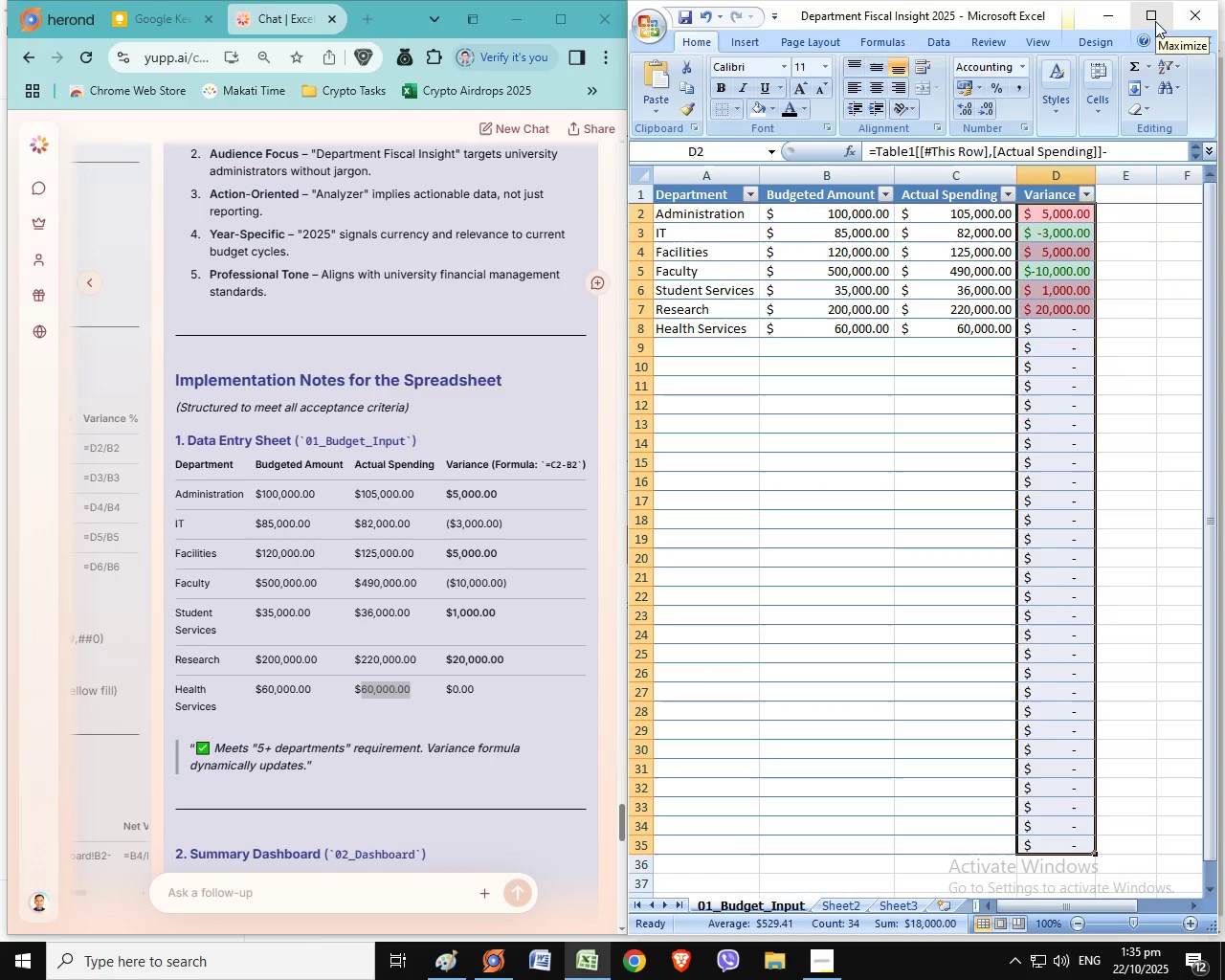 
scroll: coordinate [361, 674], scroll_direction: down, amount: 3.0
 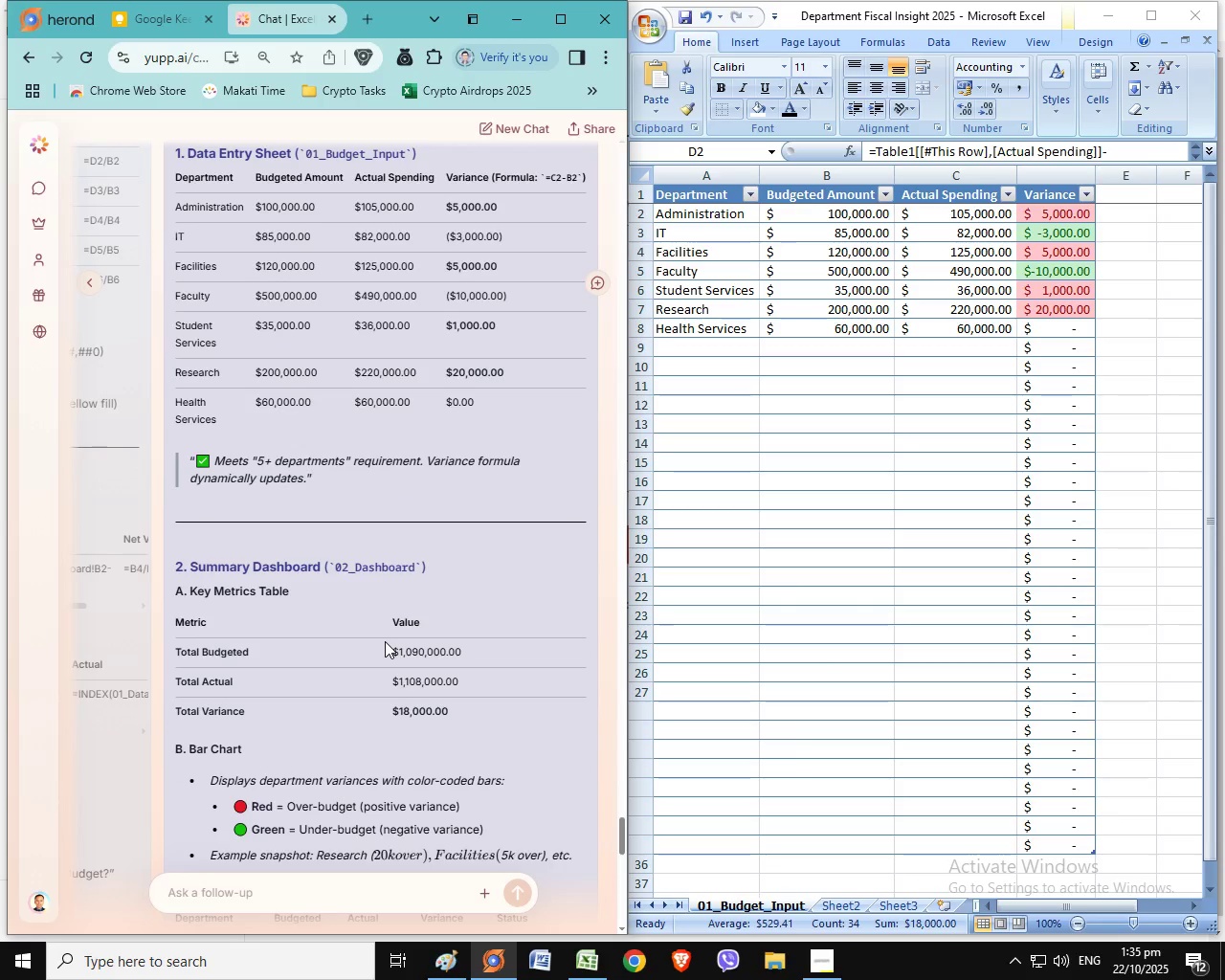 
wait(5.81)
 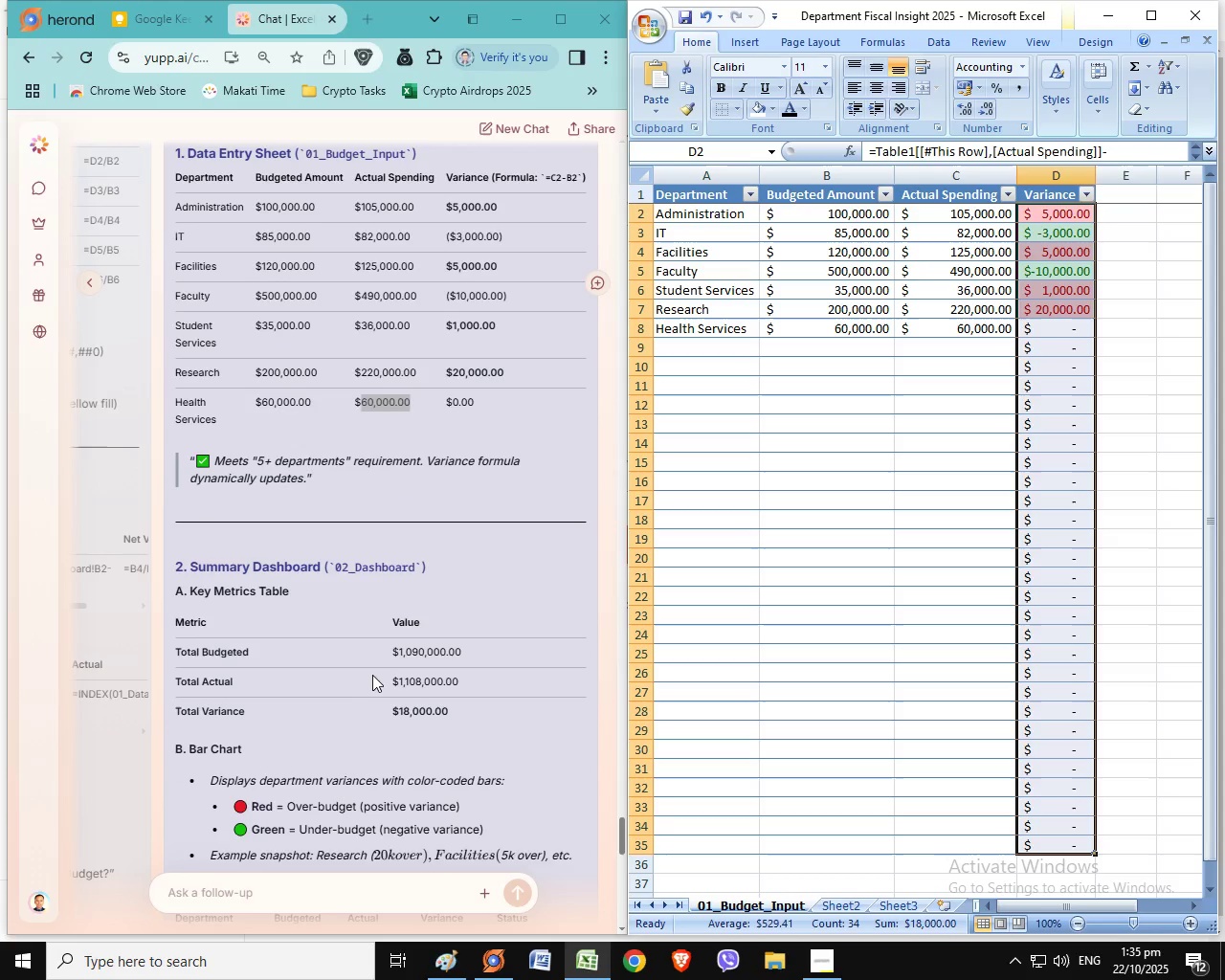 
scroll: coordinate [390, 629], scroll_direction: down, amount: 1.0
 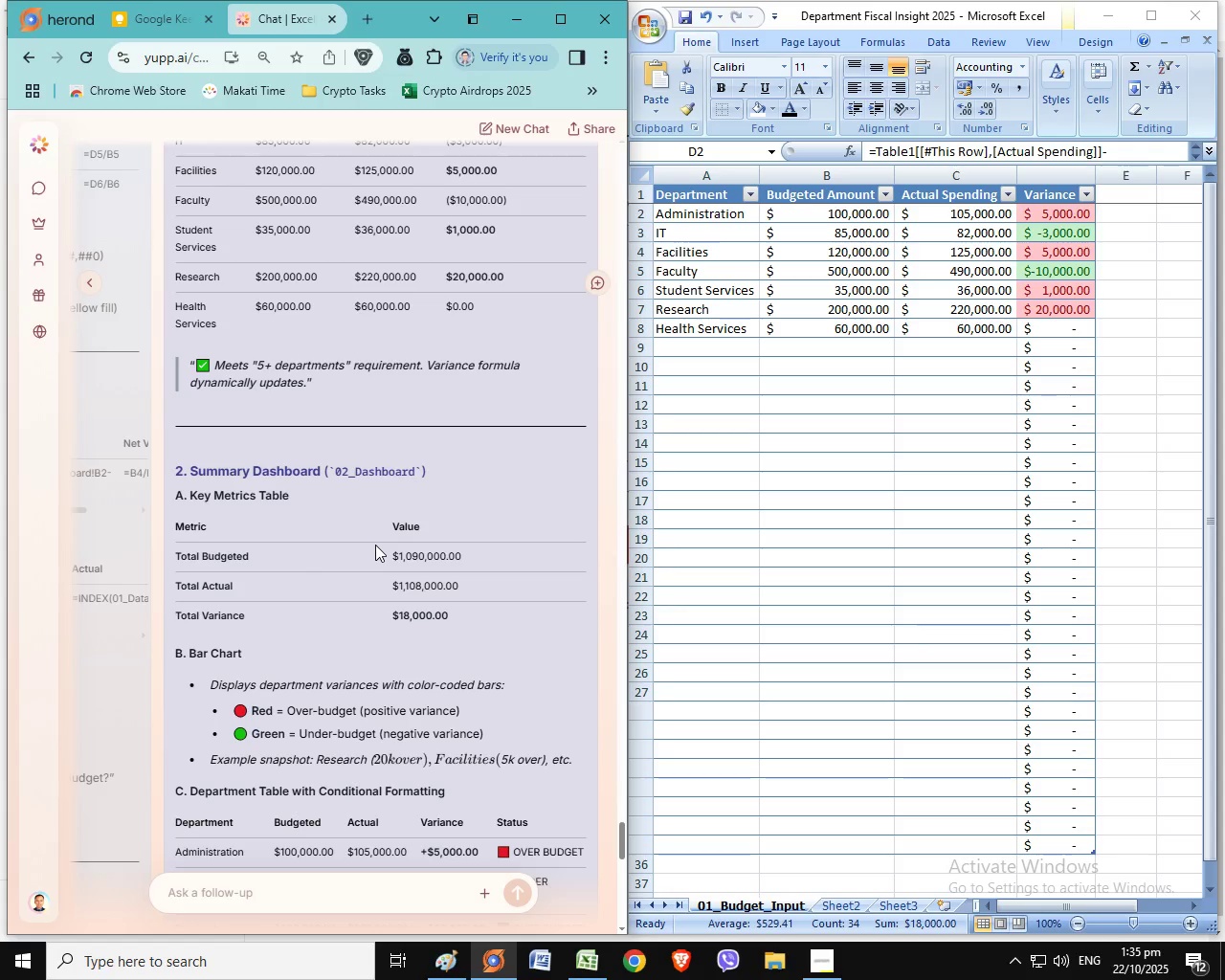 
scroll: coordinate [375, 549], scroll_direction: none, amount: 0.0
 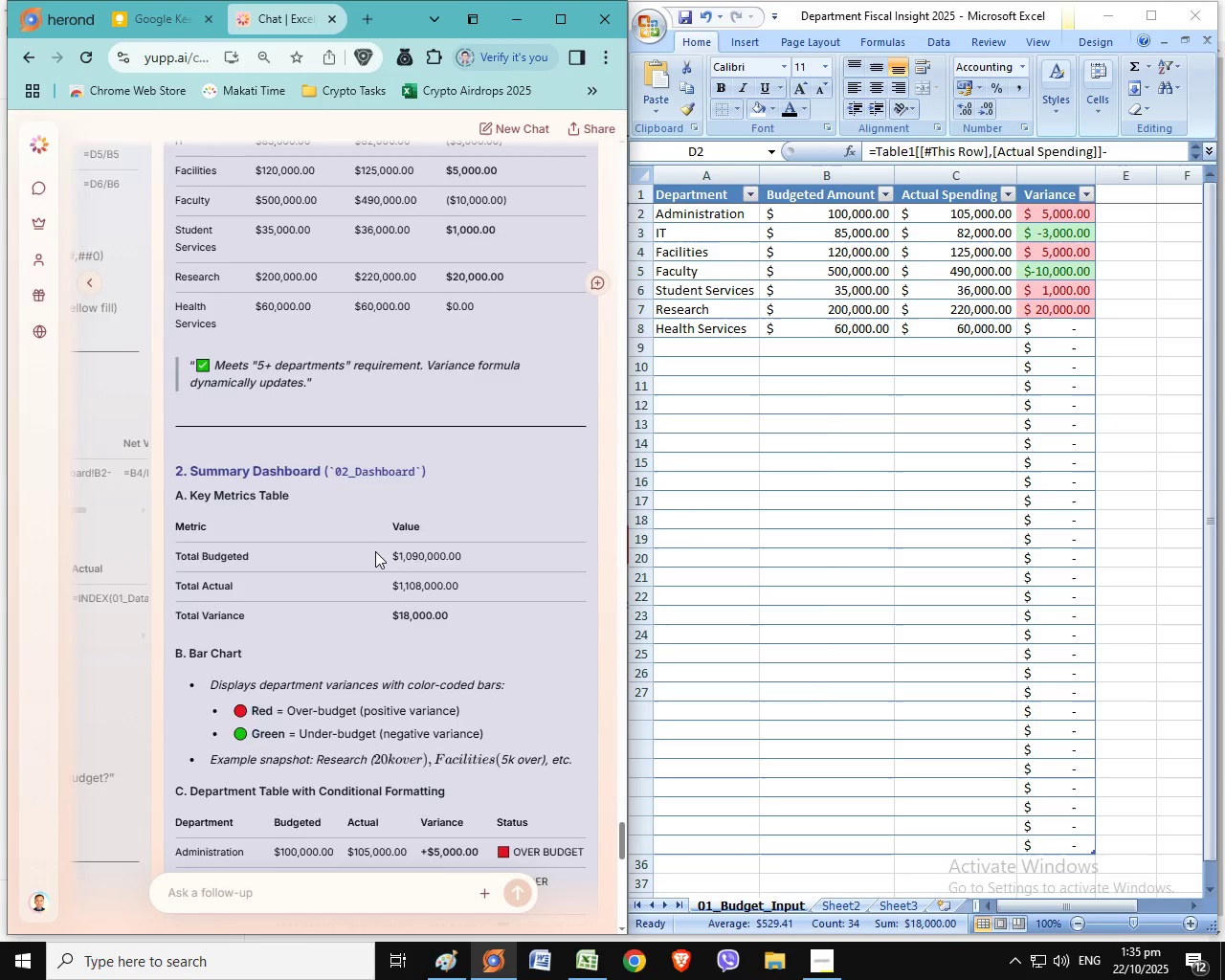 
scroll: coordinate [375, 551], scroll_direction: down, amount: 2.0
 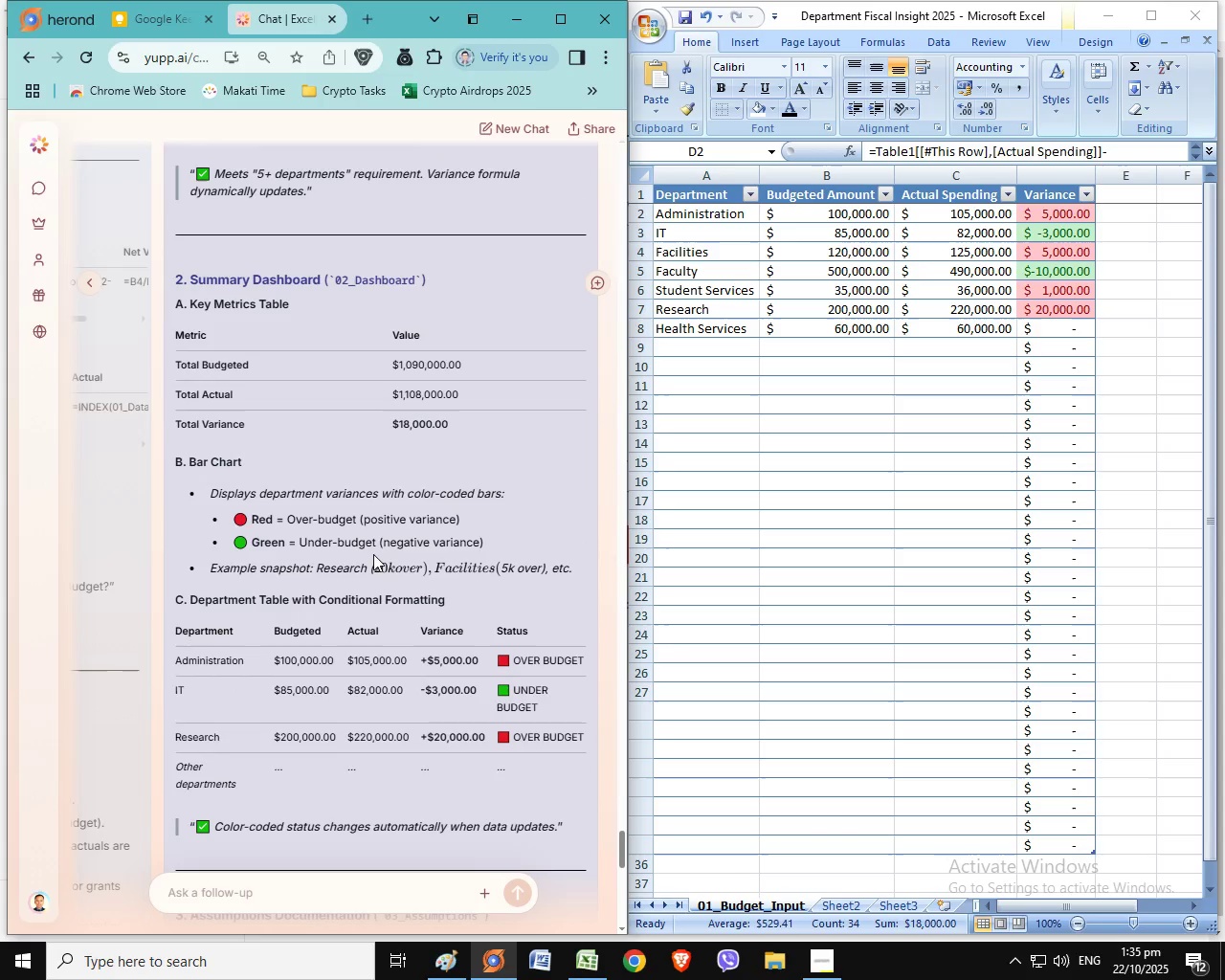 
scroll: coordinate [373, 554], scroll_direction: up, amount: 1.0
 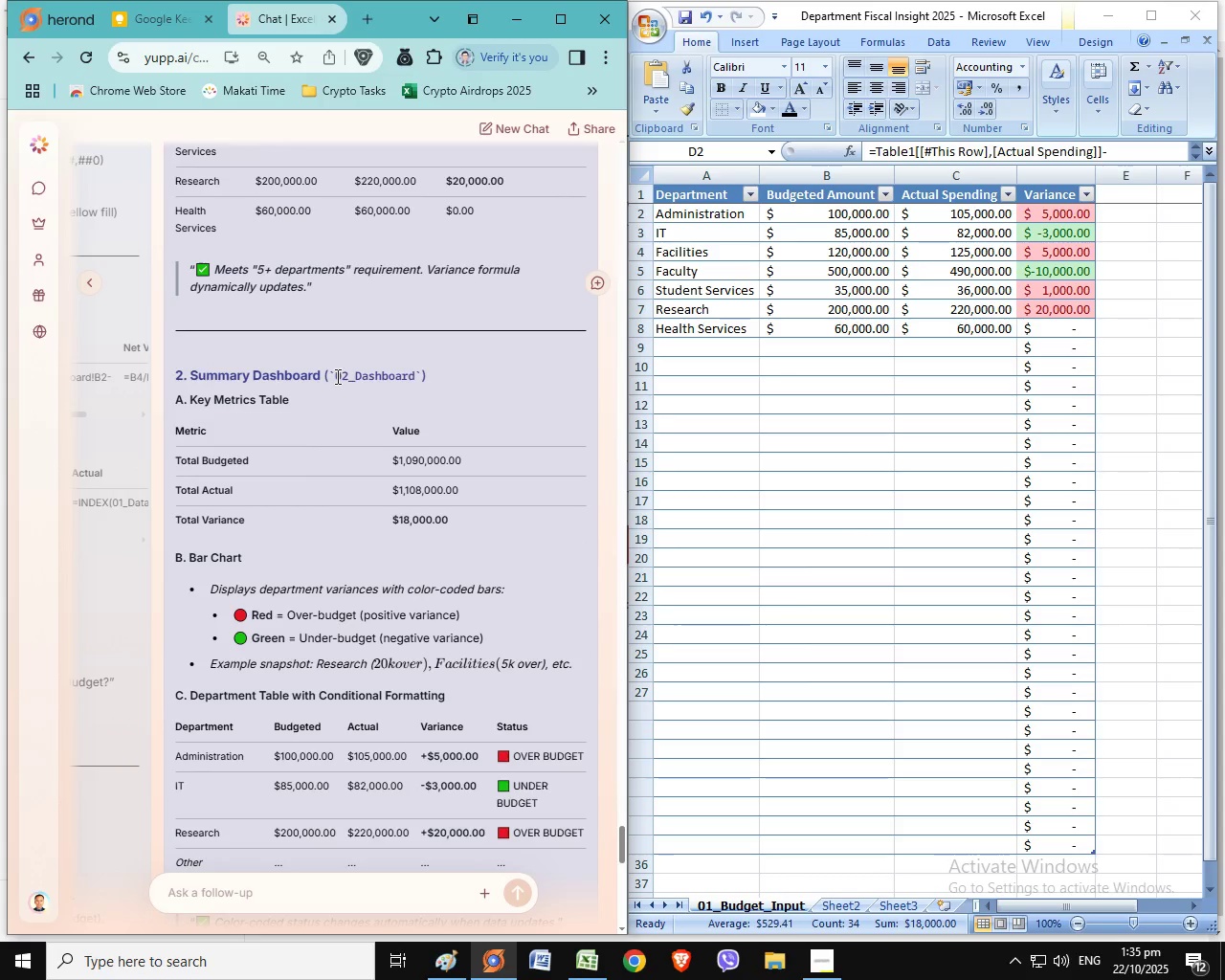 
left_click_drag(start_coordinate=[336, 376], to_coordinate=[423, 377])
 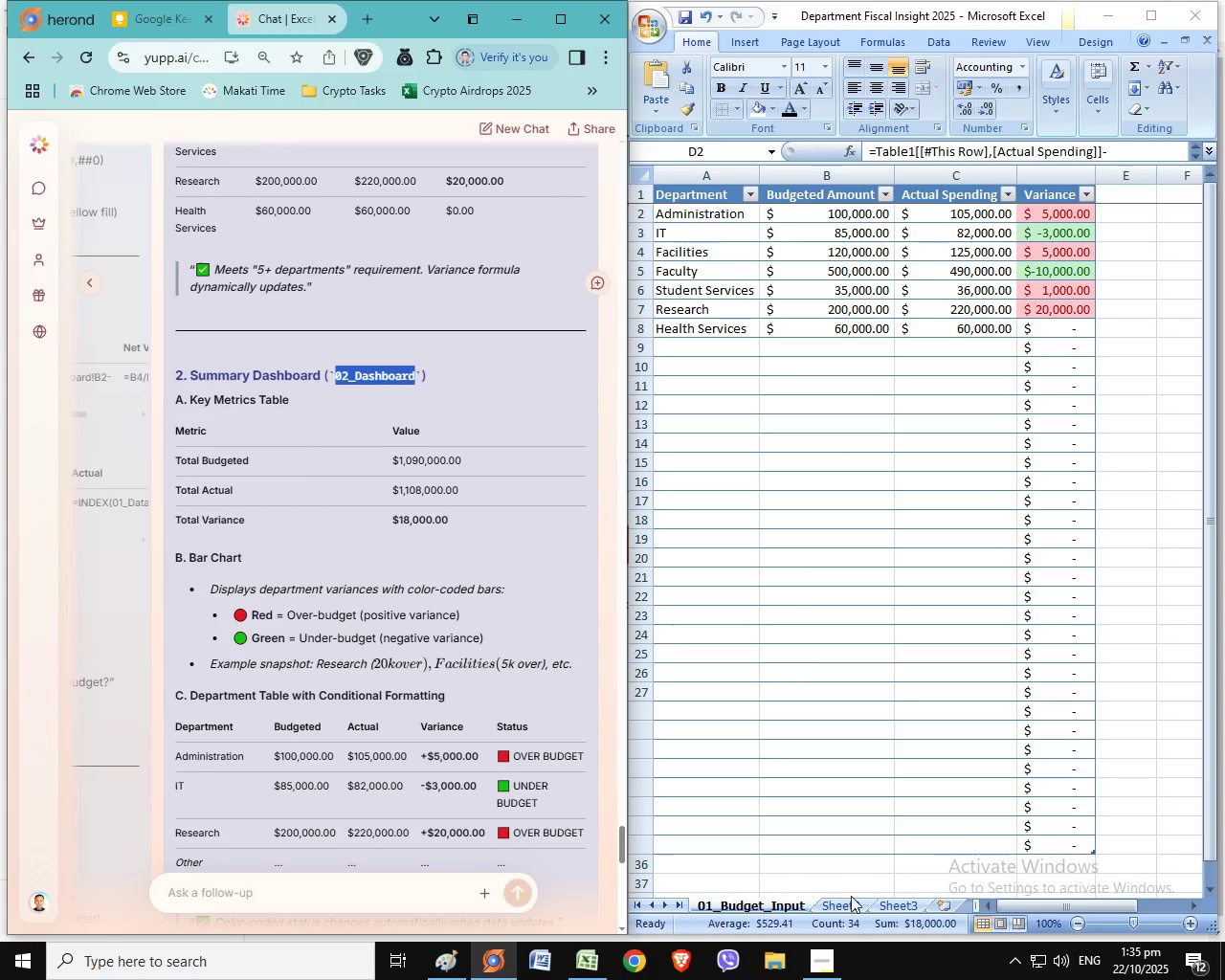 
key(Control+C)
 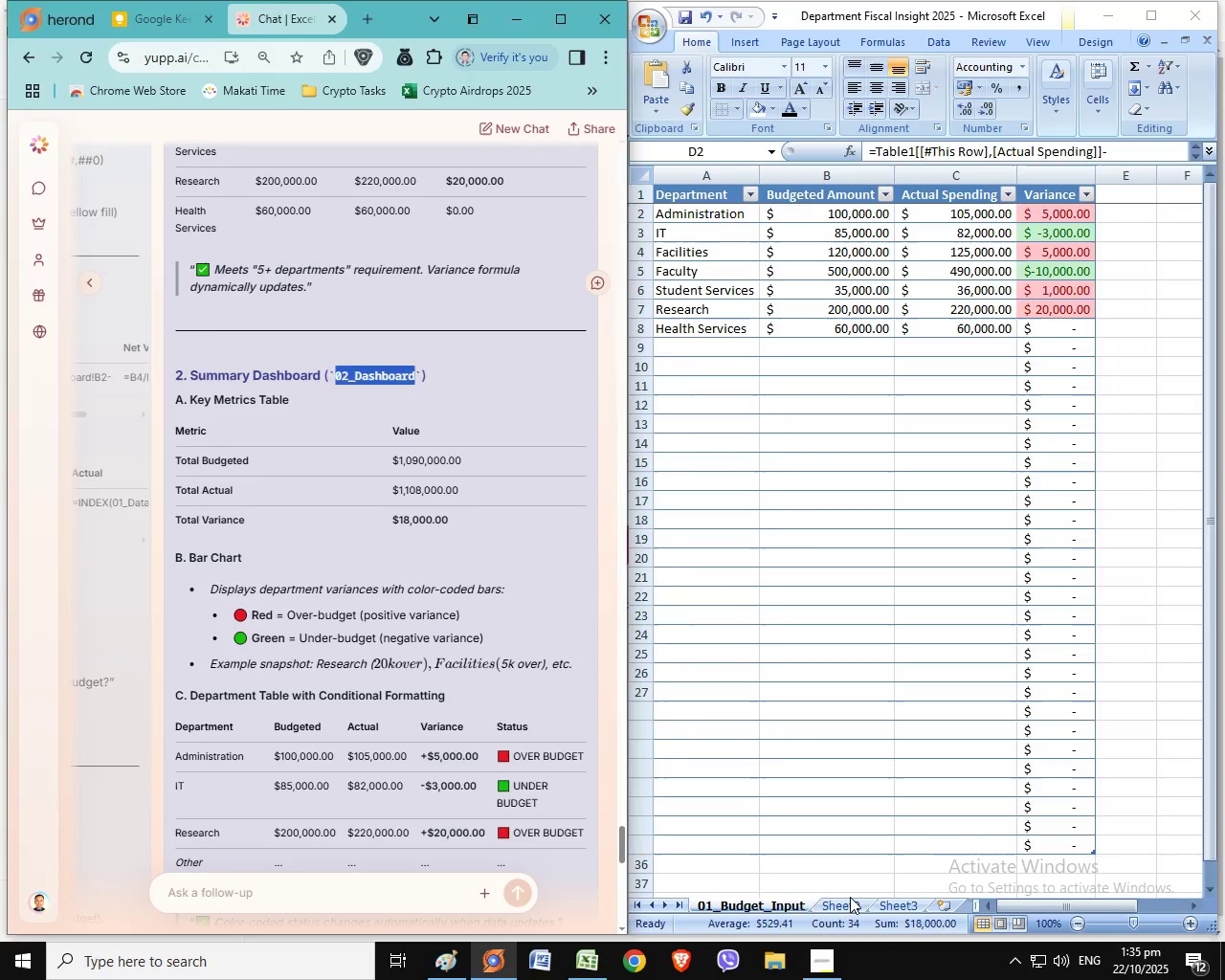 
double_click([852, 901])
 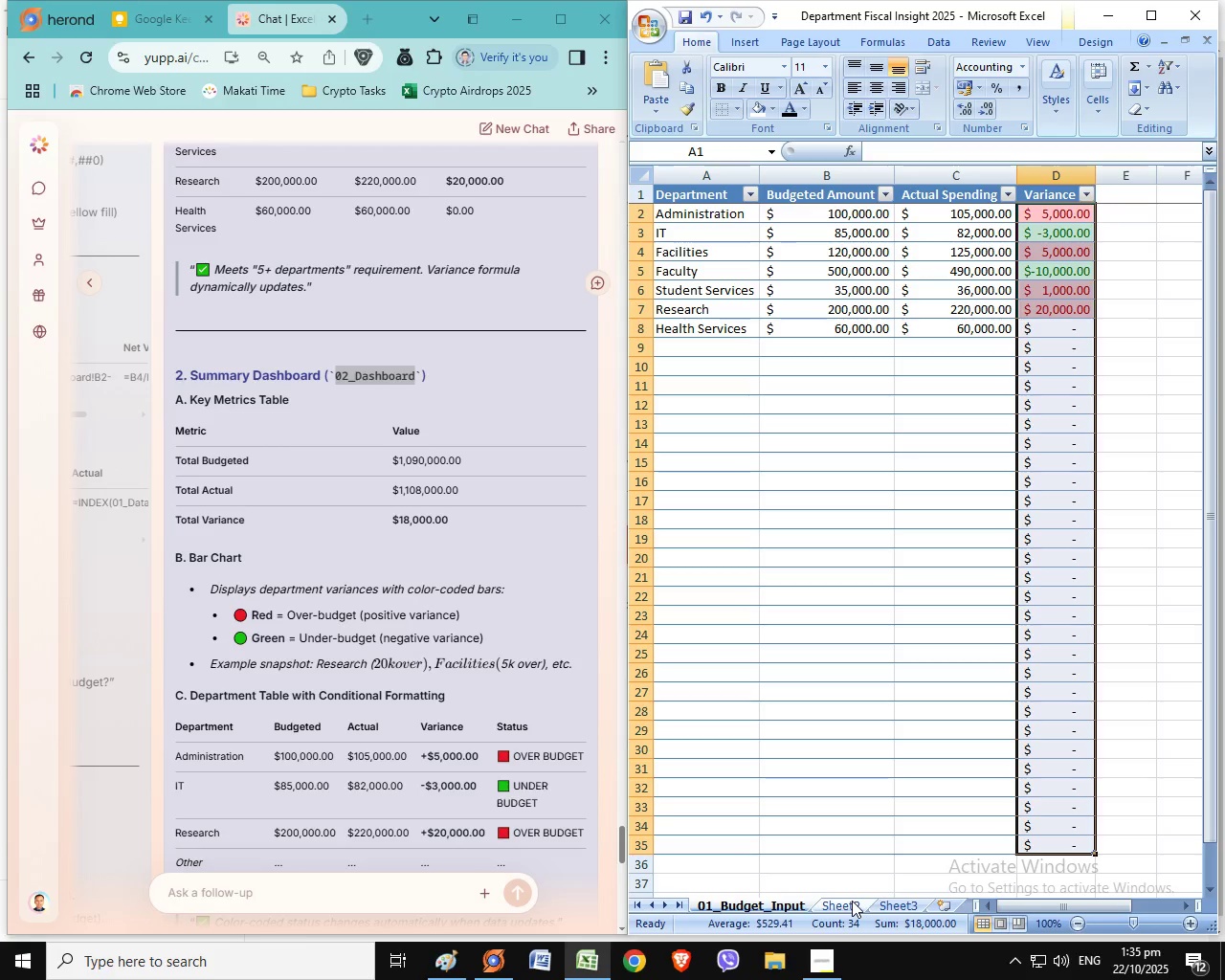 
right_click([852, 902])
 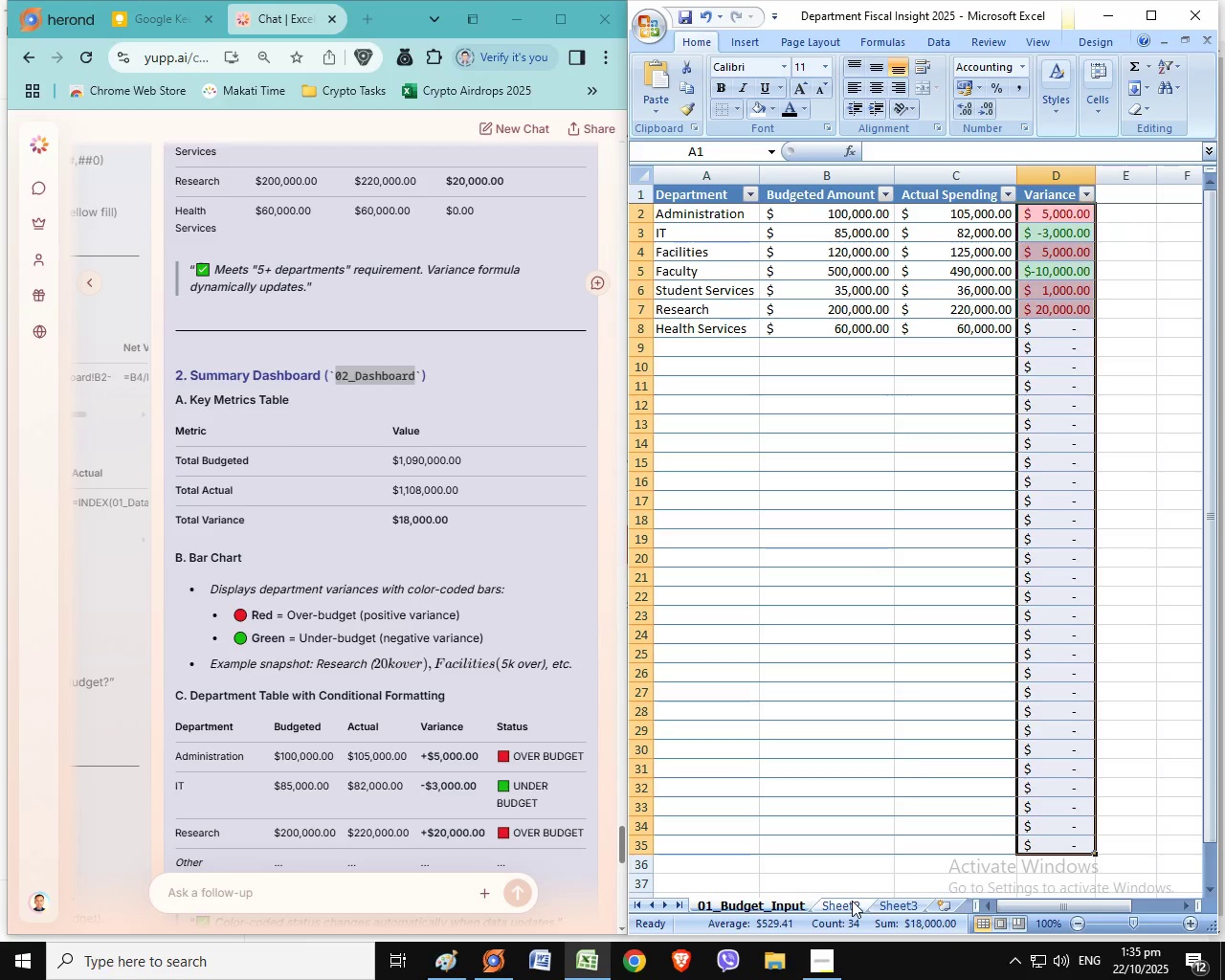 
left_click([927, 744])
 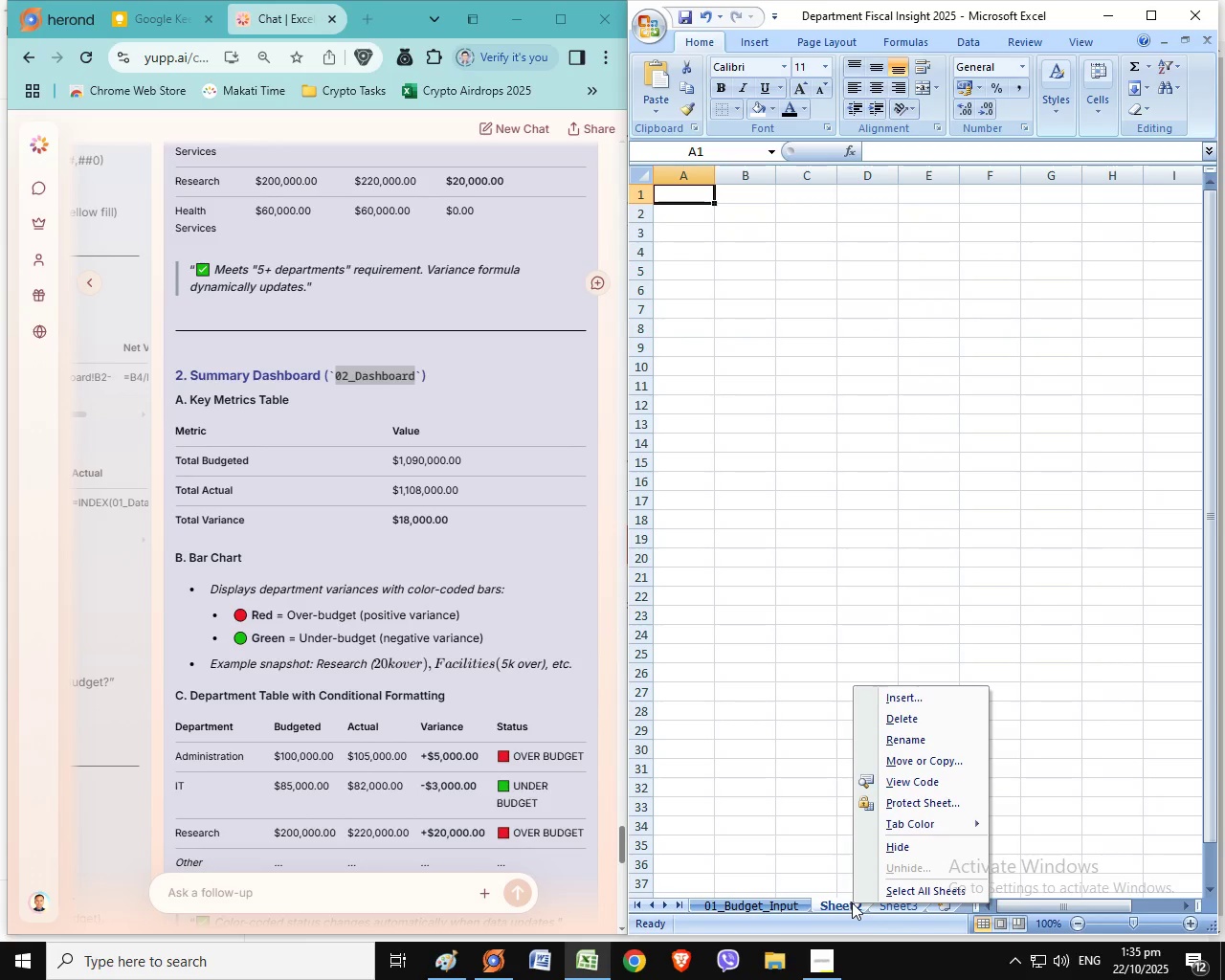 
key(Control+V)
 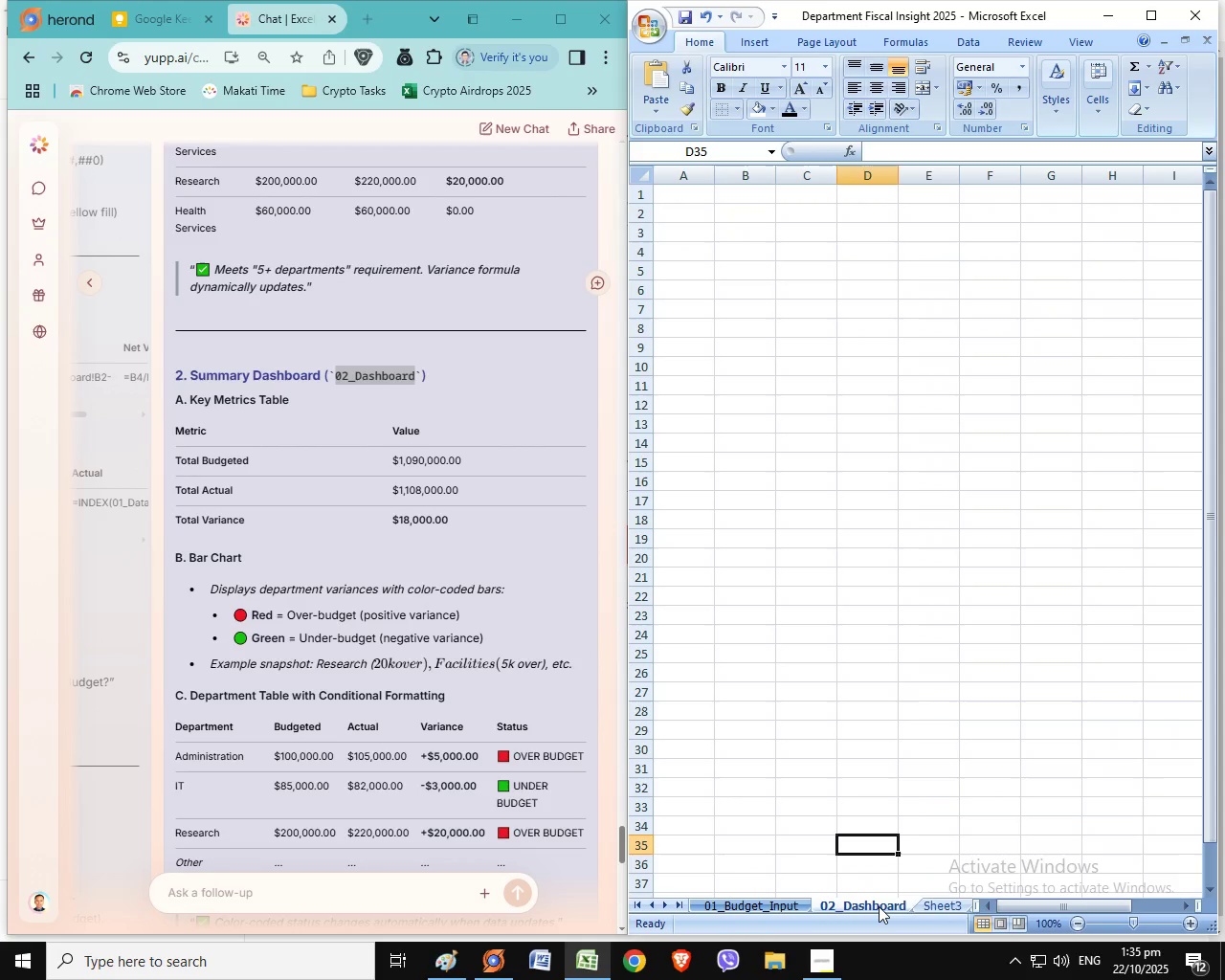 
right_click([879, 906])
 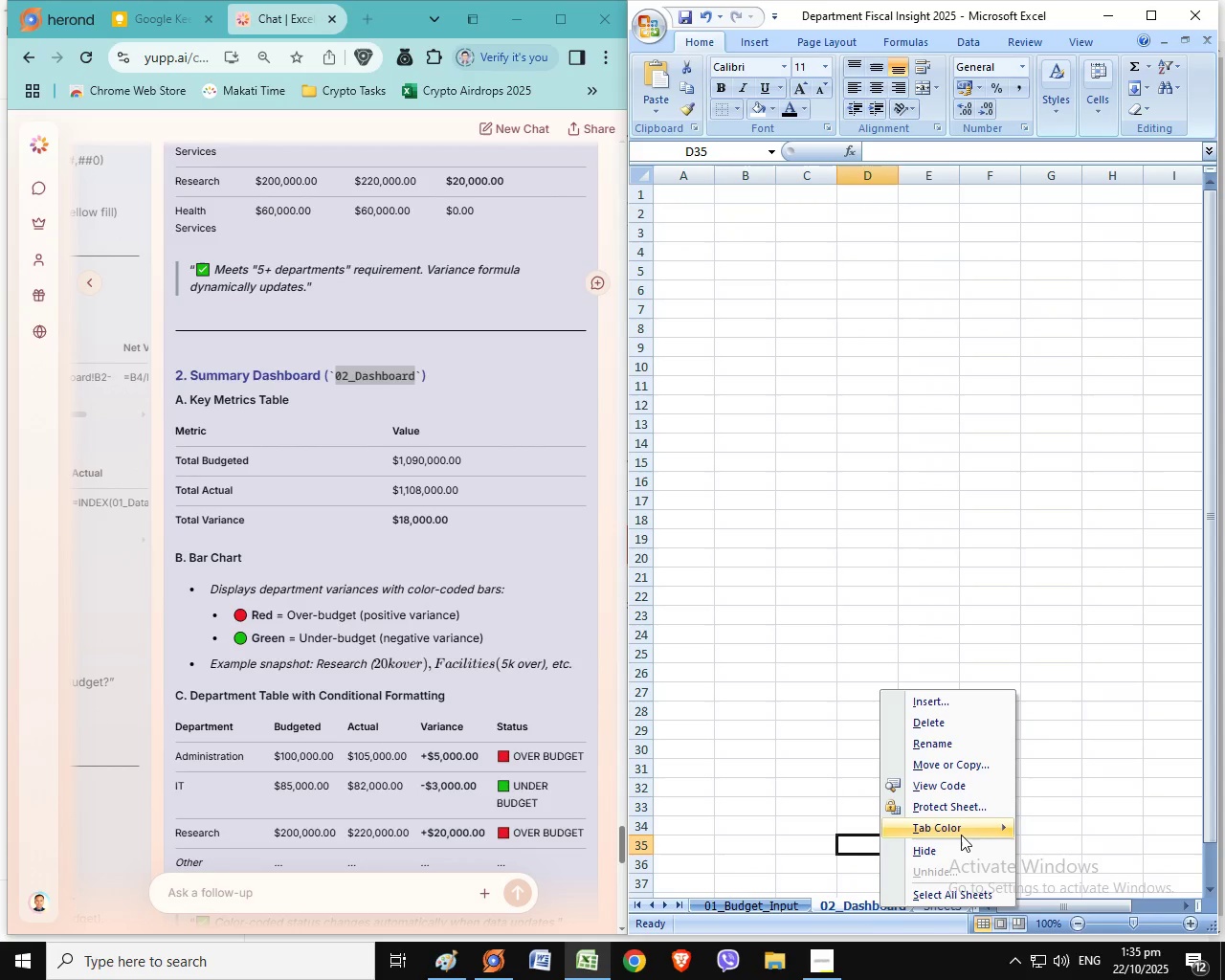 
mouse_move([981, 841])
 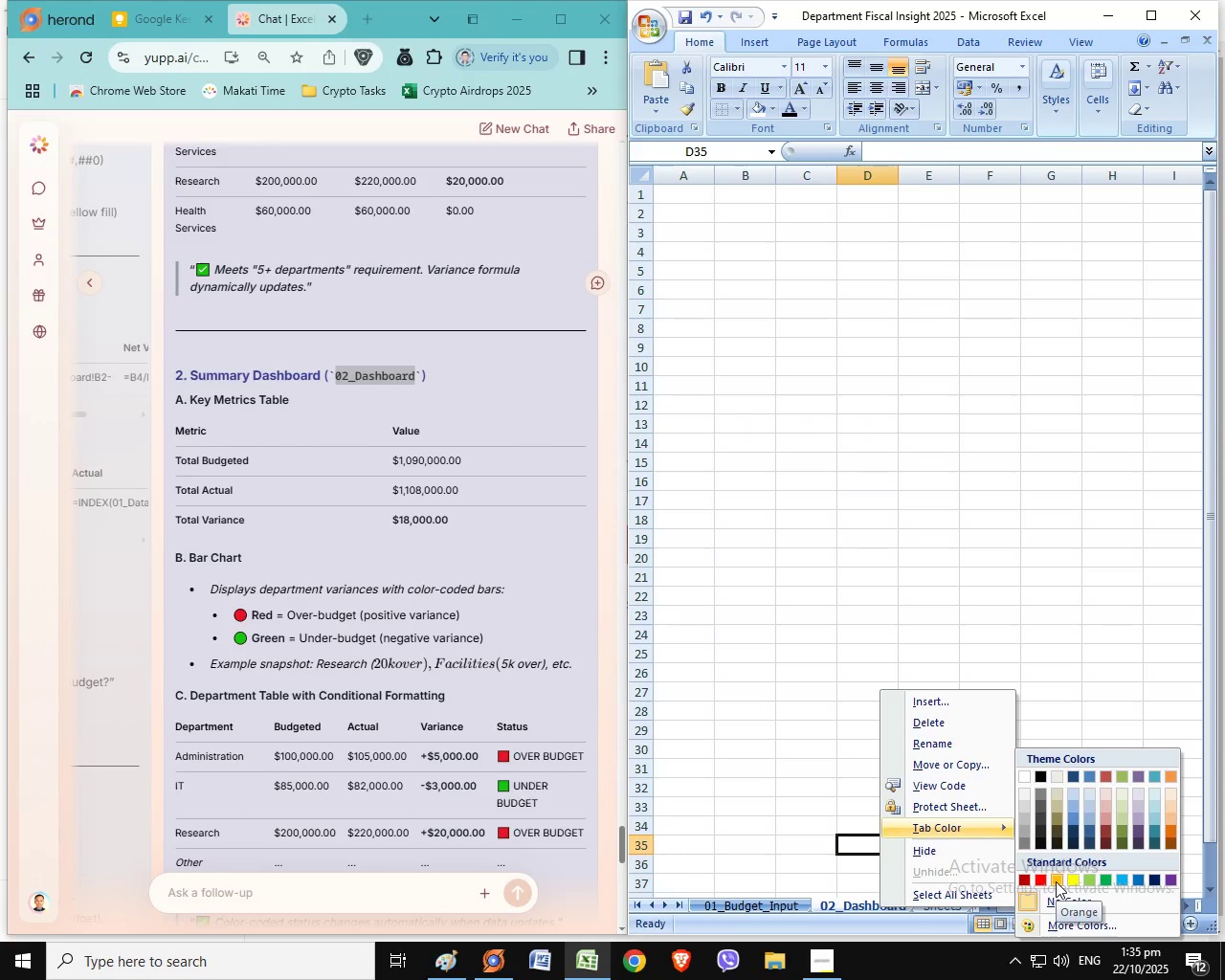 
left_click([1056, 881])
 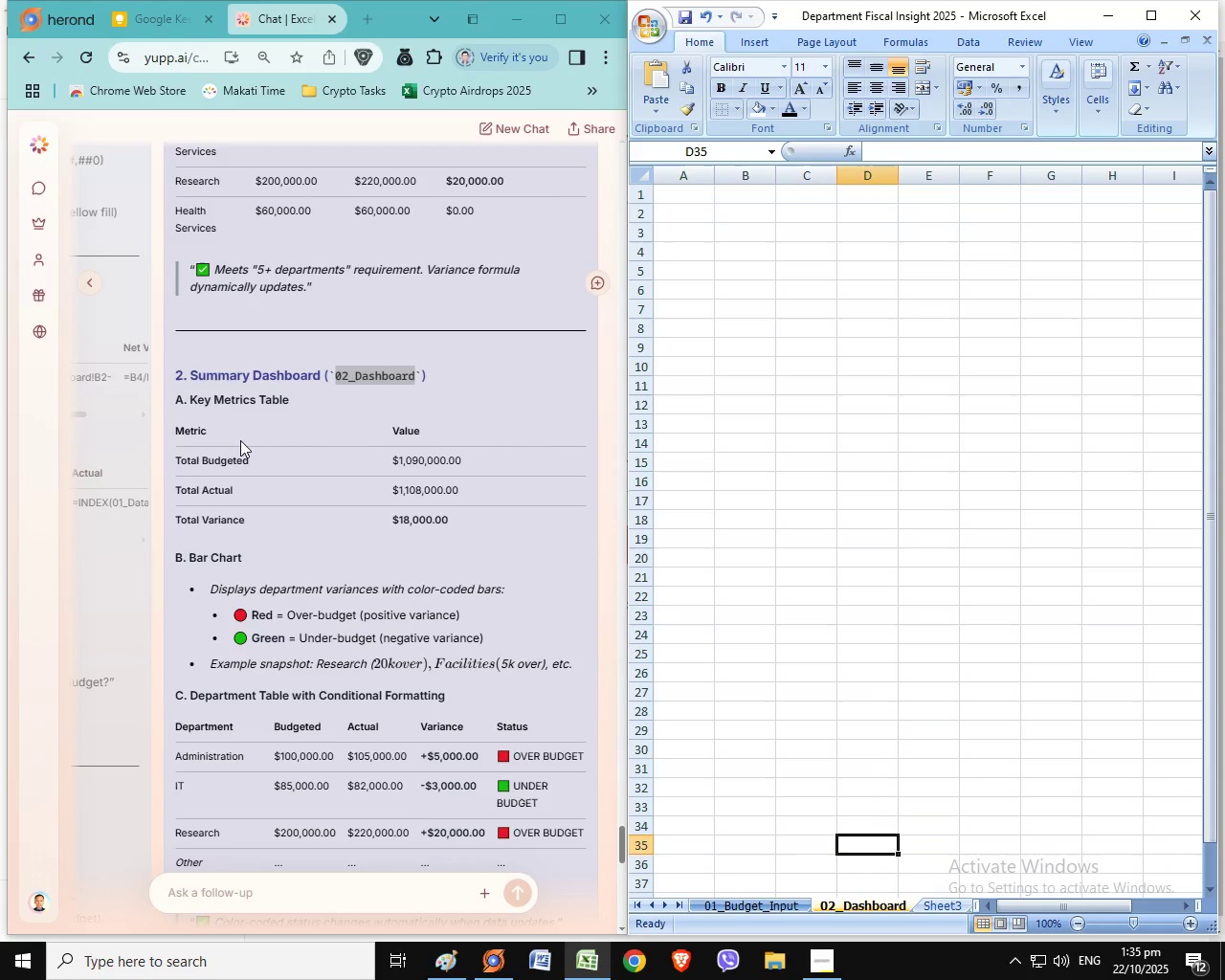 
left_click([240, 440])
 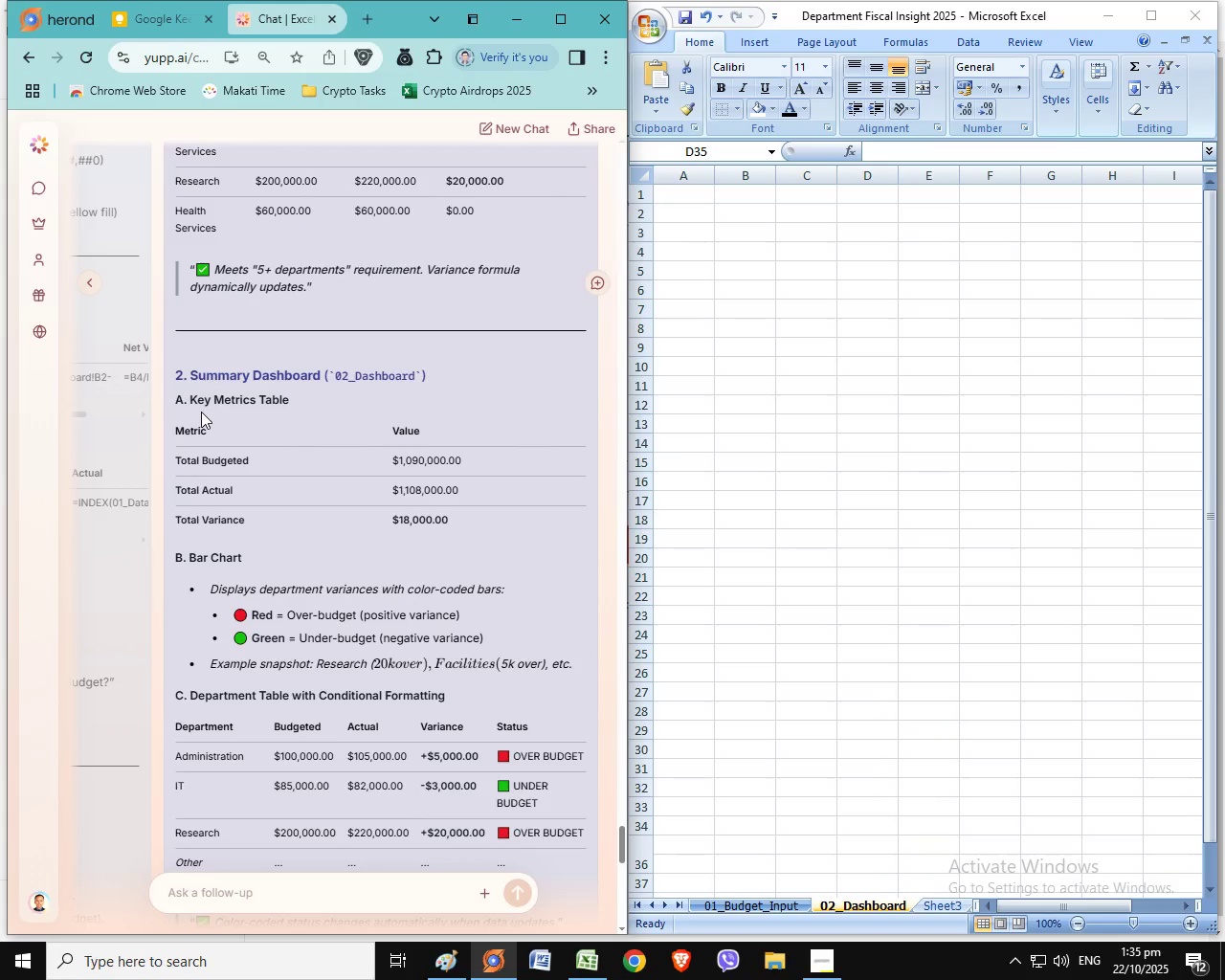 
left_click_drag(start_coordinate=[190, 403], to_coordinate=[294, 405])
 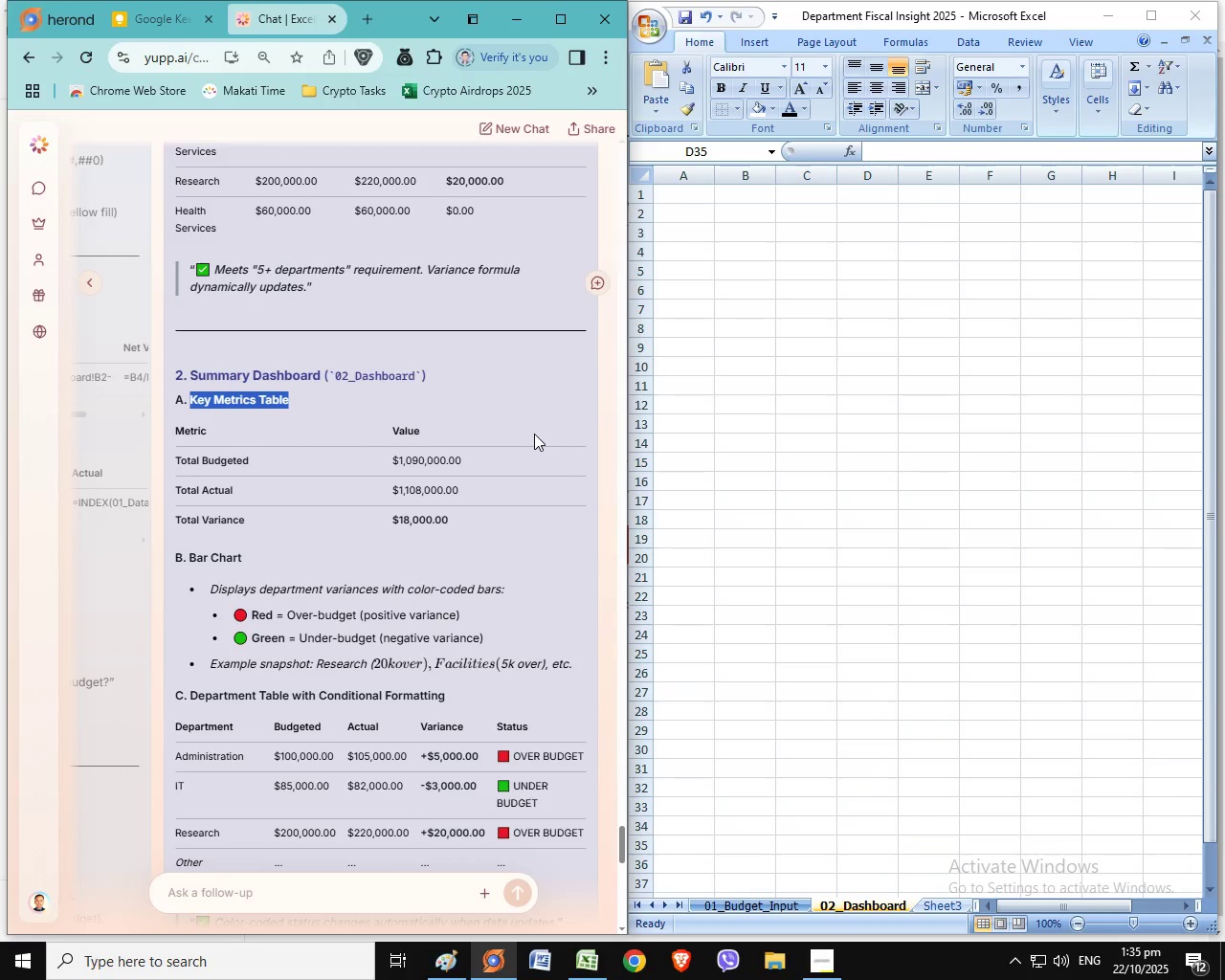 
key(Control+C)
 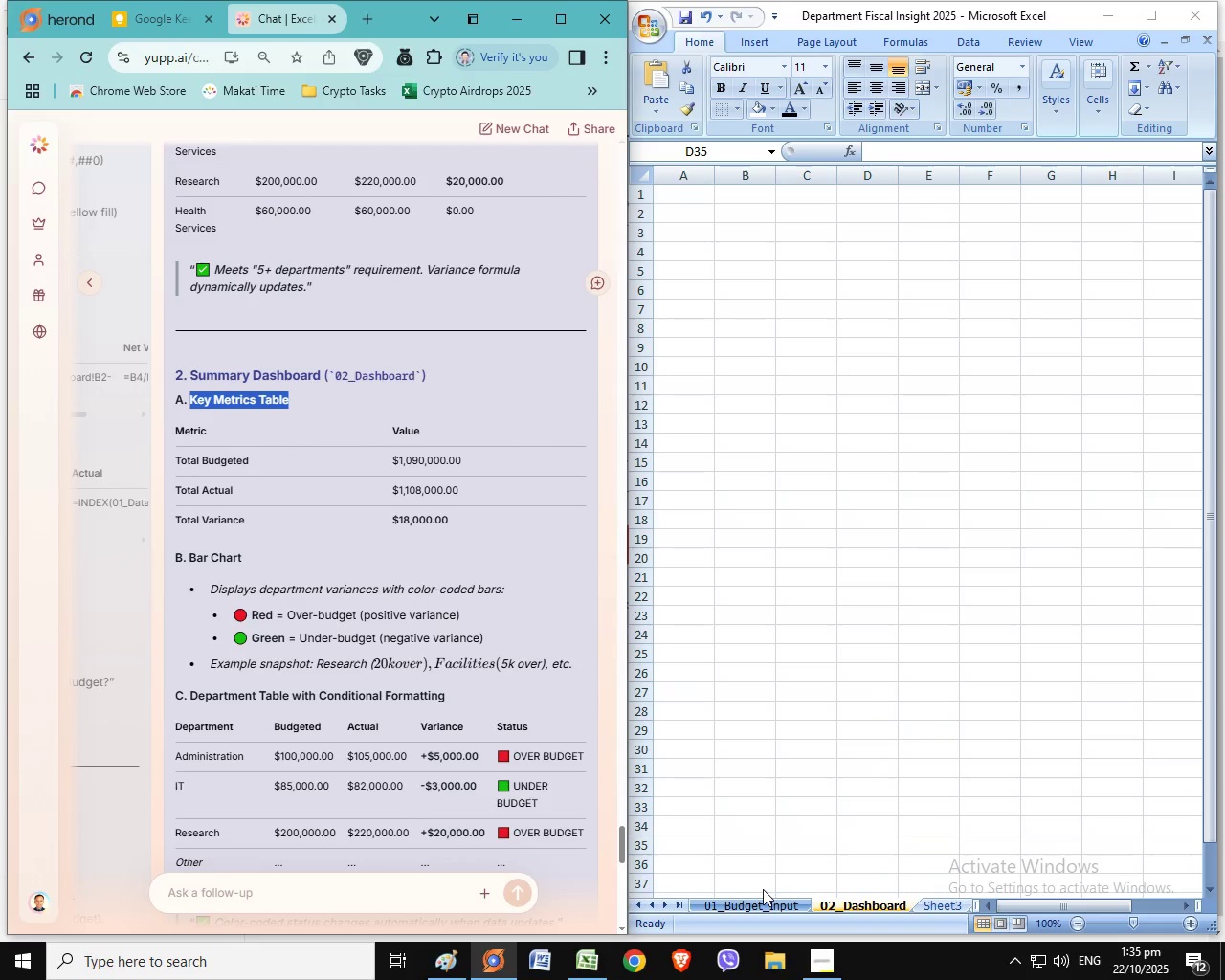 
key(Control+C)
 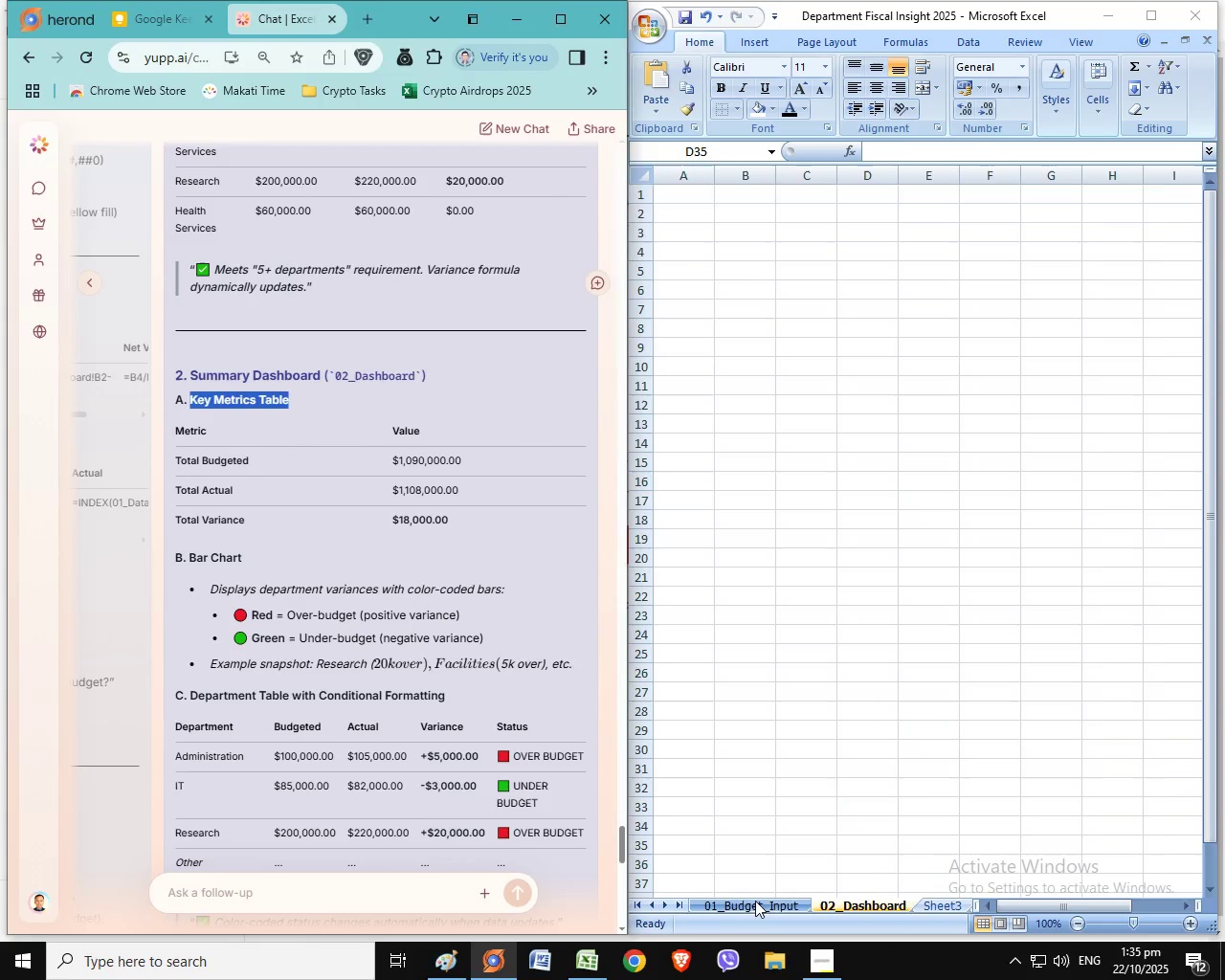 
double_click([760, 905])
 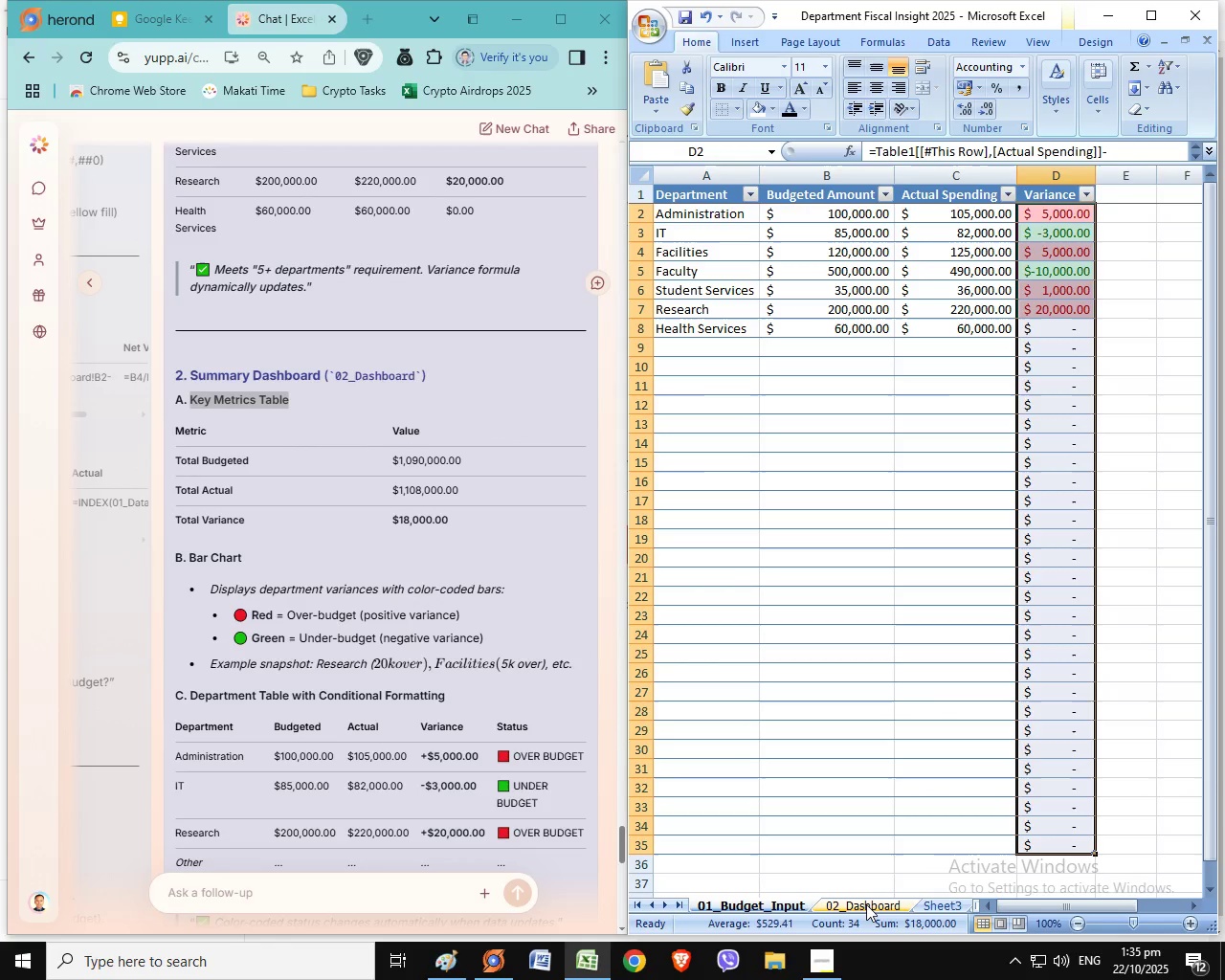 
left_click([866, 904])
 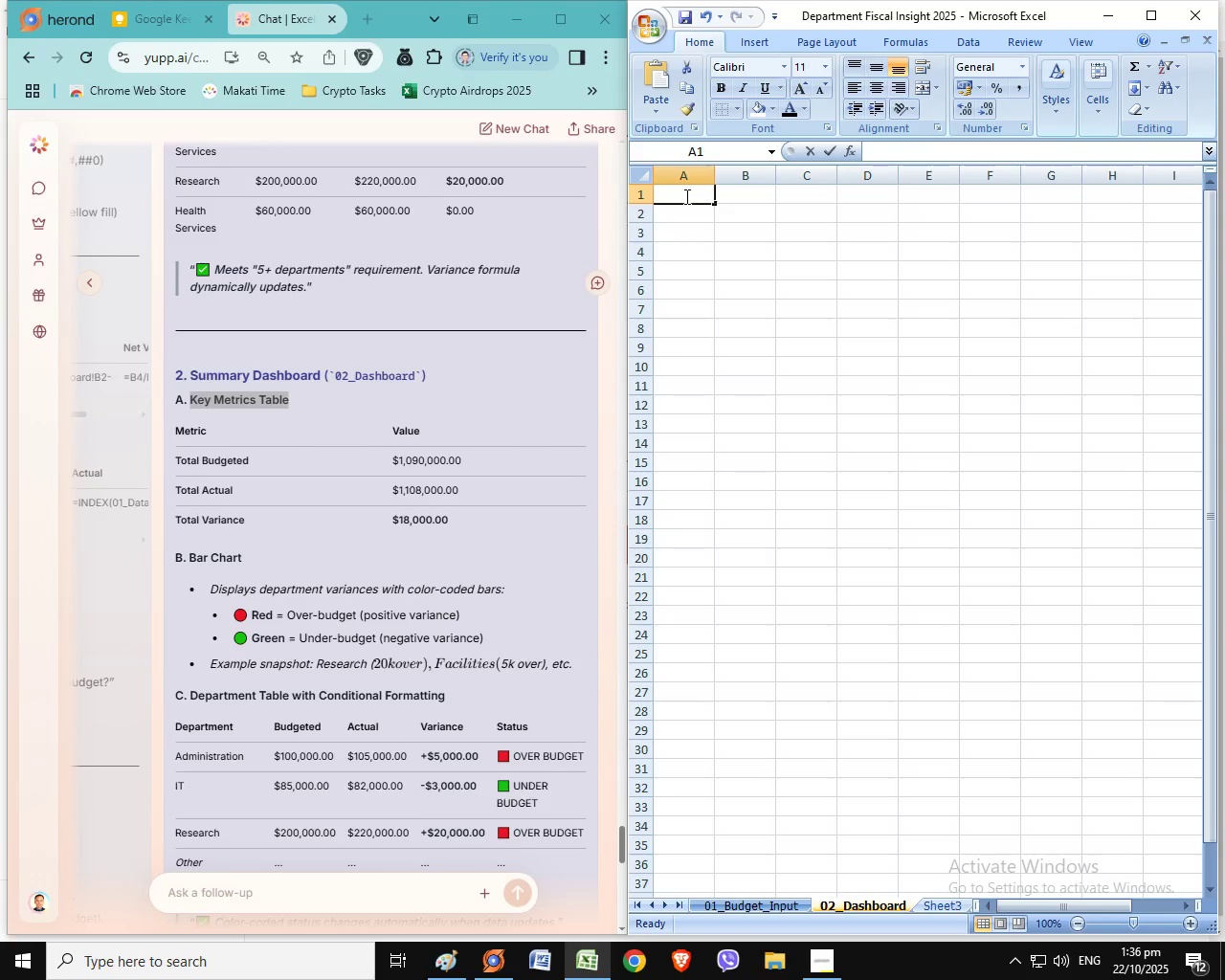 
double_click([685, 196])
 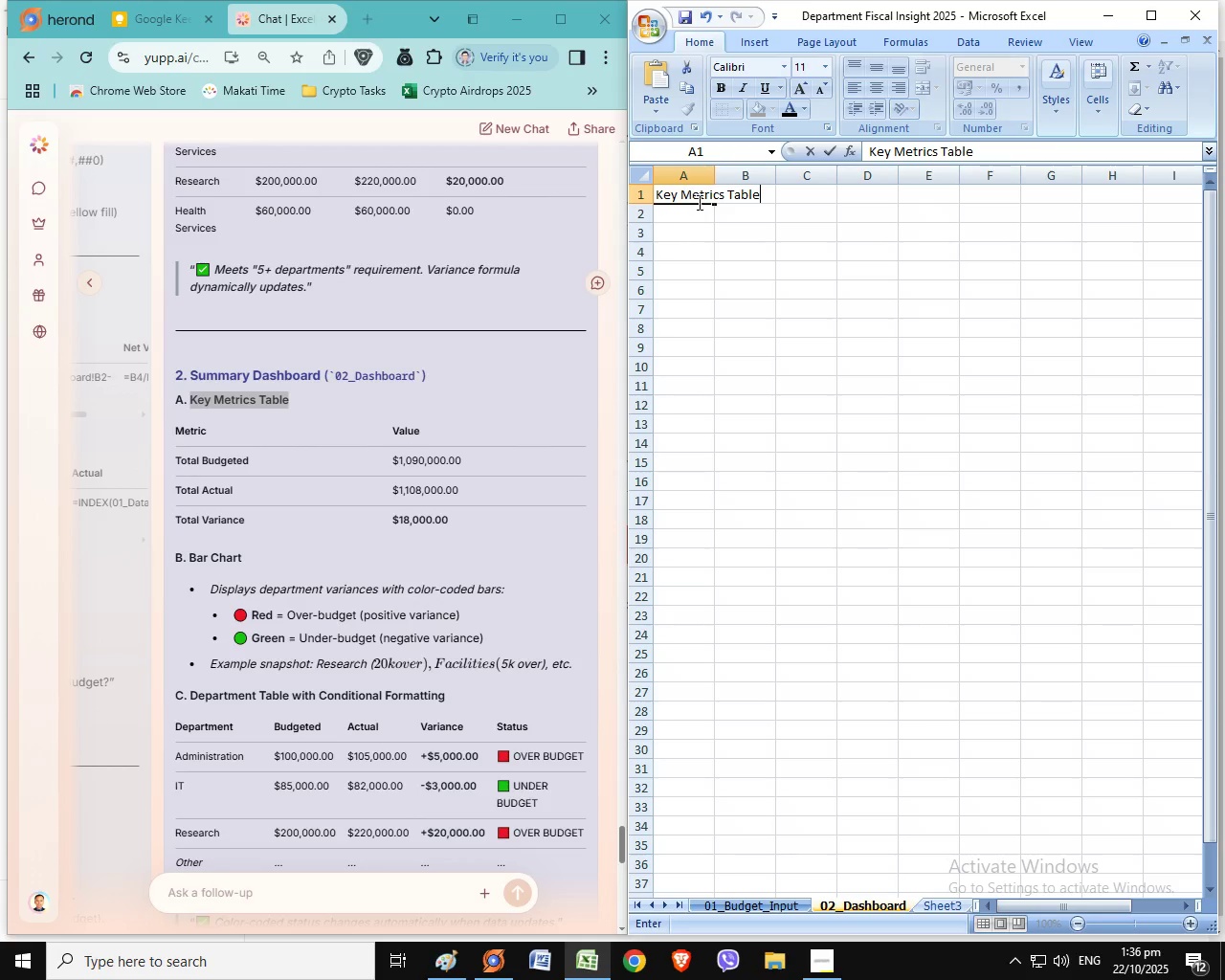 
key(Control+V)
 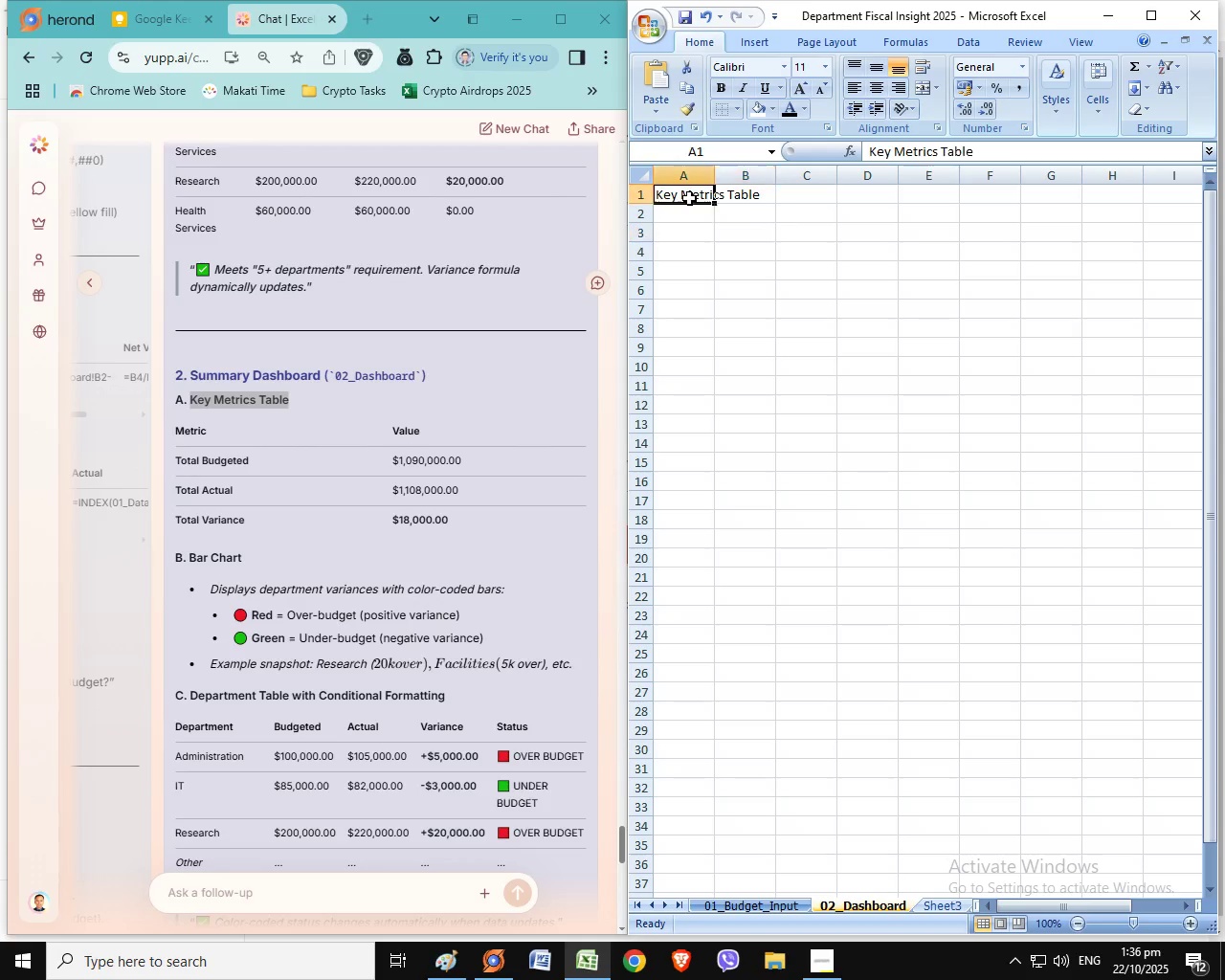 
left_click([739, 231])
 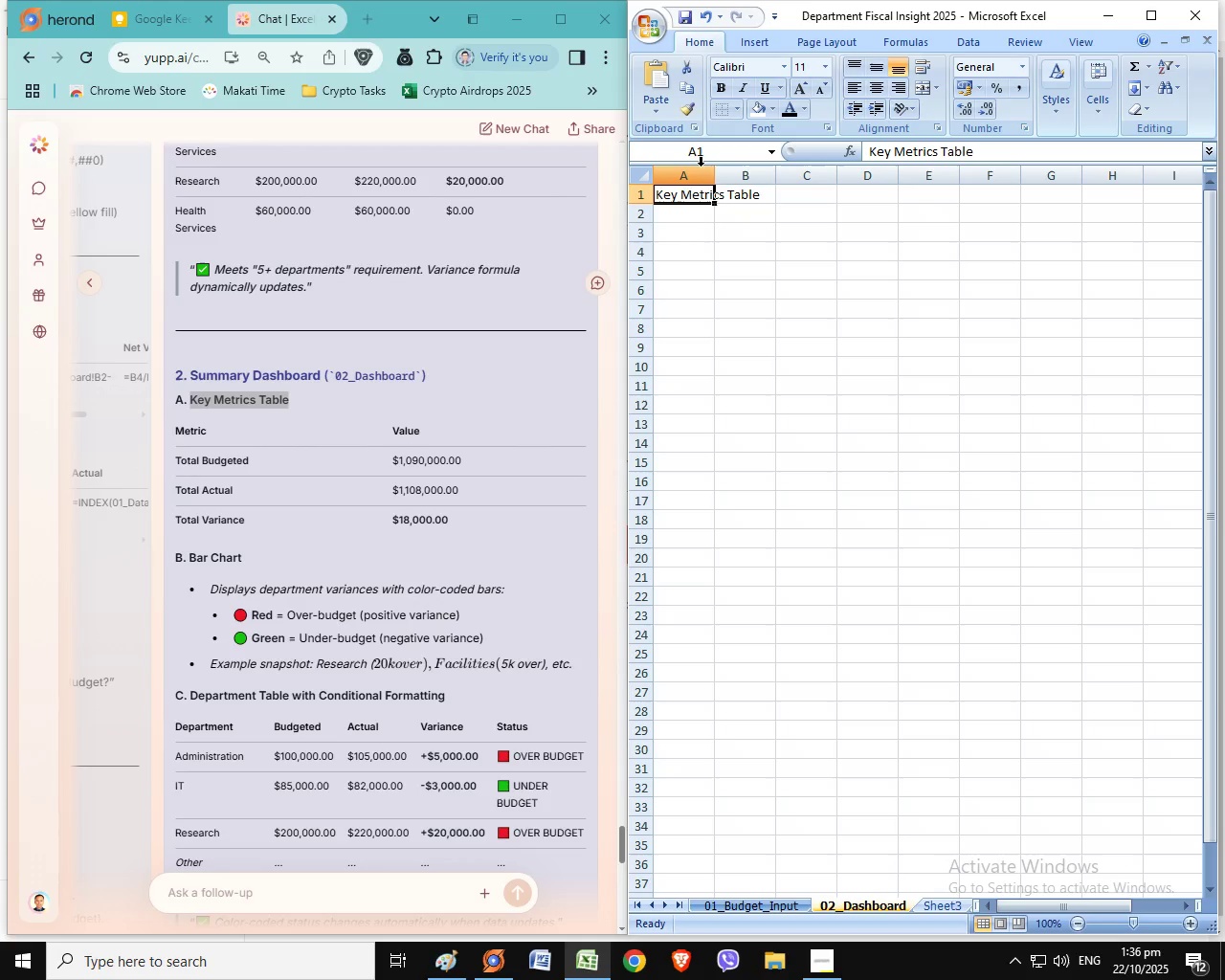 
left_click([689, 198])
 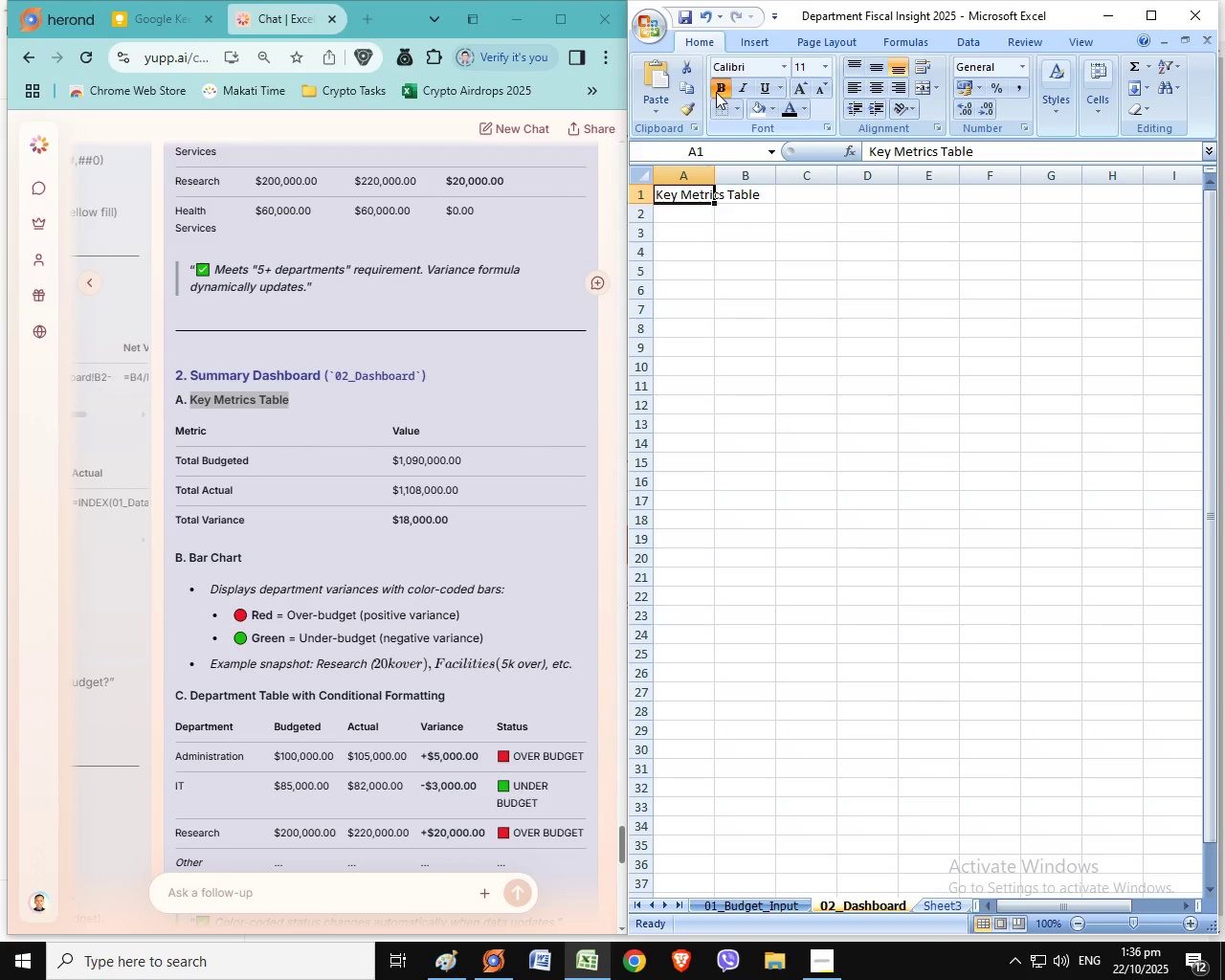 
left_click([716, 92])
 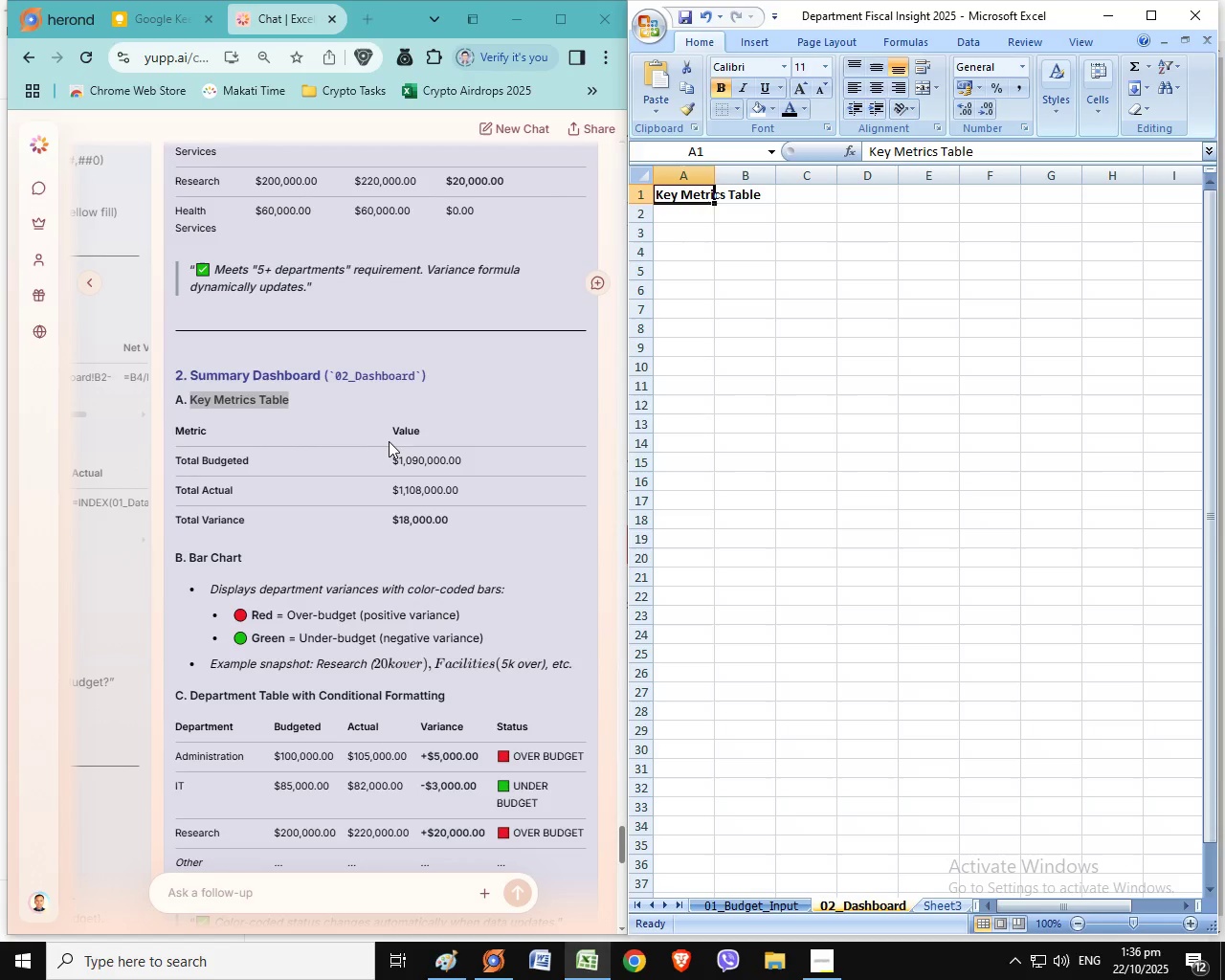 
left_click([389, 443])
 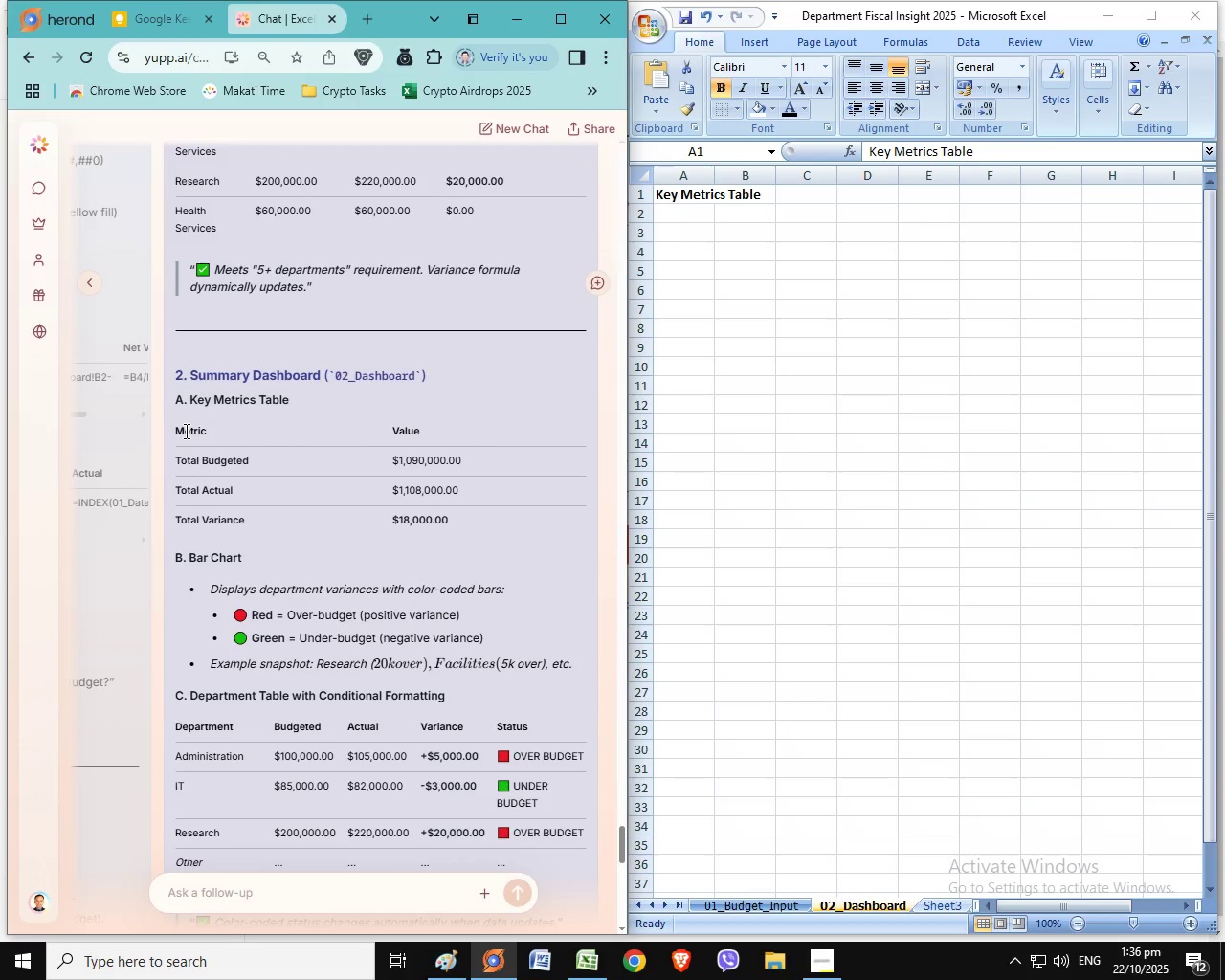 
left_click_drag(start_coordinate=[172, 429], to_coordinate=[219, 438])
 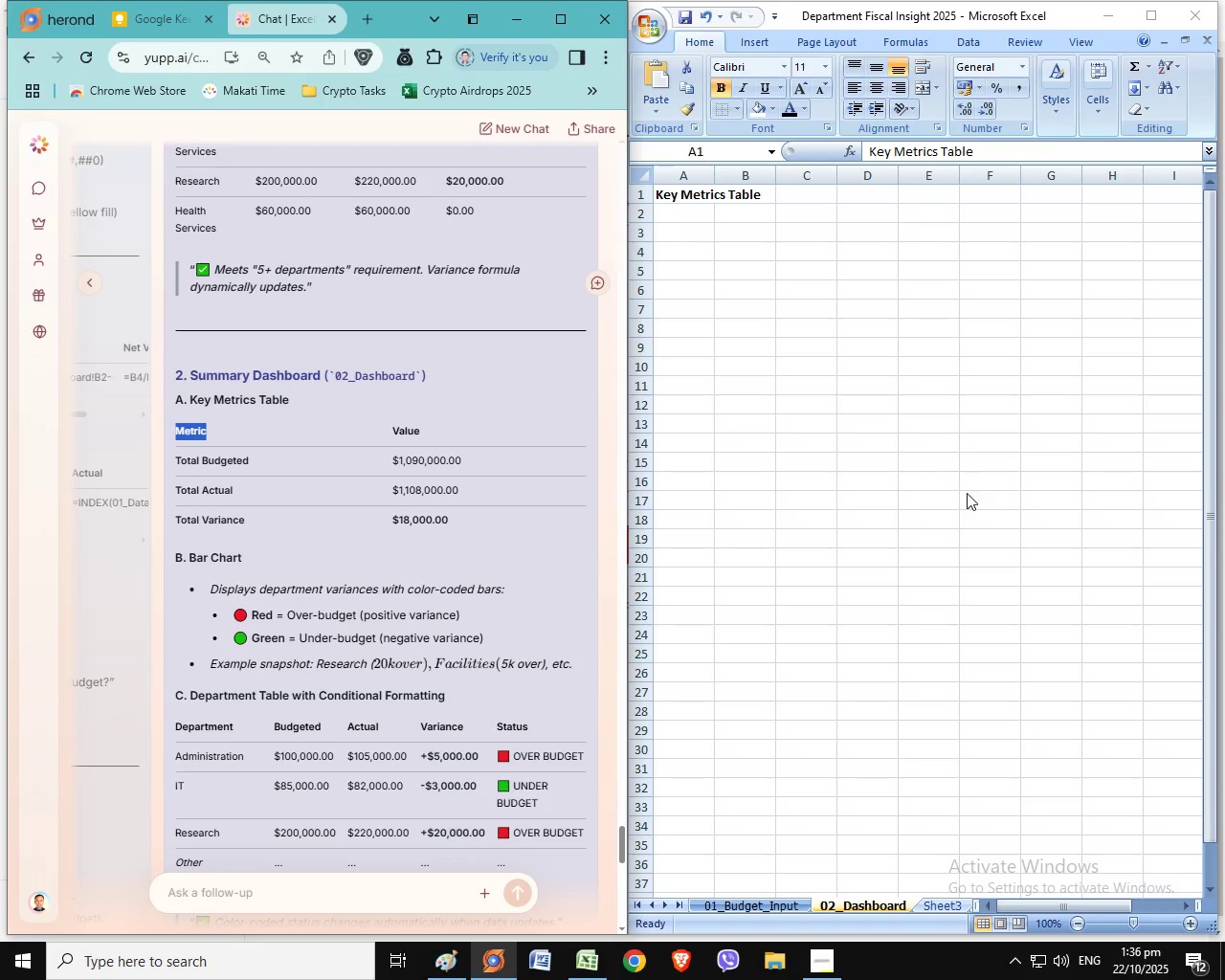 
key(Control+C)
 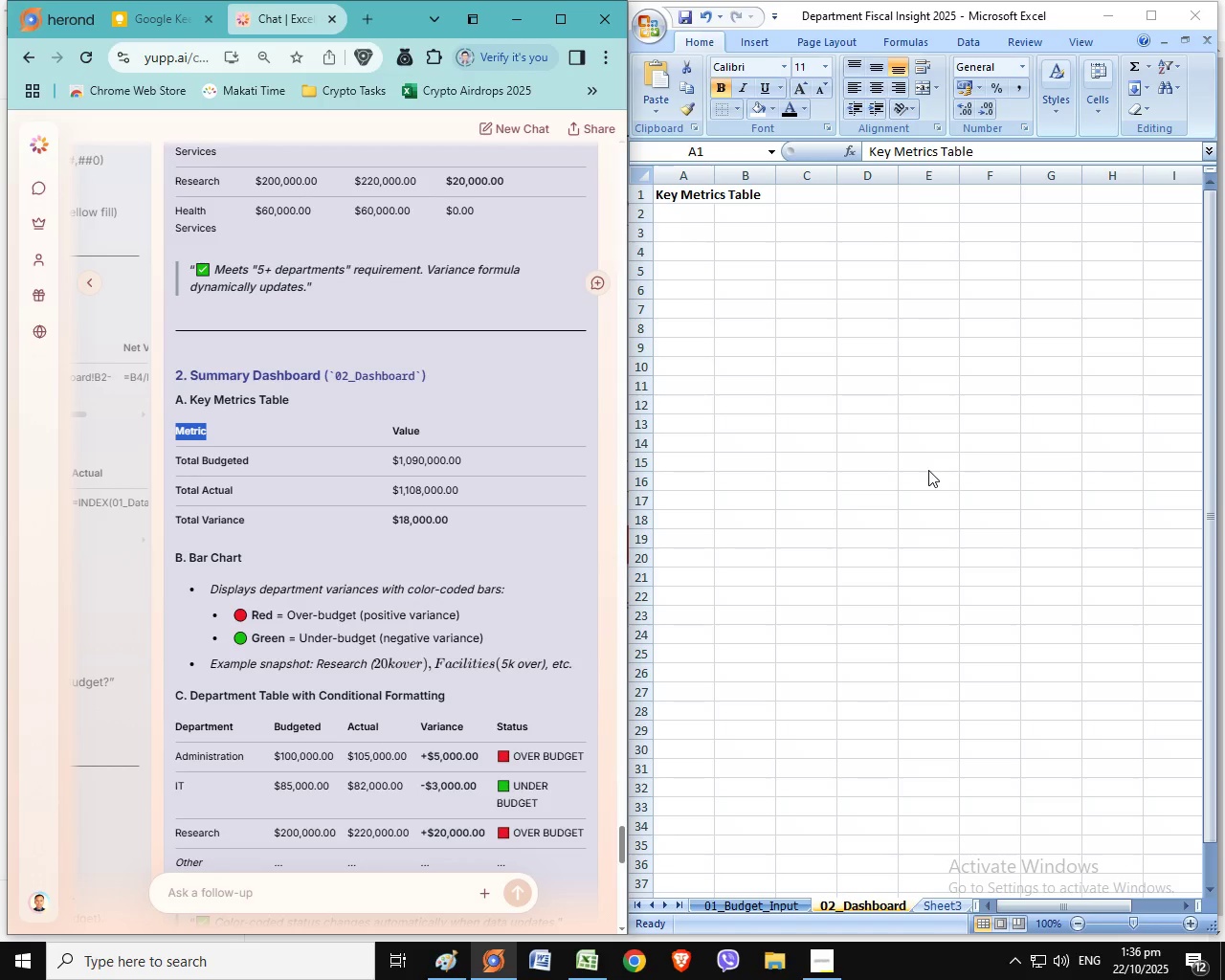 
hold_key(key=C, duration=18.99)
 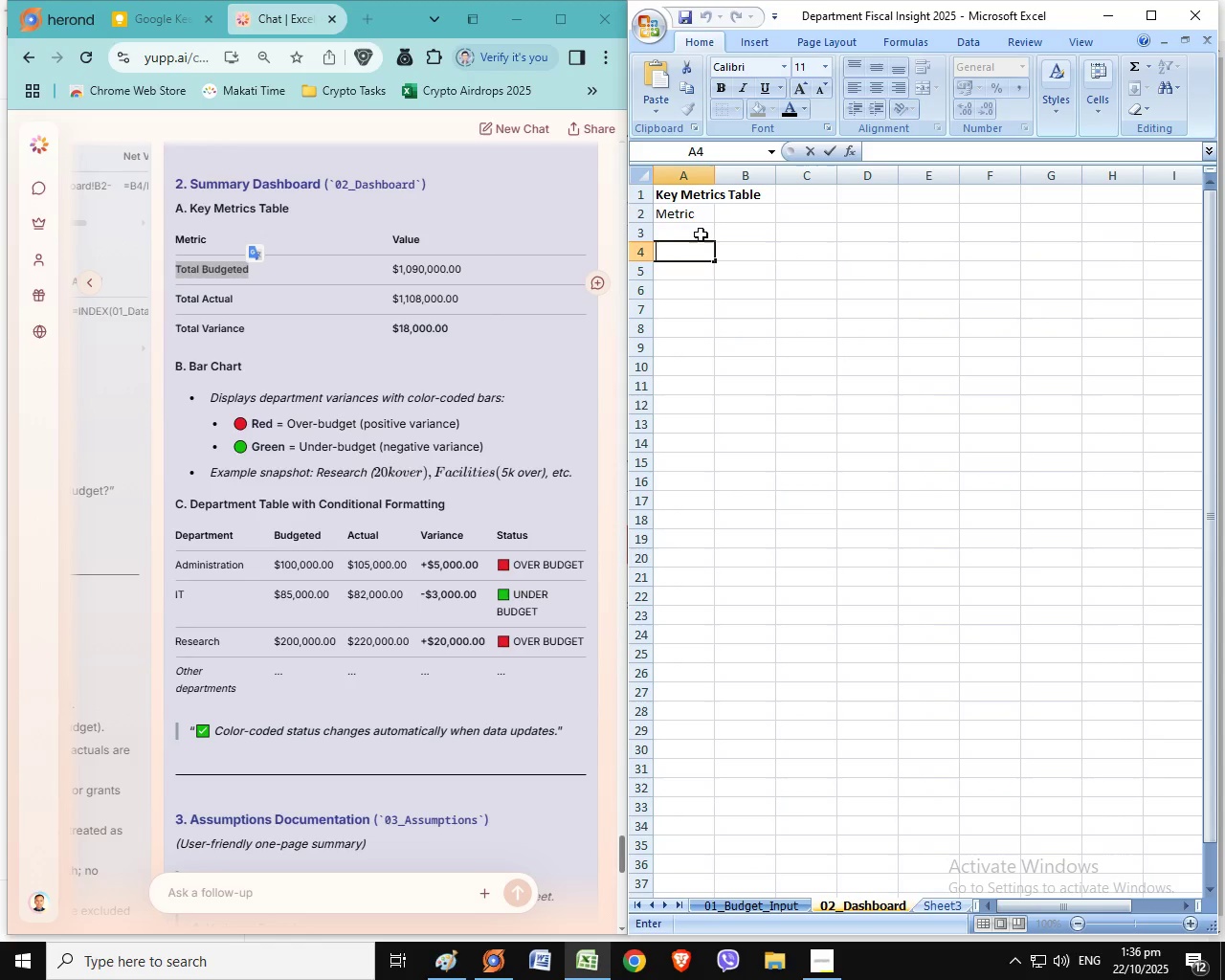 
left_click([924, 468])
 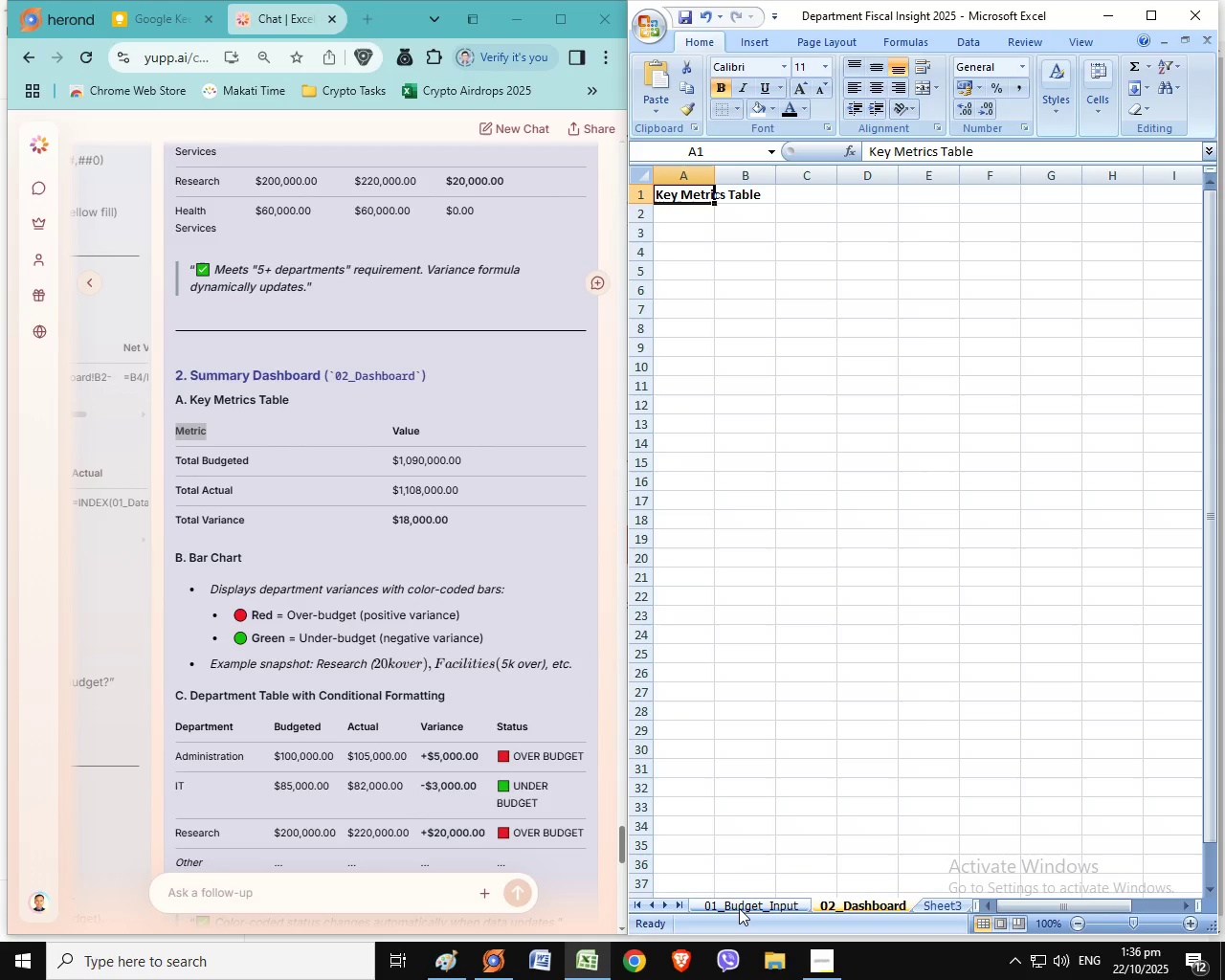 
left_click([738, 908])
 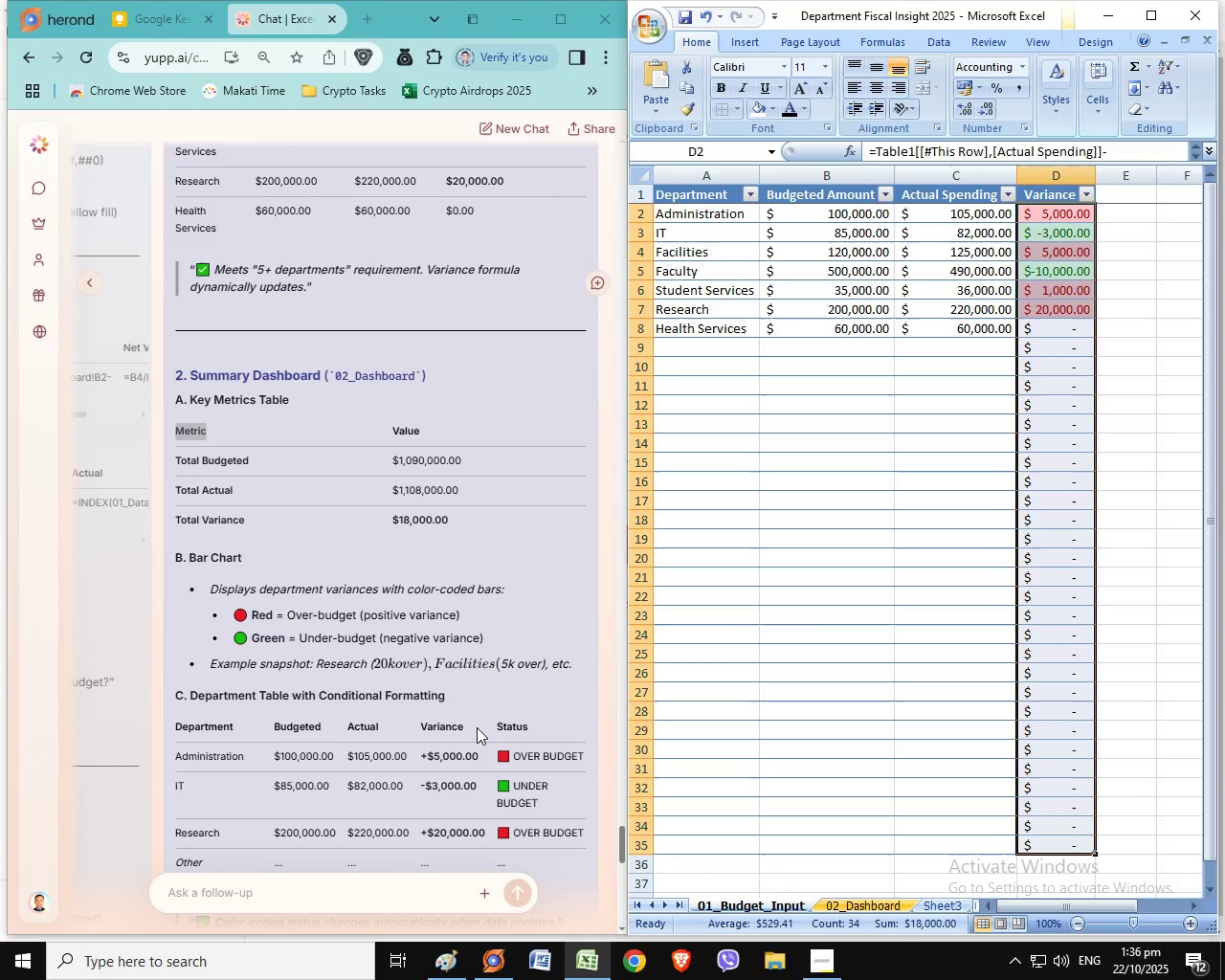 
scroll: coordinate [477, 728], scroll_direction: down, amount: 2.0
 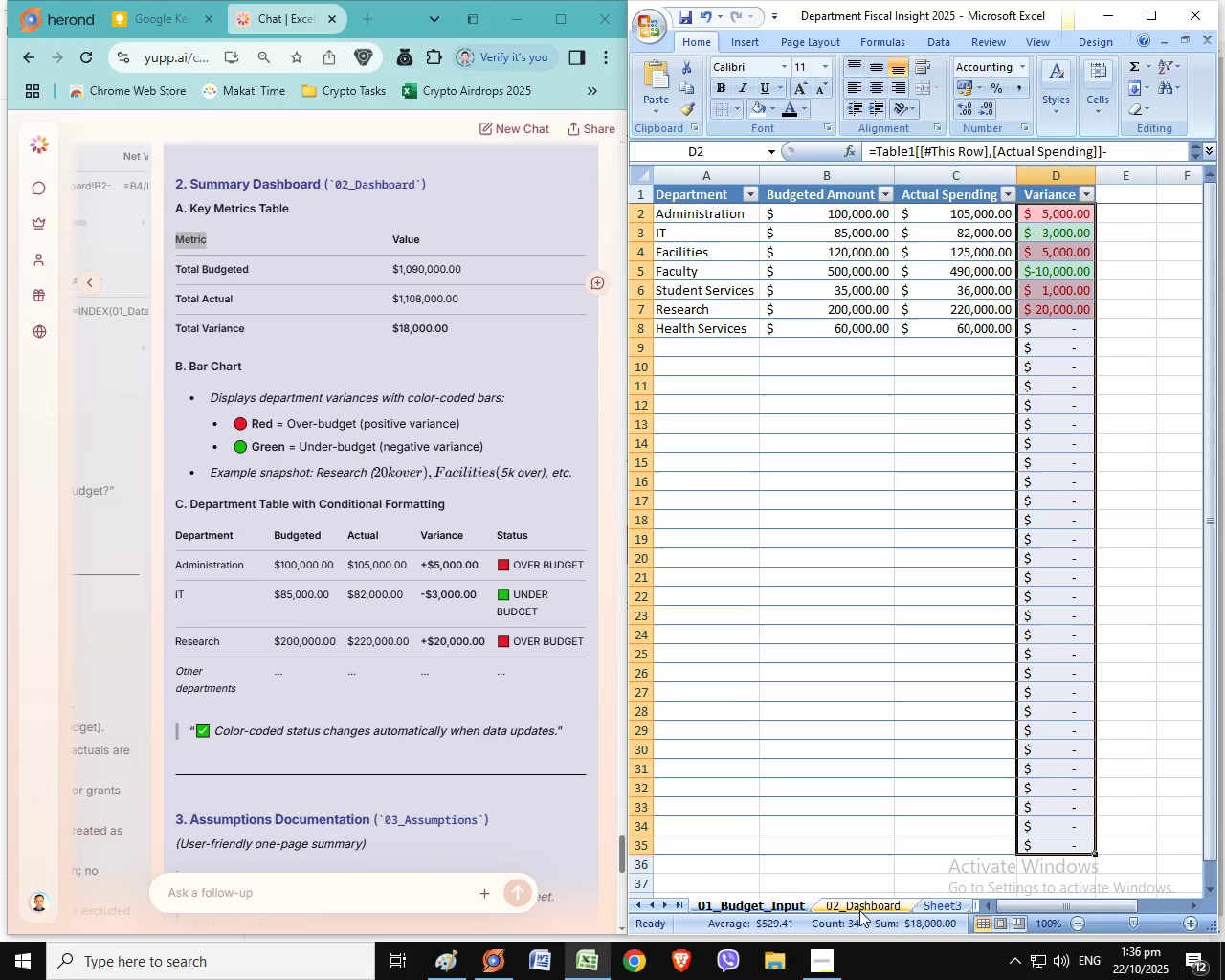 
left_click([859, 909])
 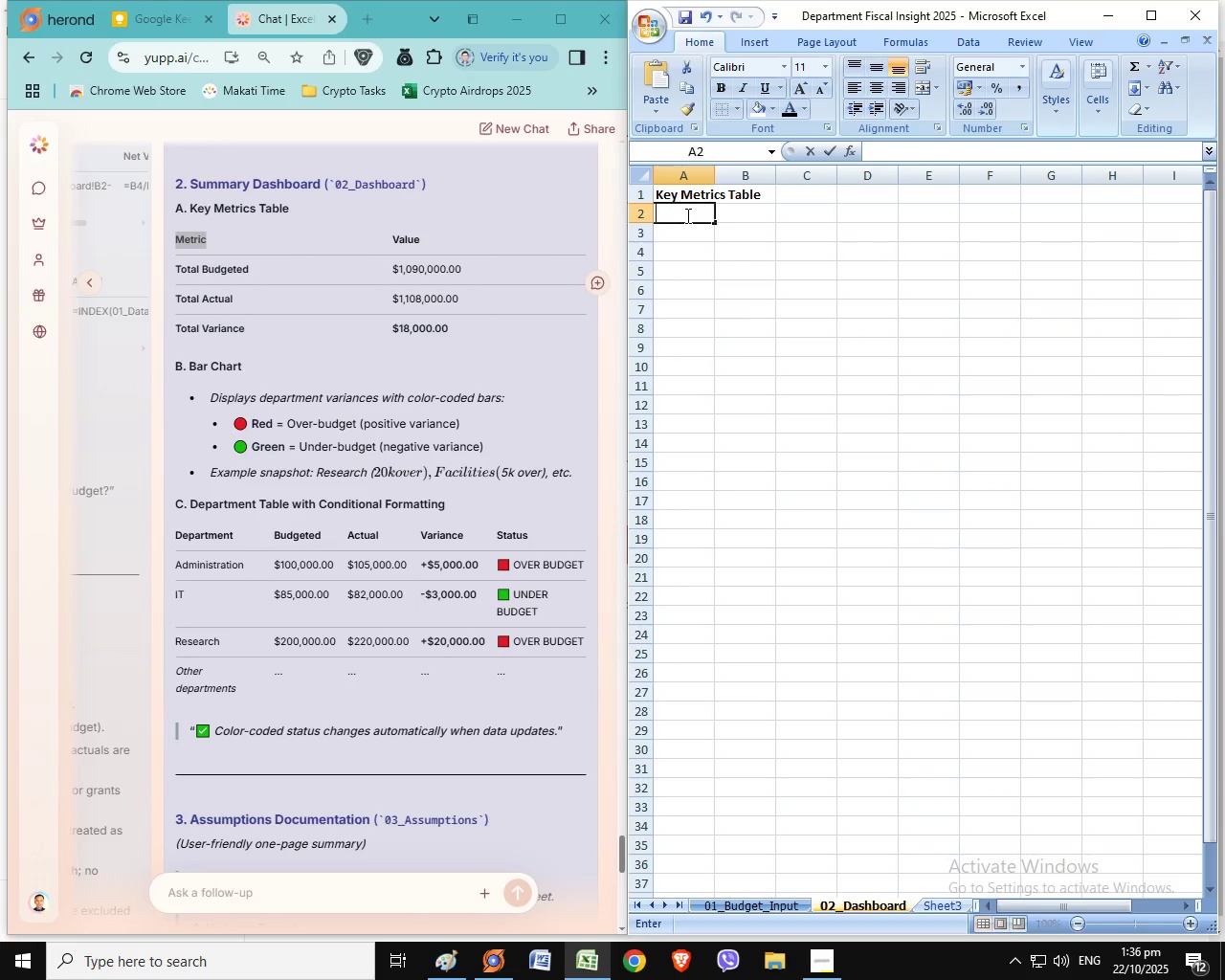 
double_click([686, 215])
 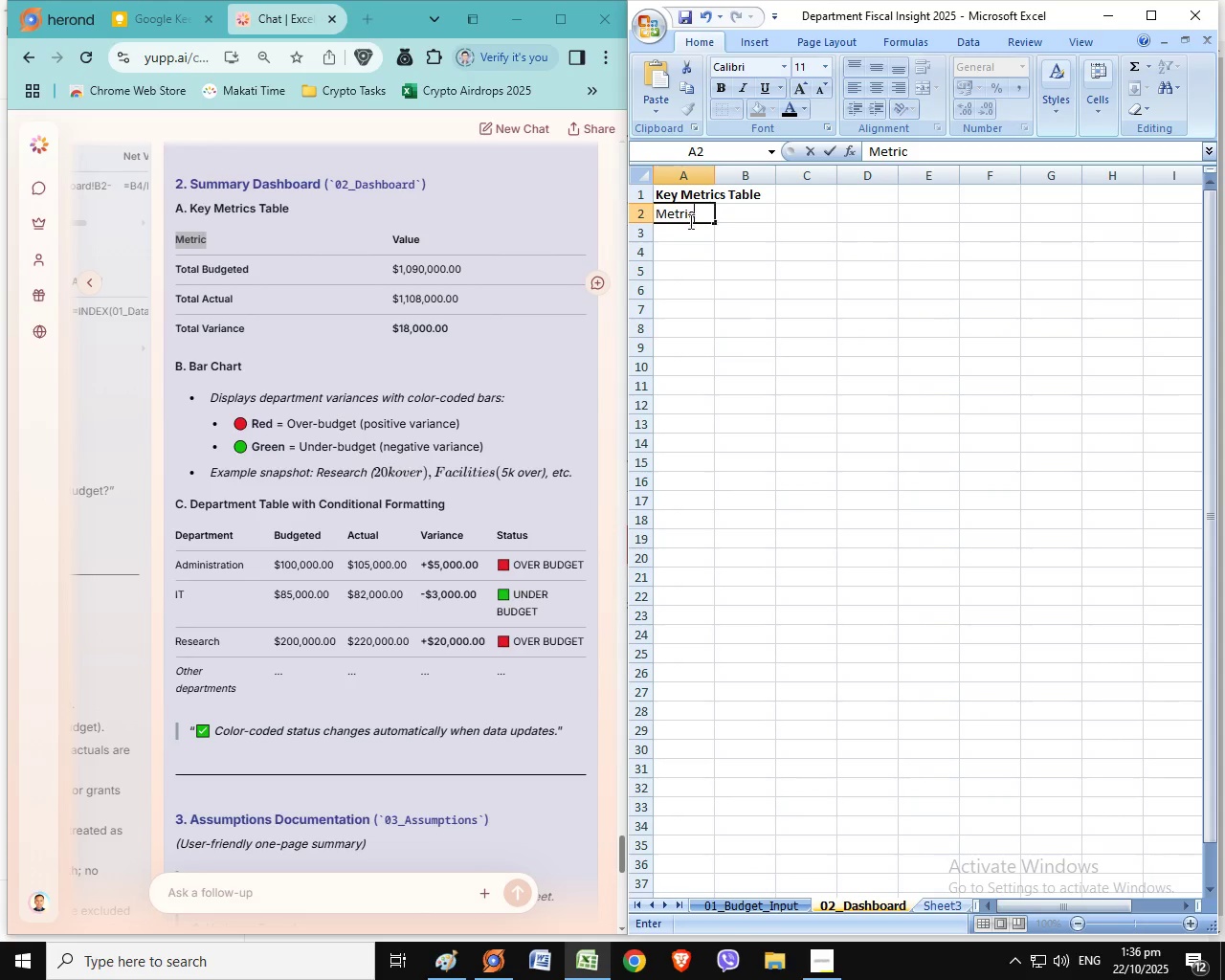 
key(Control+V)
 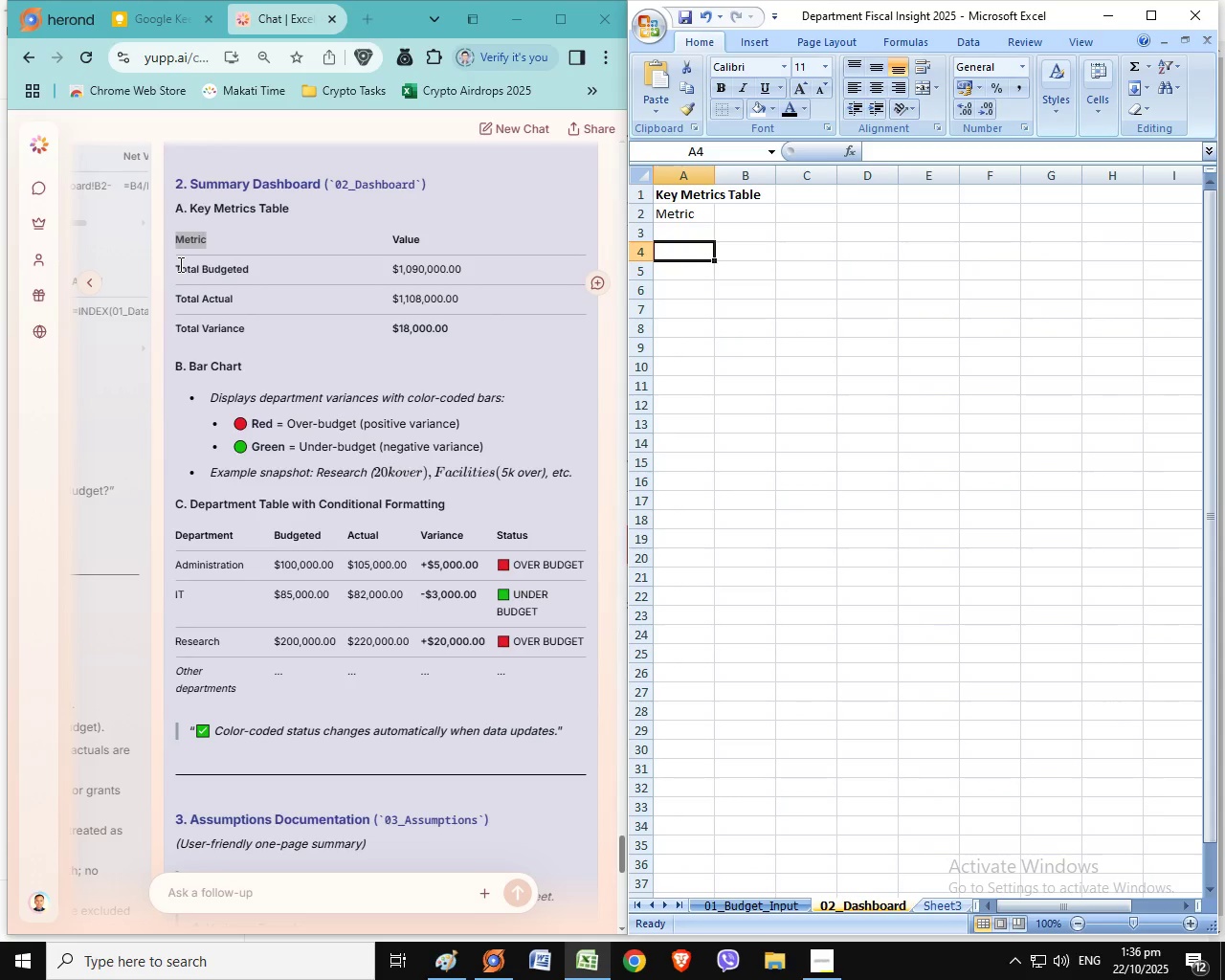 
left_click_drag(start_coordinate=[178, 265], to_coordinate=[255, 270])
 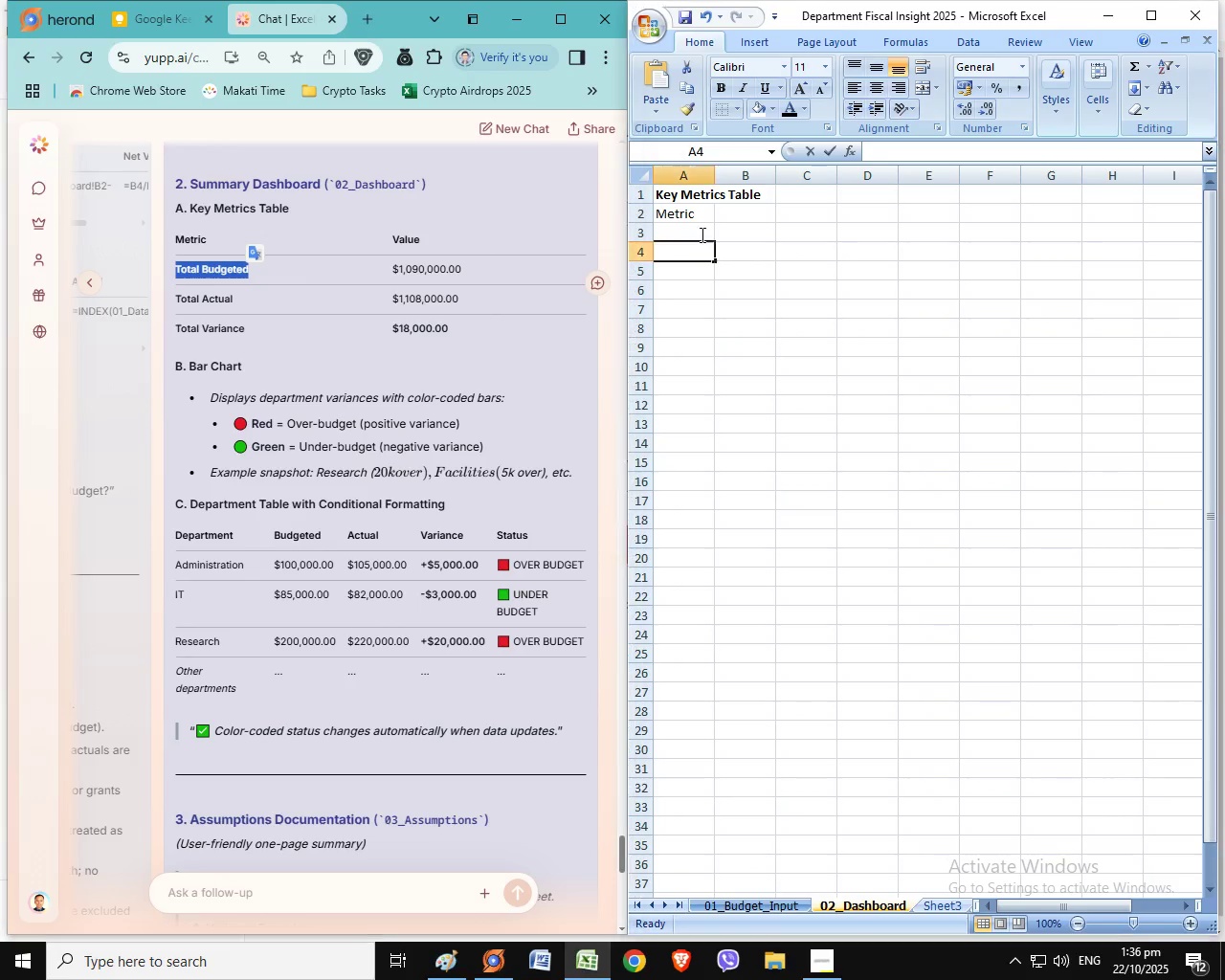 
hold_key(key=C, duration=6.62)
 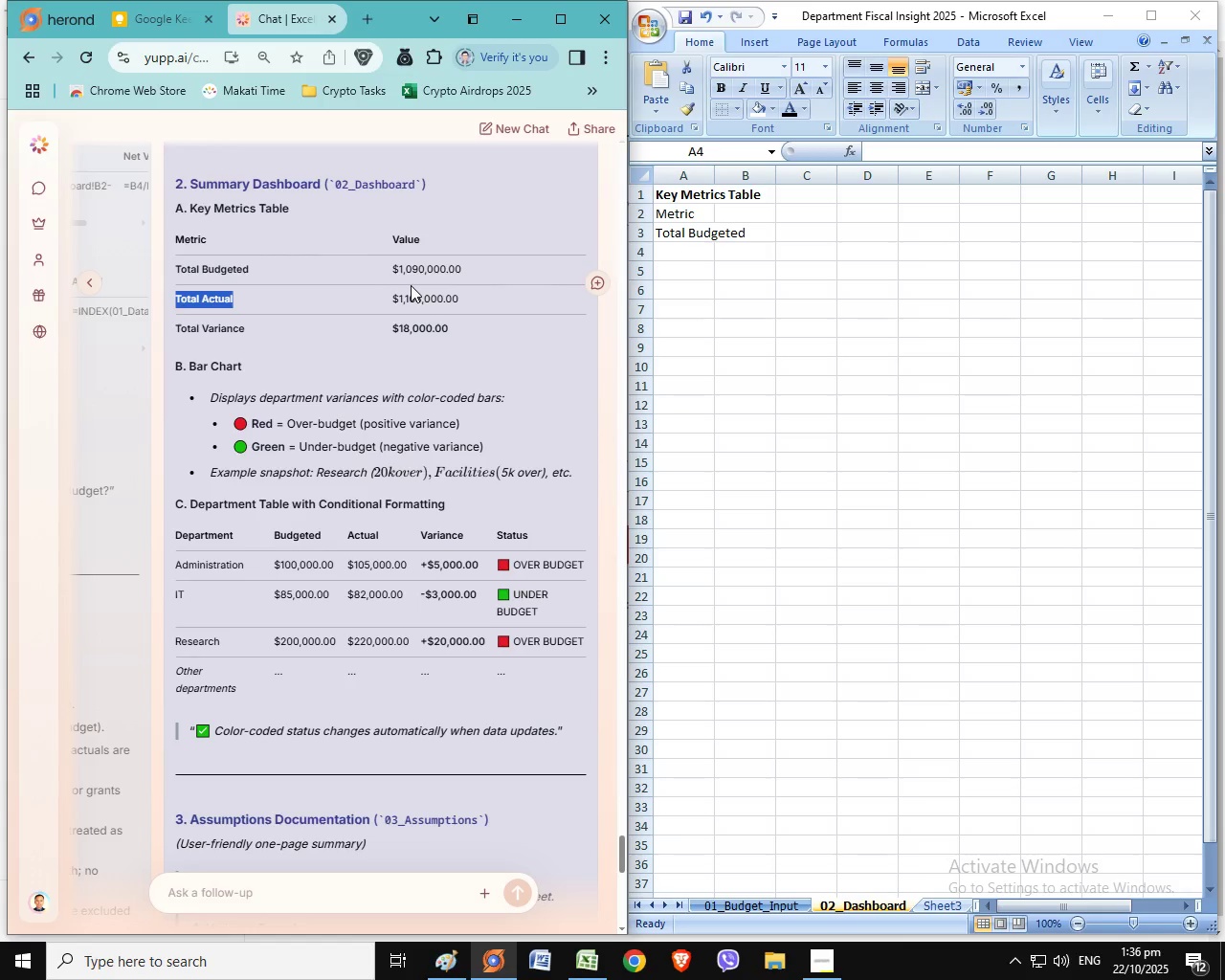 
key(Control+ControlLeft)
 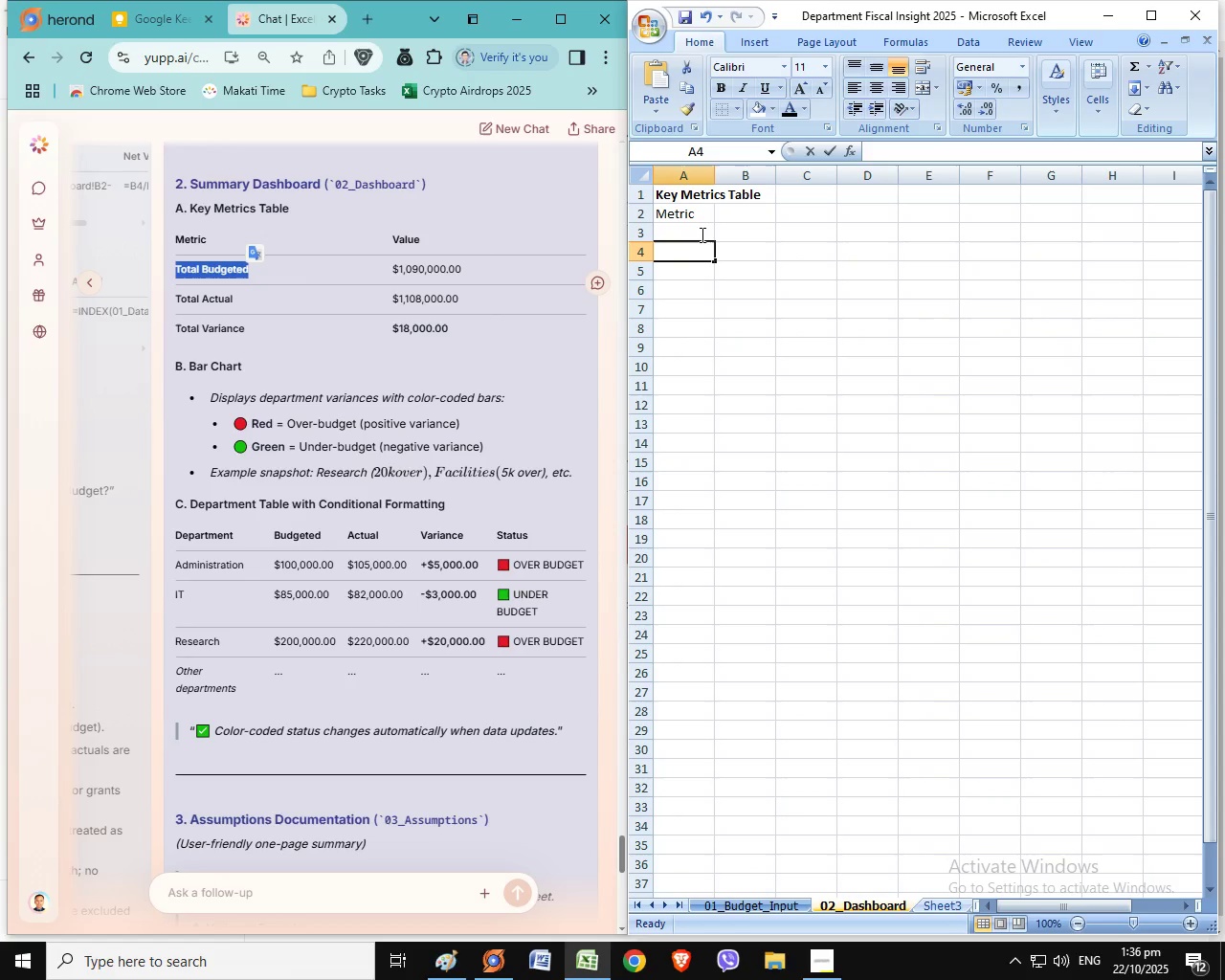 
left_click([701, 234])
 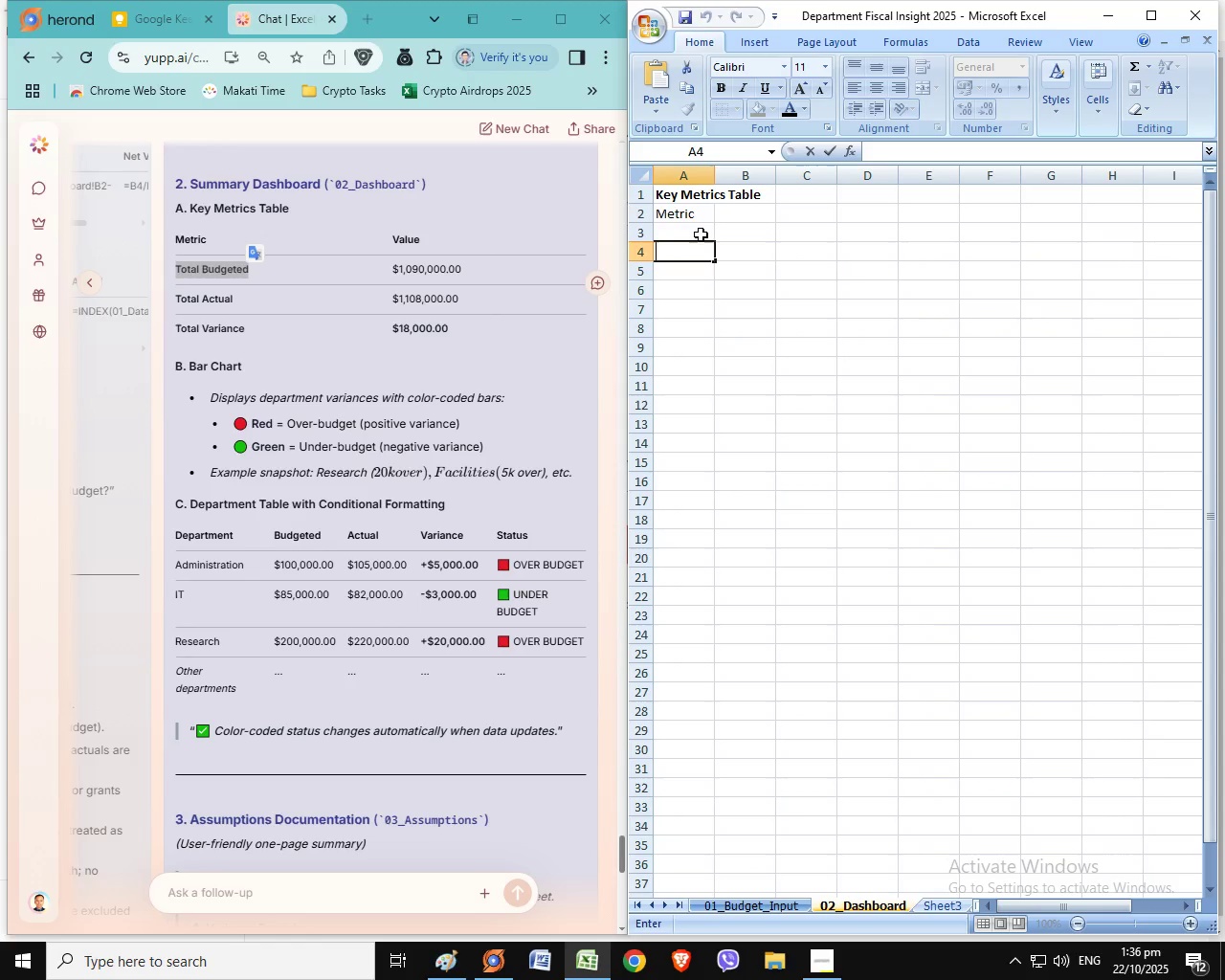 
key(Control+ControlLeft)
 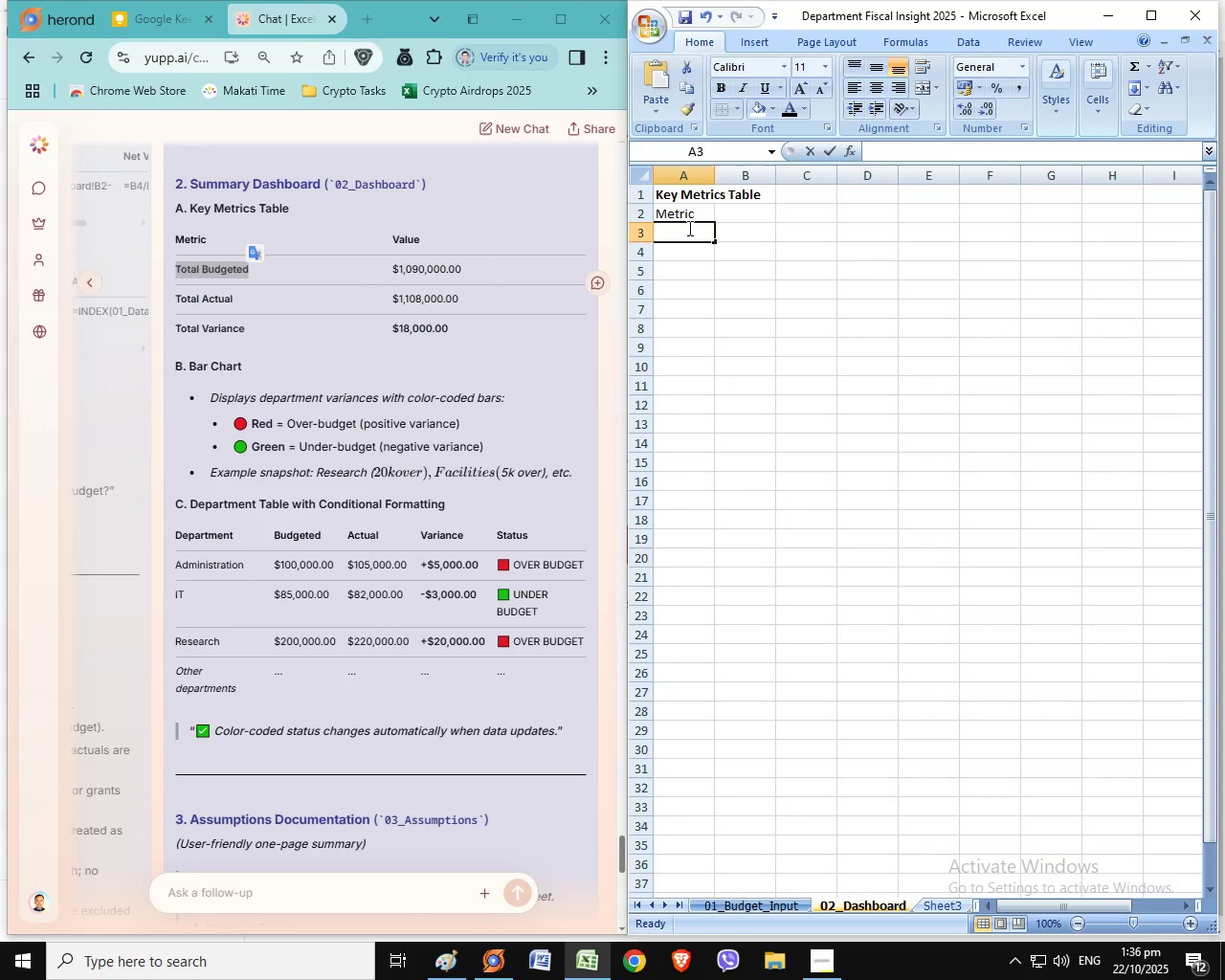 
left_click([688, 228])
 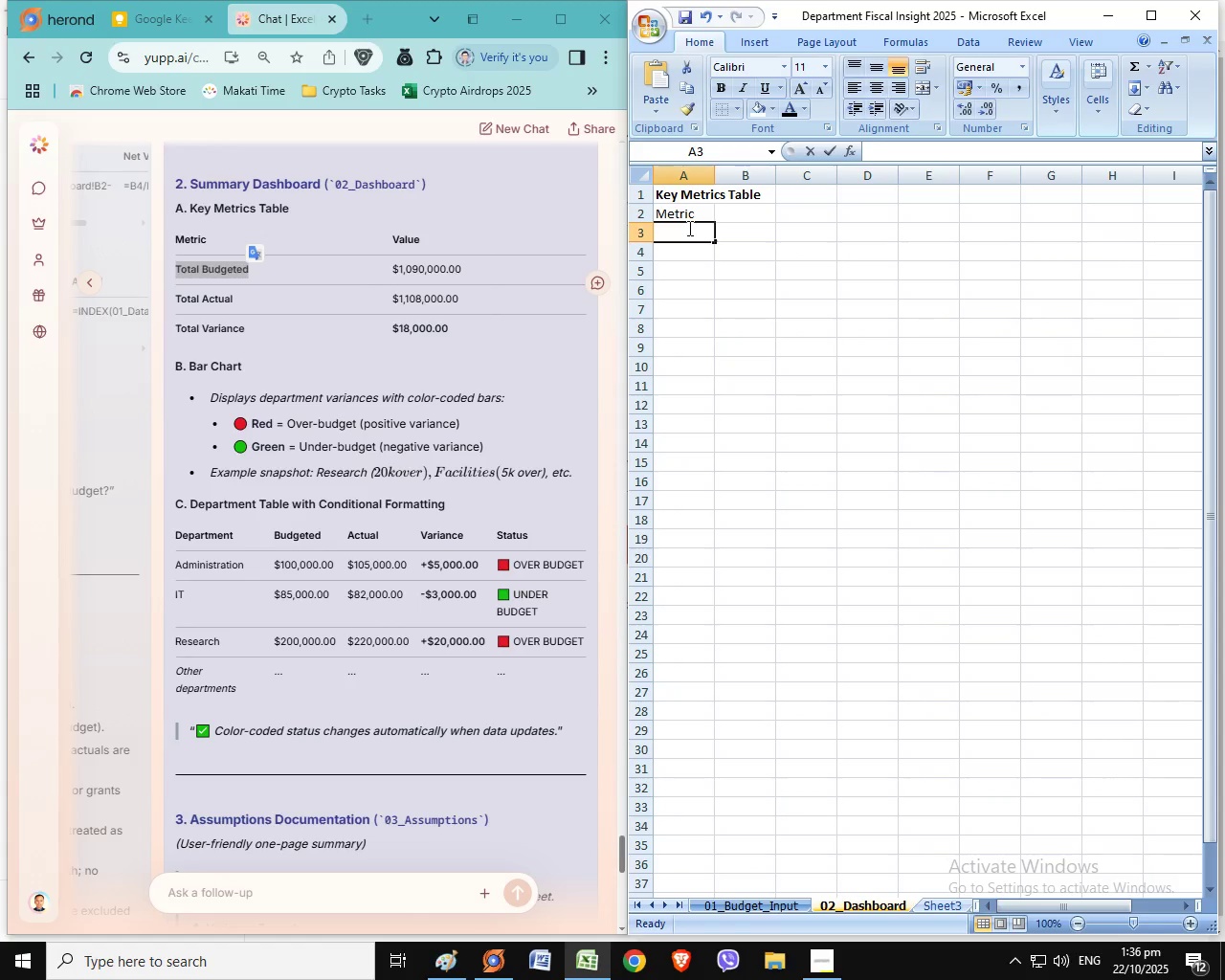 
double_click([688, 228])
 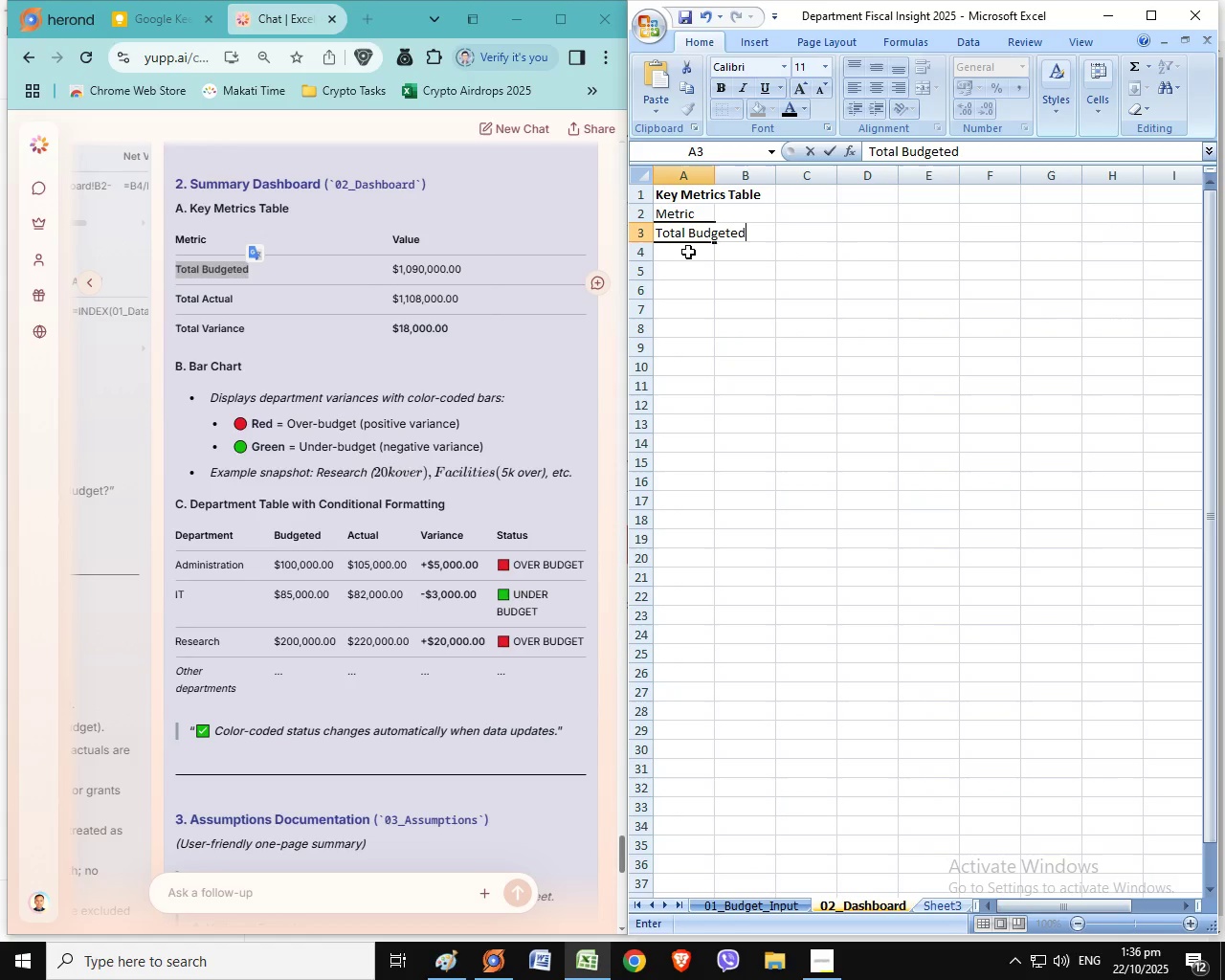 
key(Control+V)
 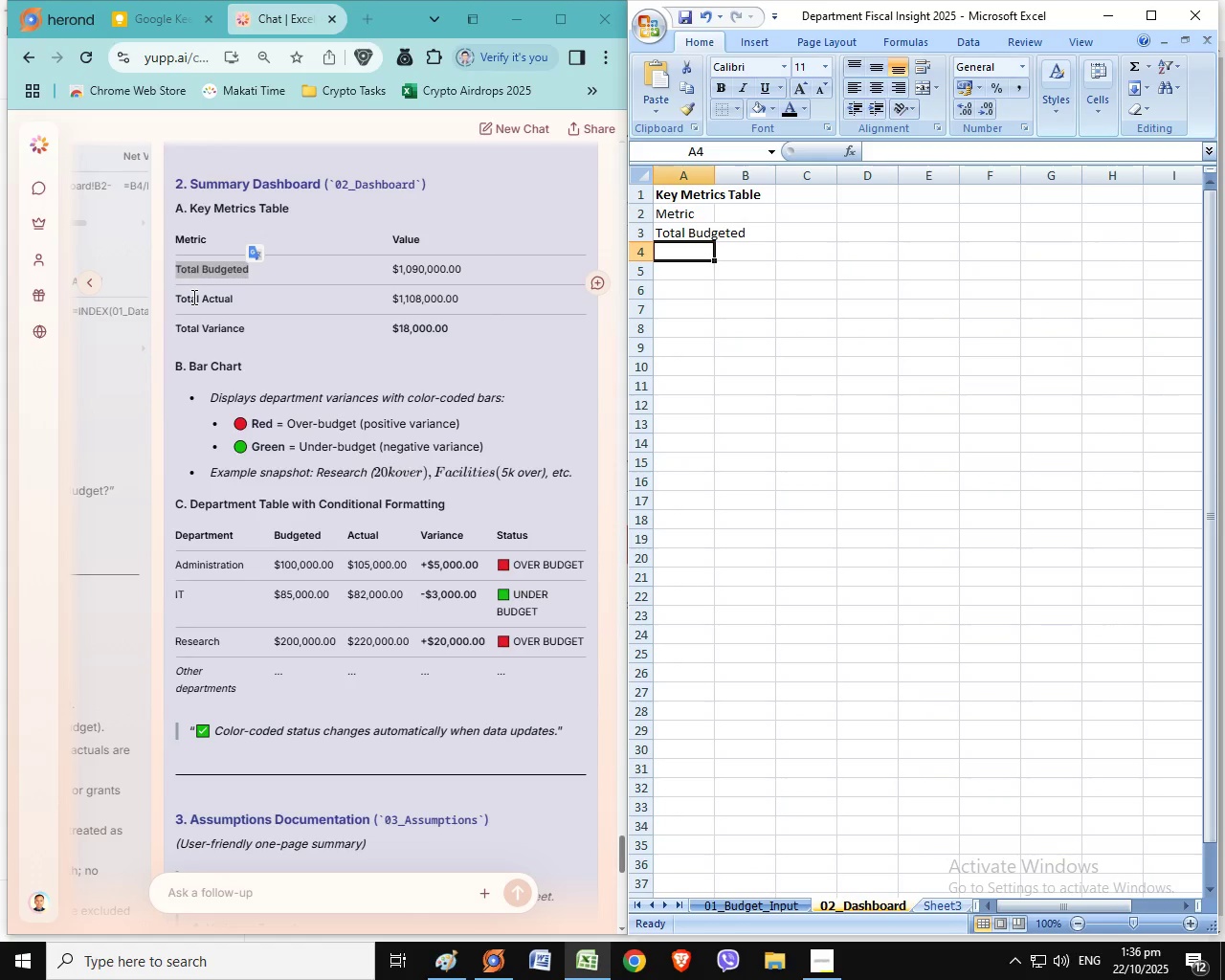 
left_click([688, 254])
 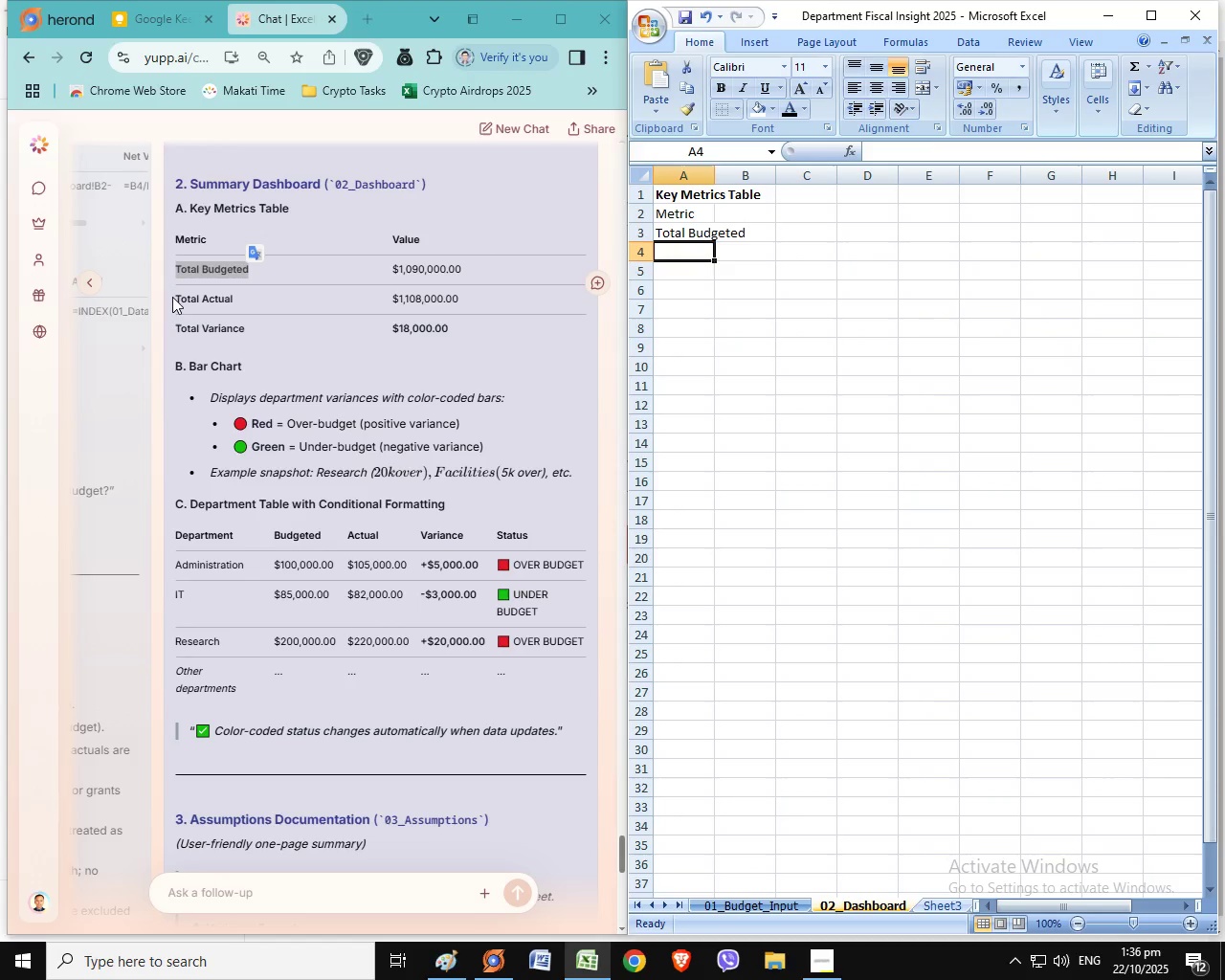 
left_click_drag(start_coordinate=[172, 297], to_coordinate=[229, 301])
 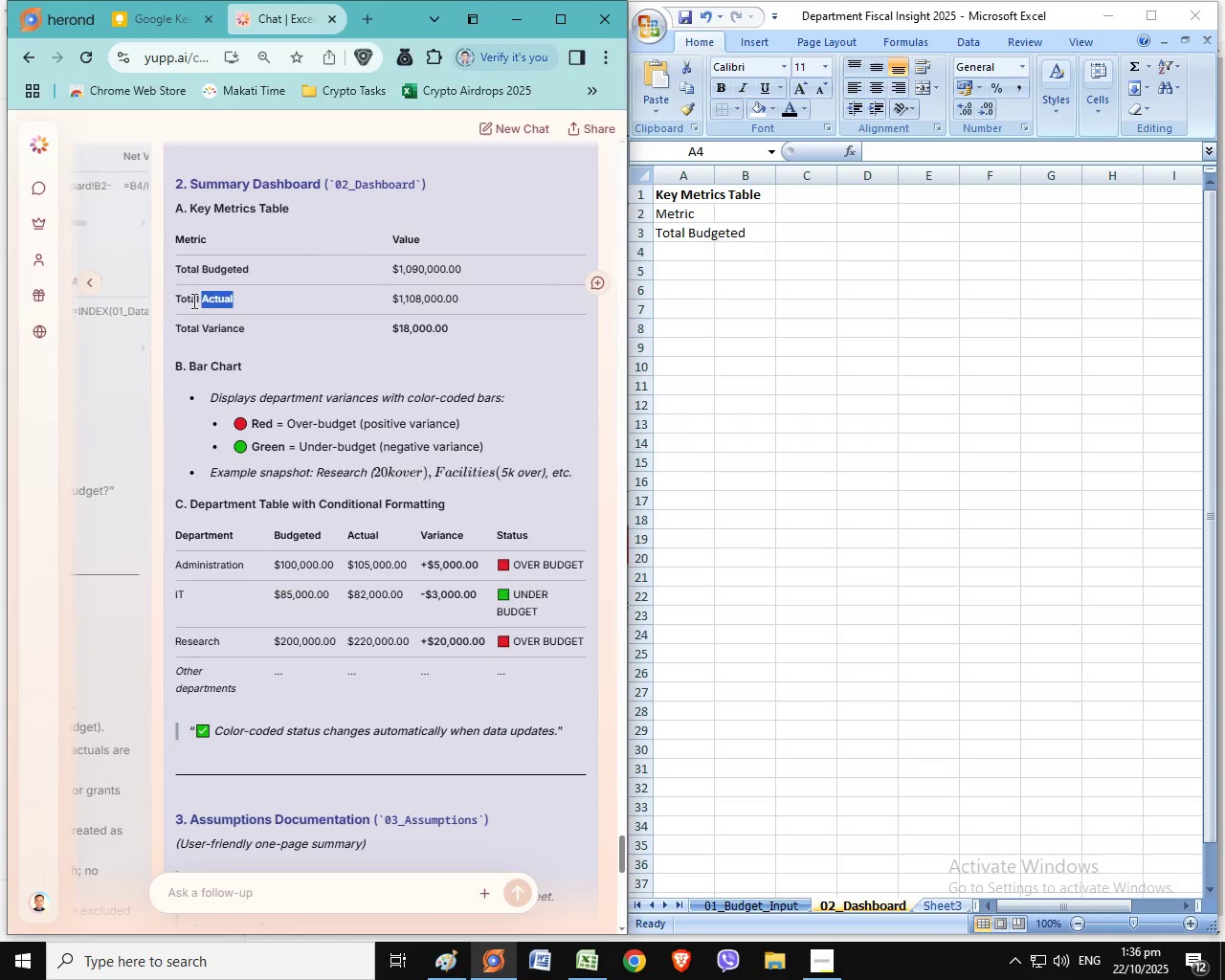 
left_click_drag(start_coordinate=[239, 301], to_coordinate=[176, 301])
 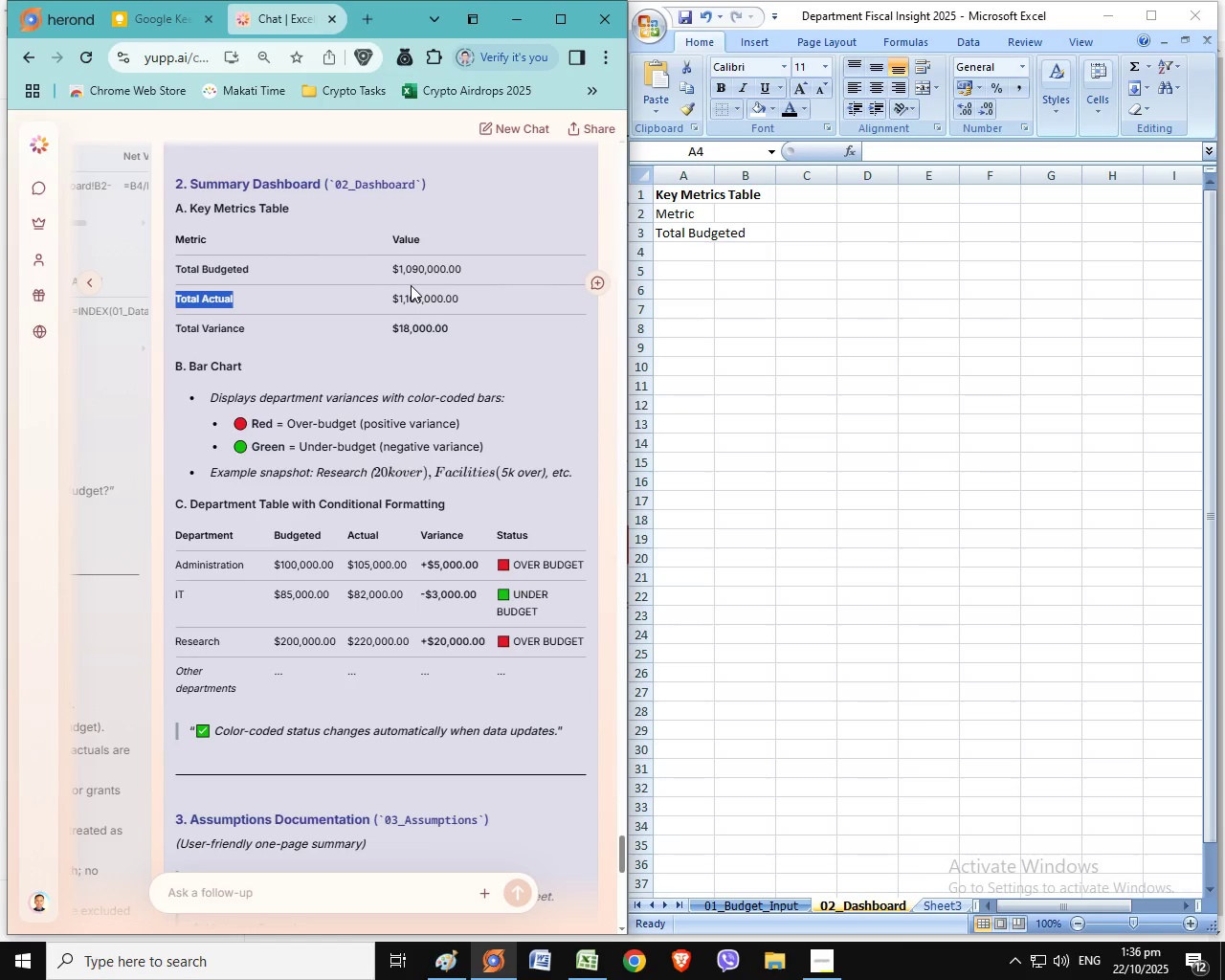 
hold_key(key=ControlLeft, duration=0.37)
 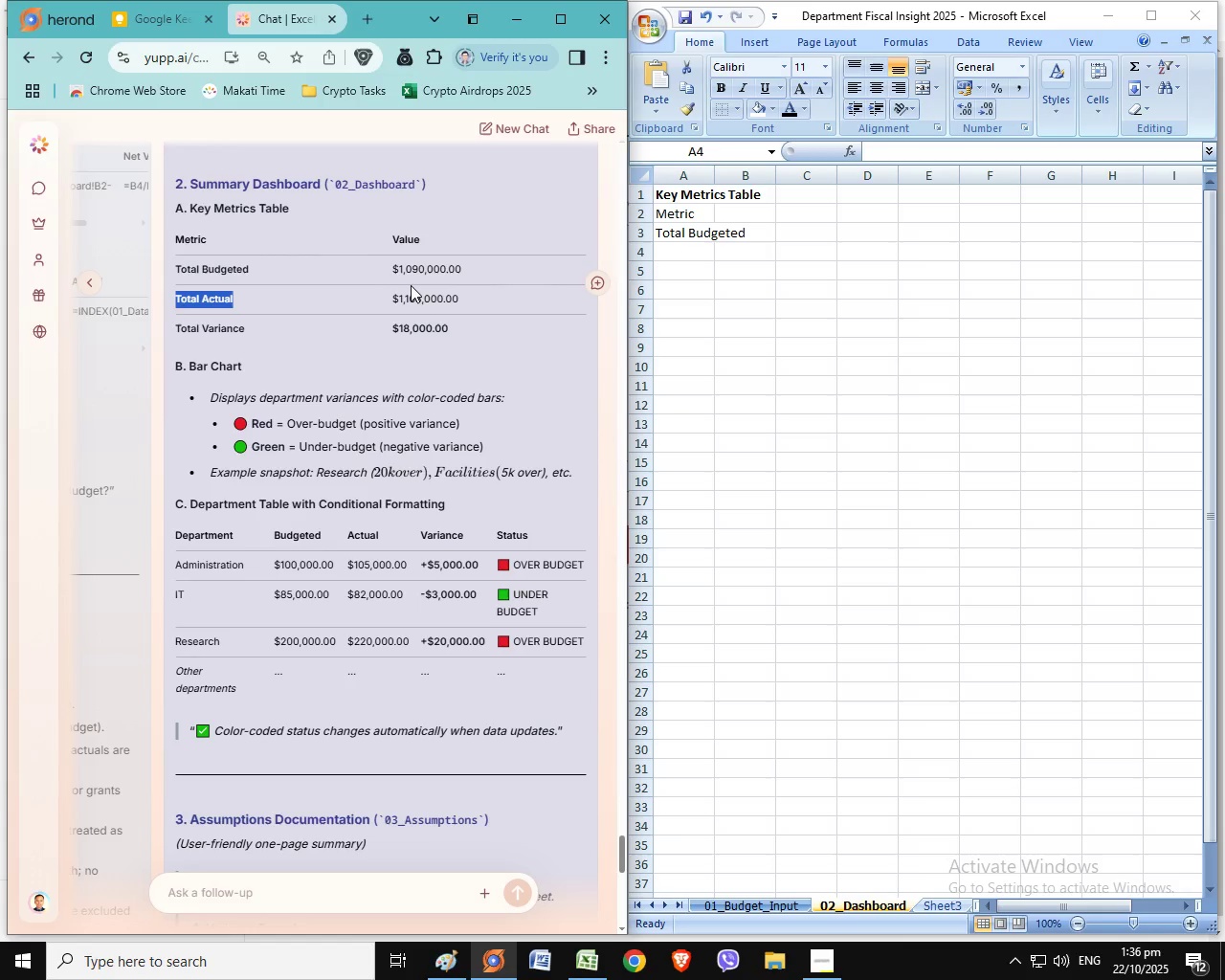 
left_click([700, 268])
 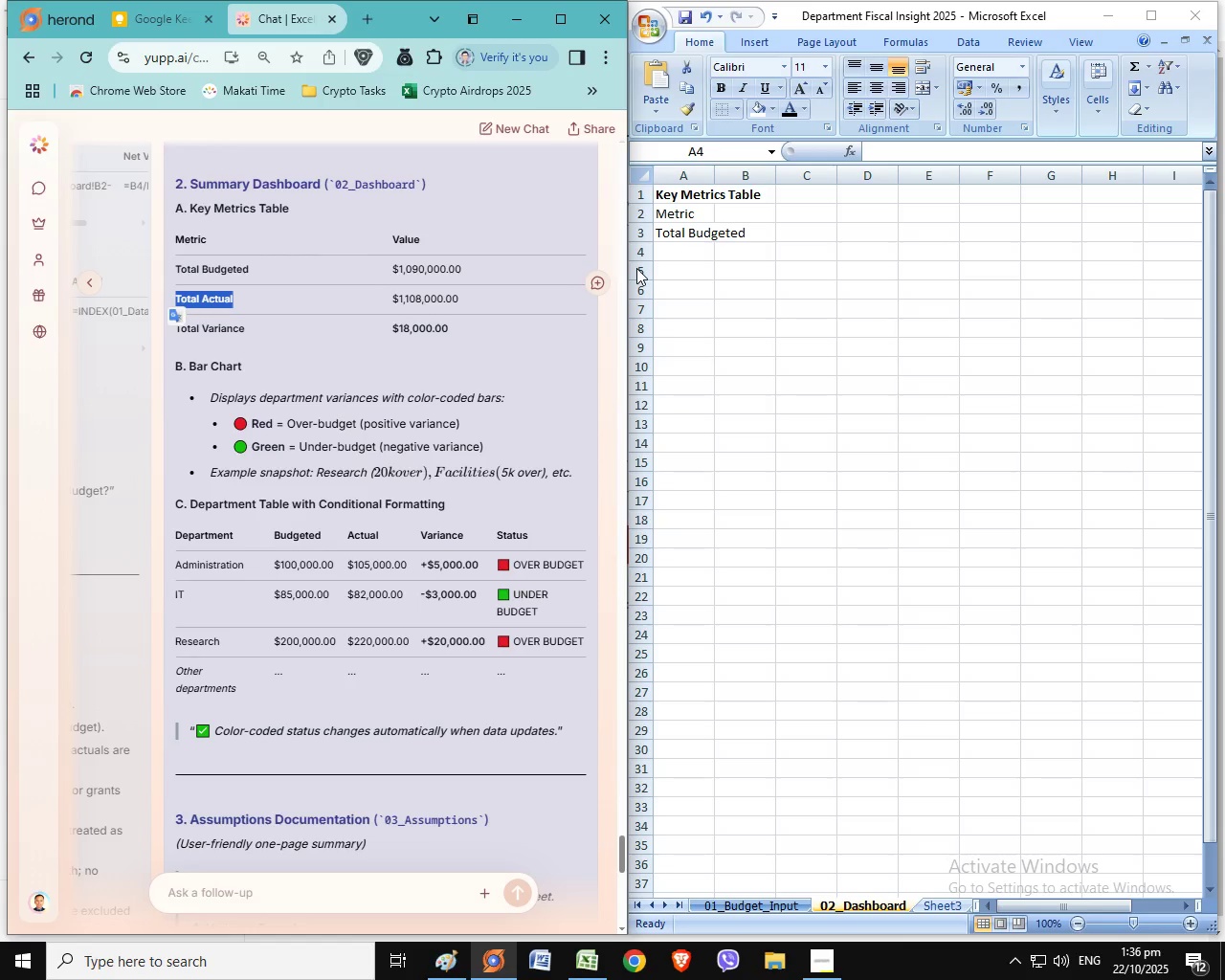 
double_click([685, 249])
 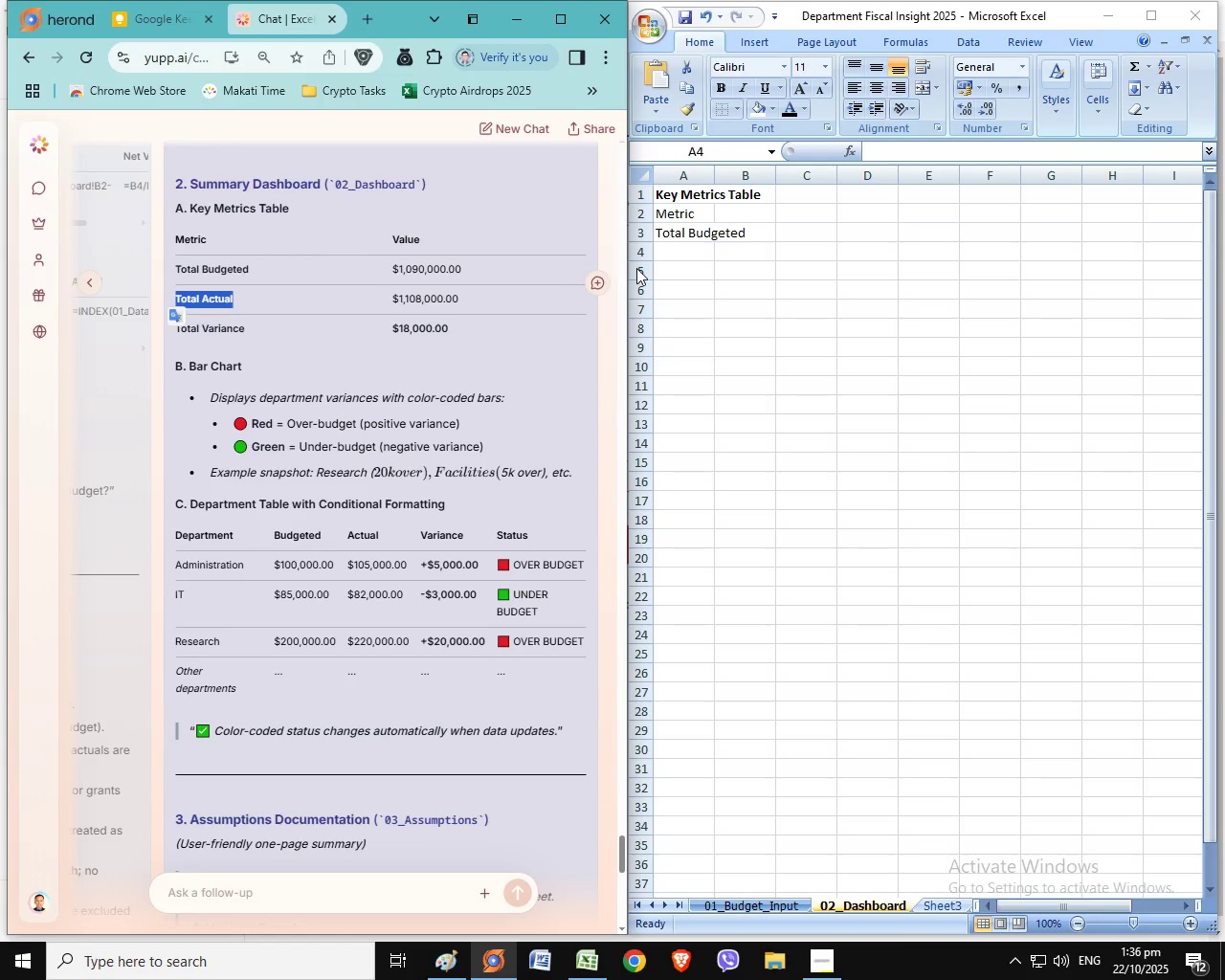 
key(Control+V)
 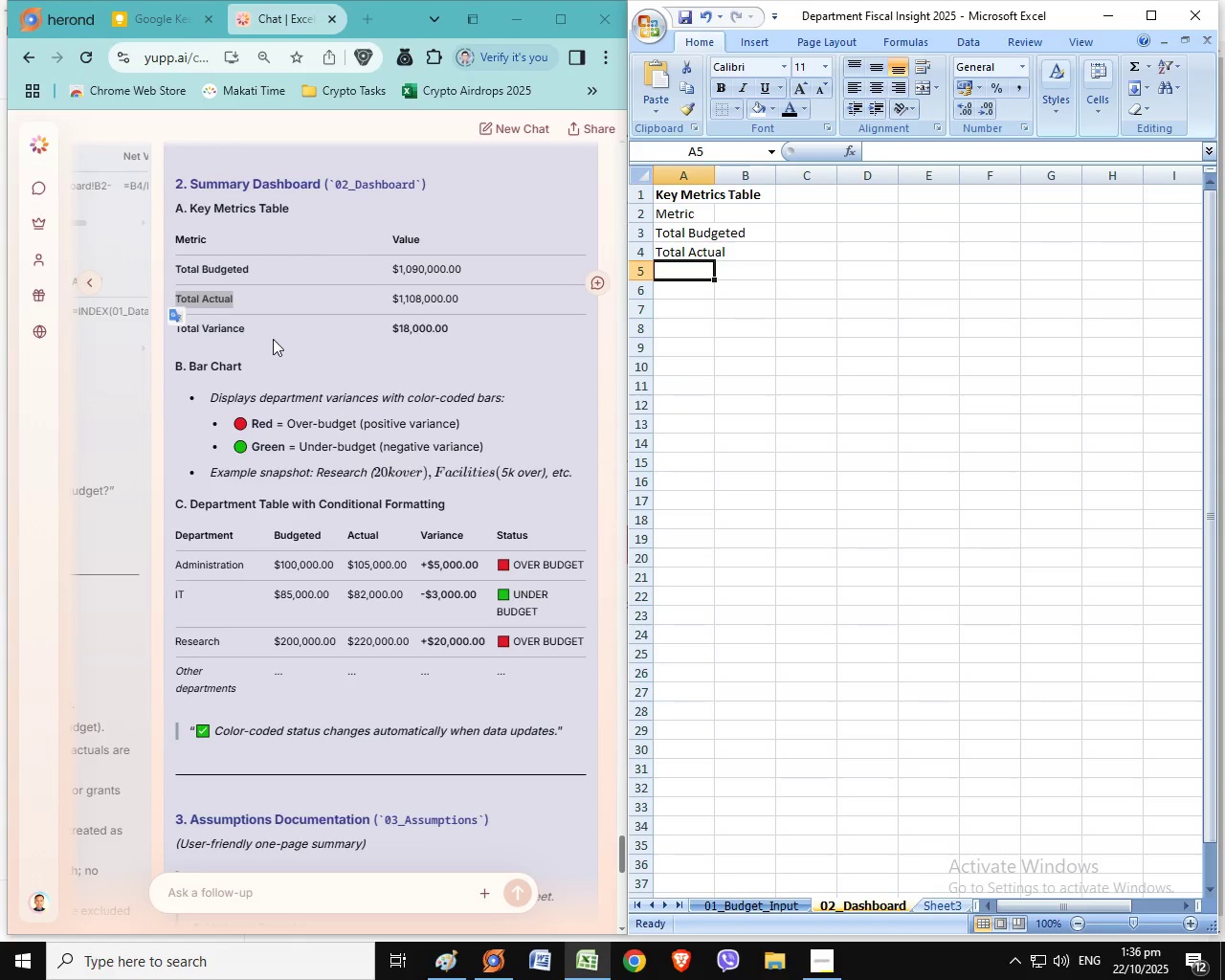 
left_click([687, 271])
 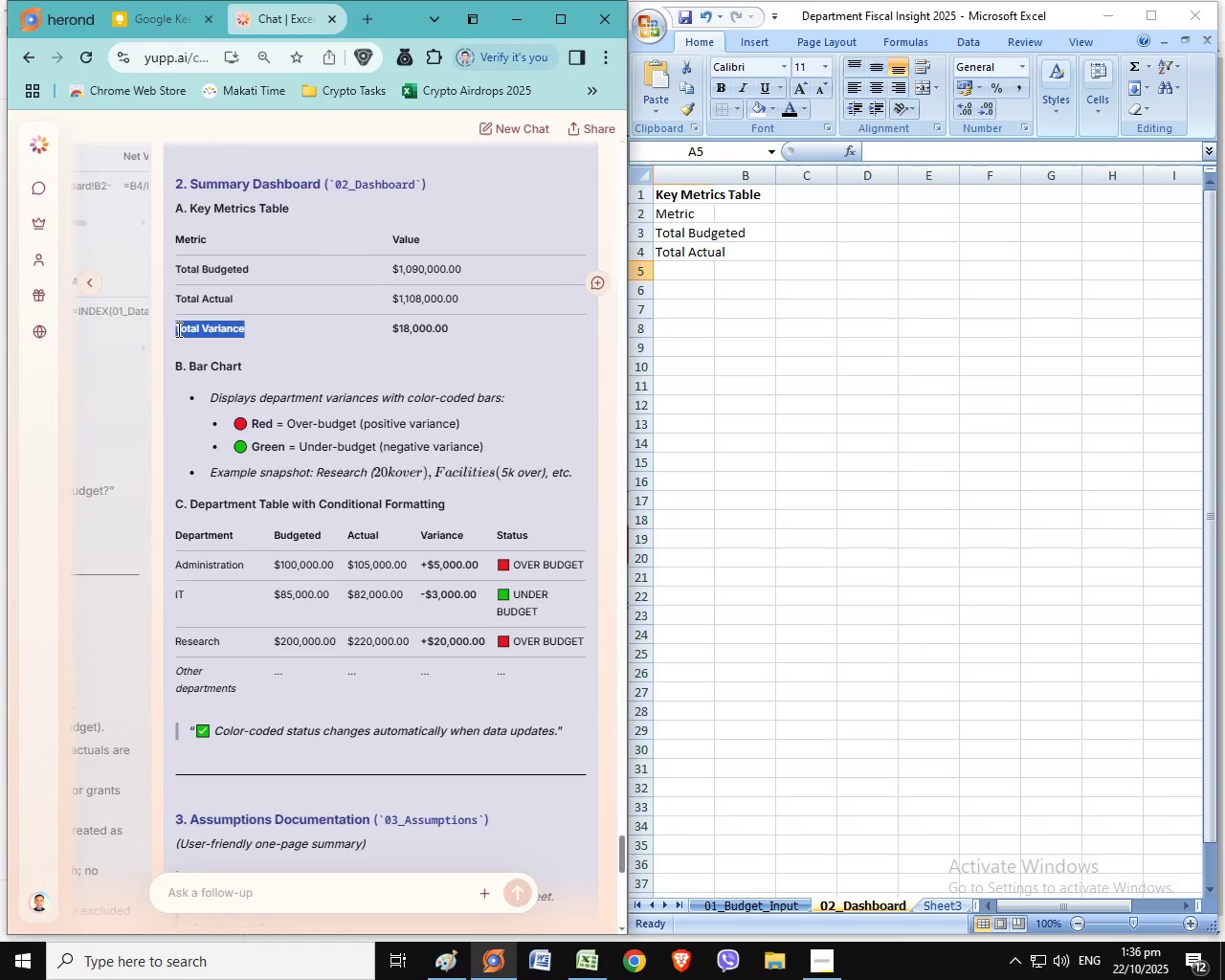 
left_click_drag(start_coordinate=[261, 335], to_coordinate=[177, 329])
 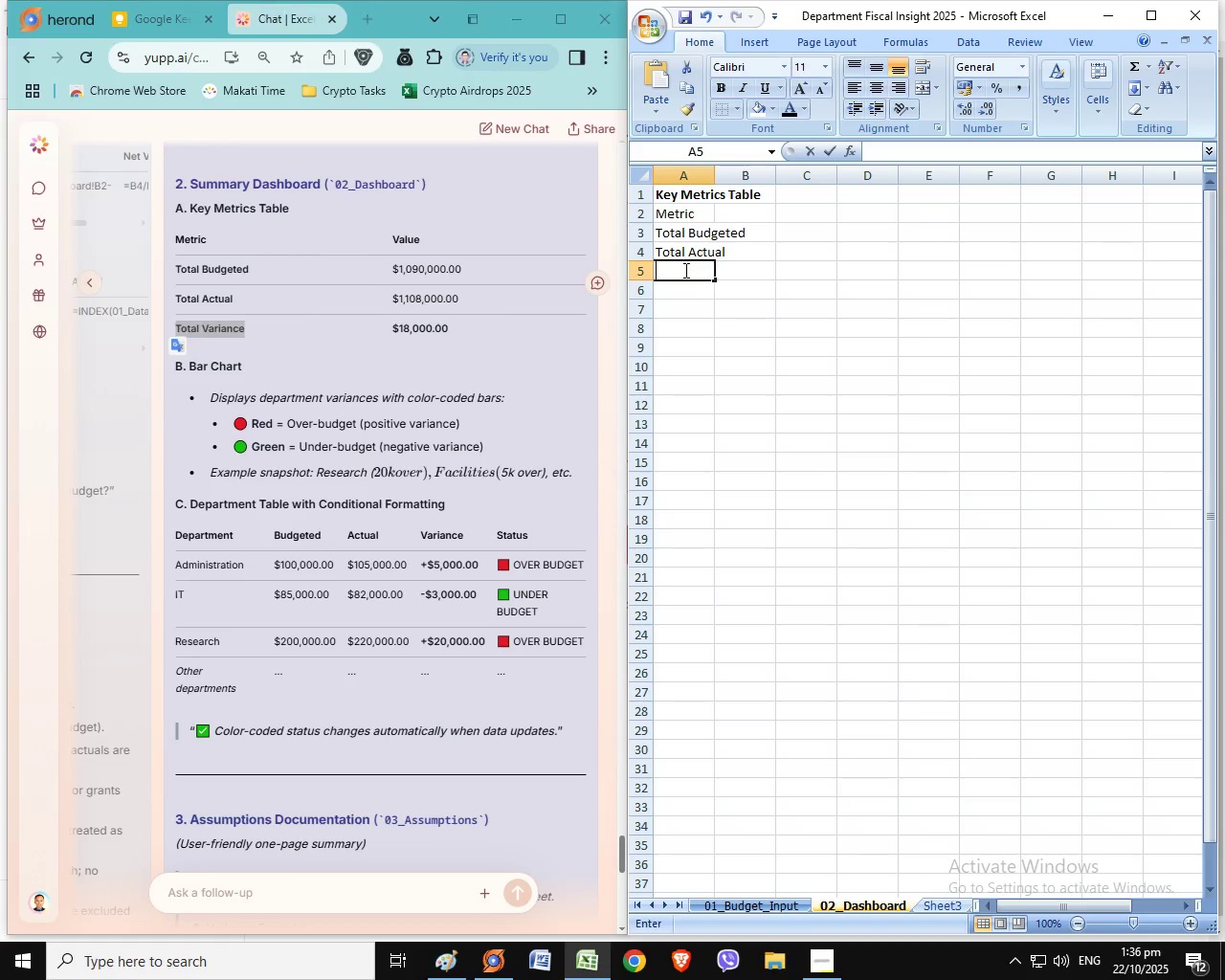 
key(Control+ControlLeft)
 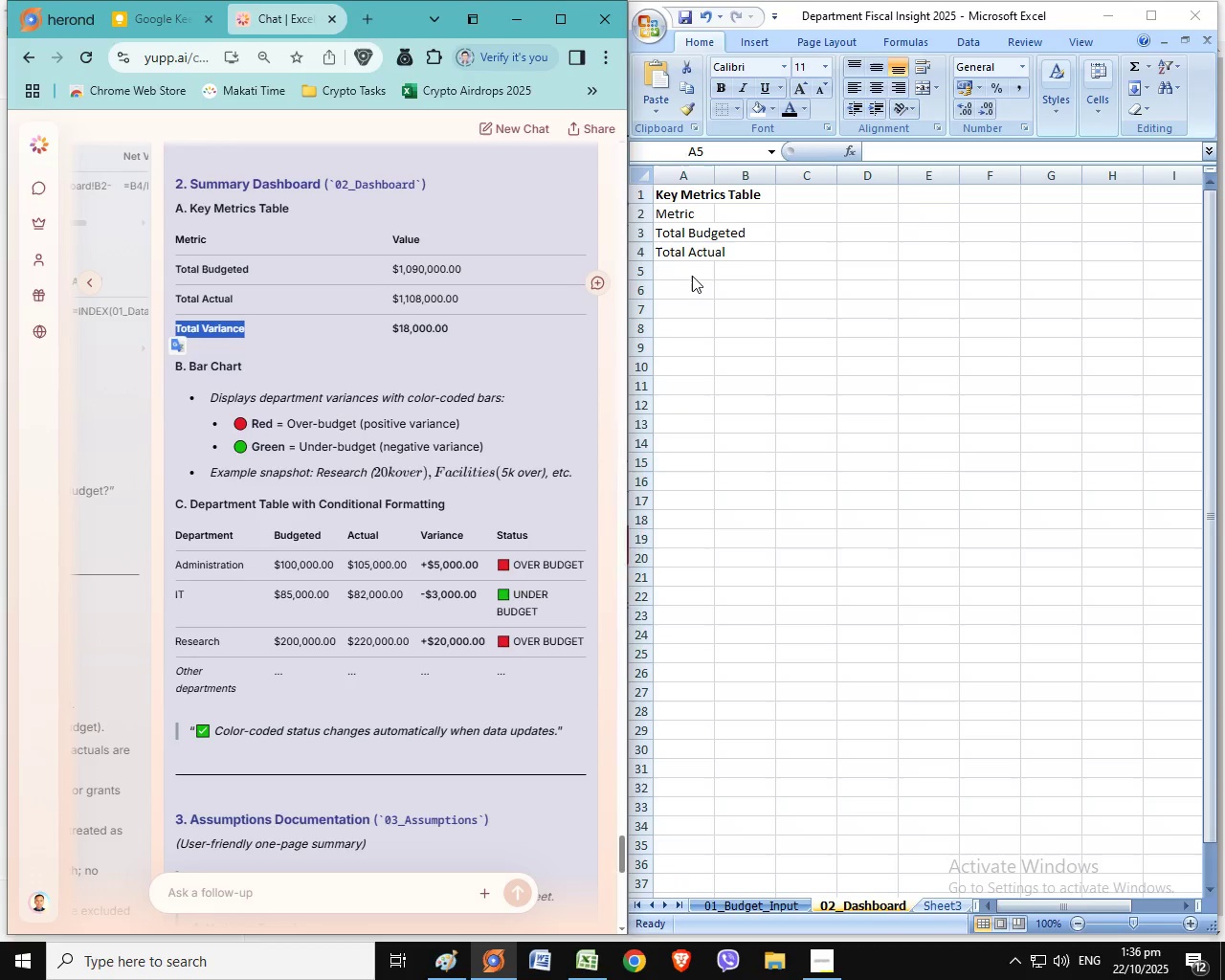 
key(Control+C)
 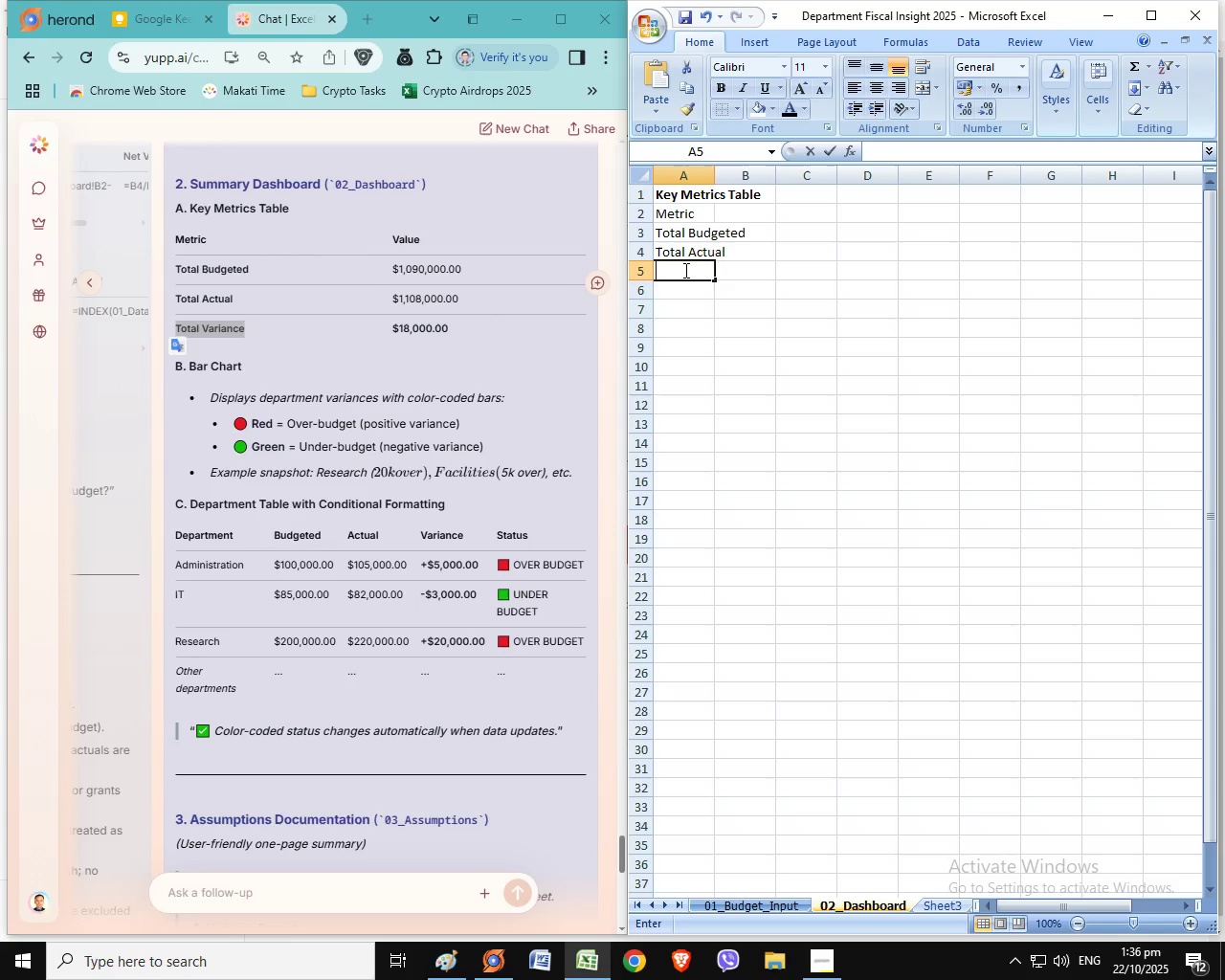 
double_click([684, 270])
 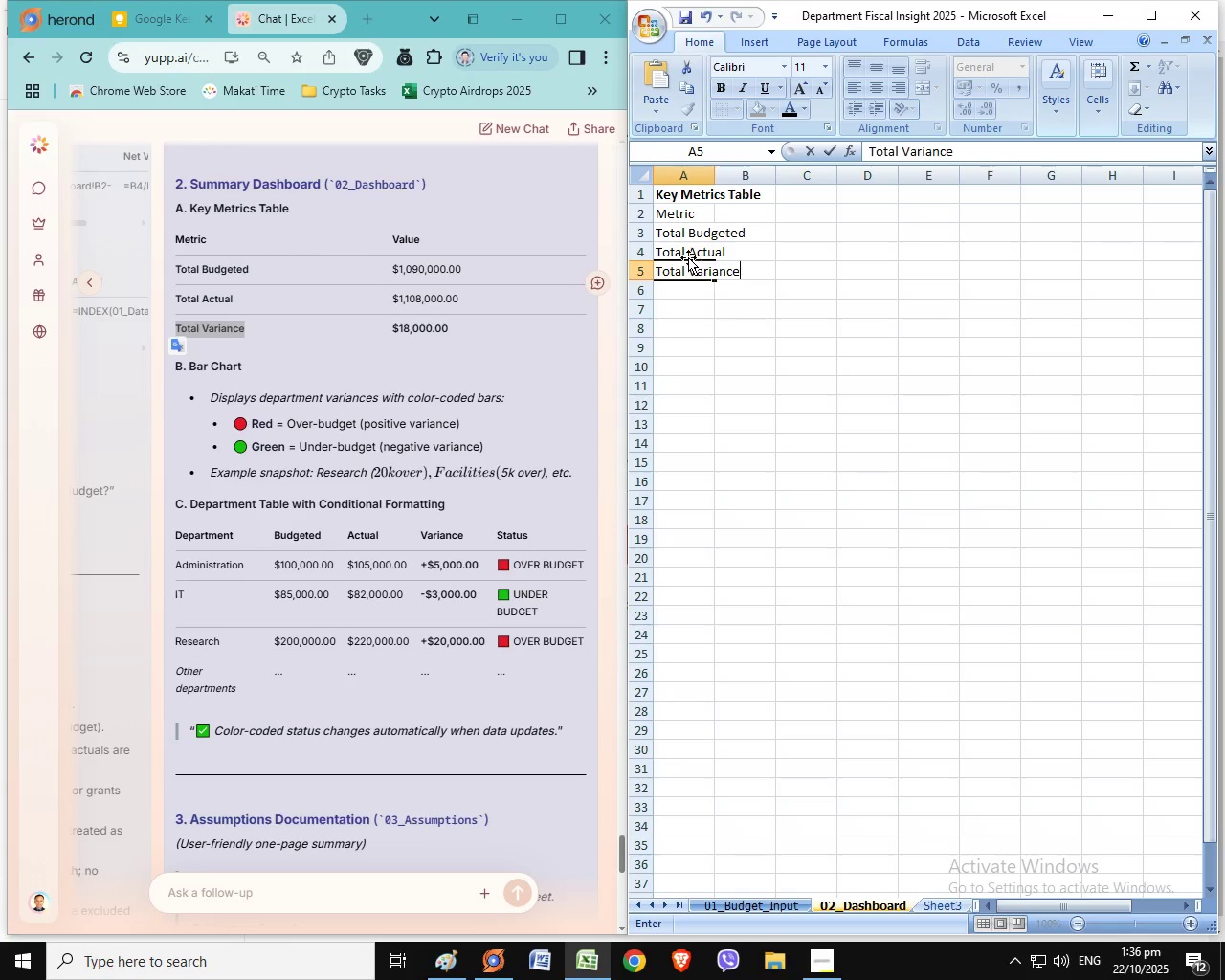 
triple_click([684, 270])
 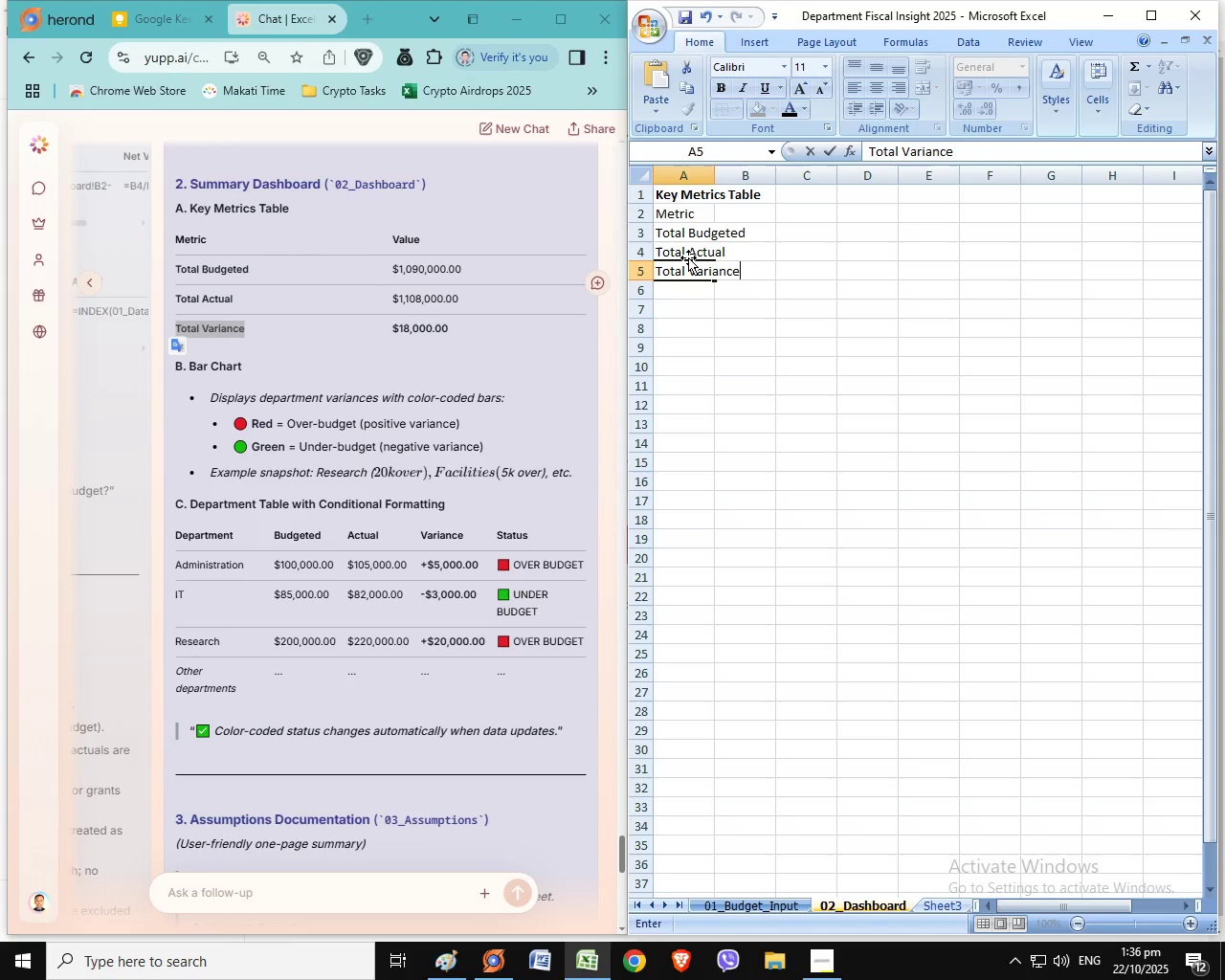 
key(Control+V)
 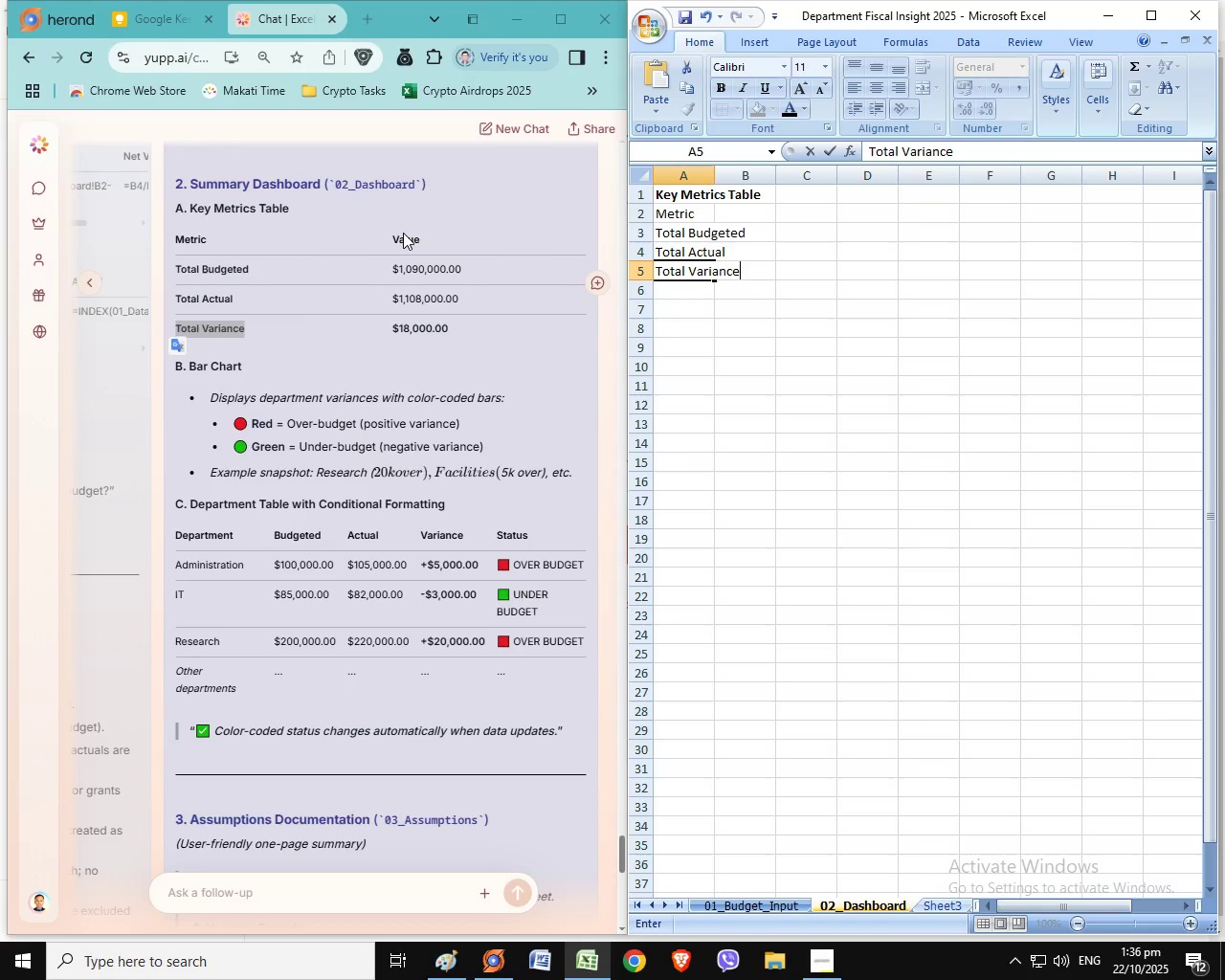 
double_click([403, 233])
 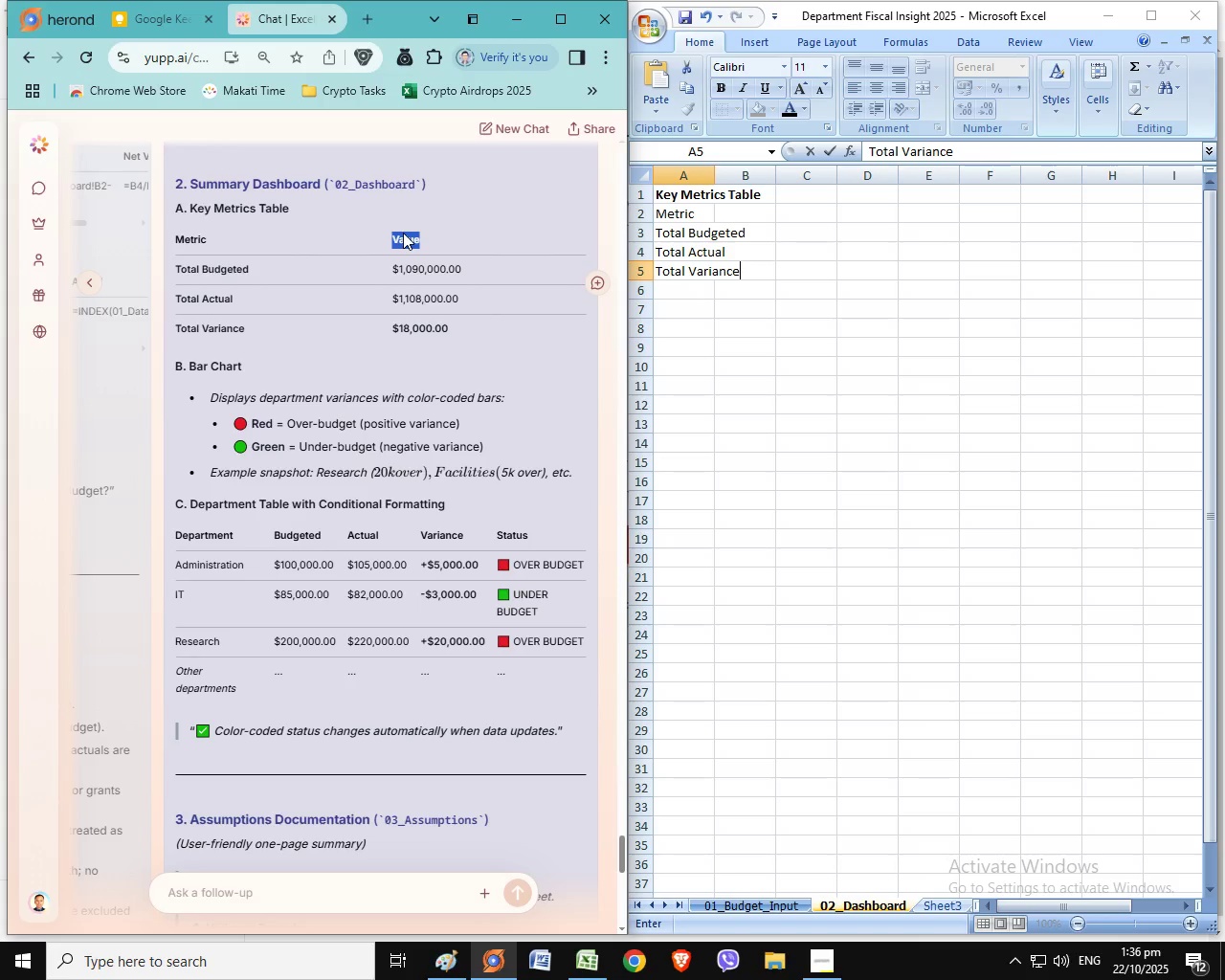 
key(Control+ControlLeft)
 